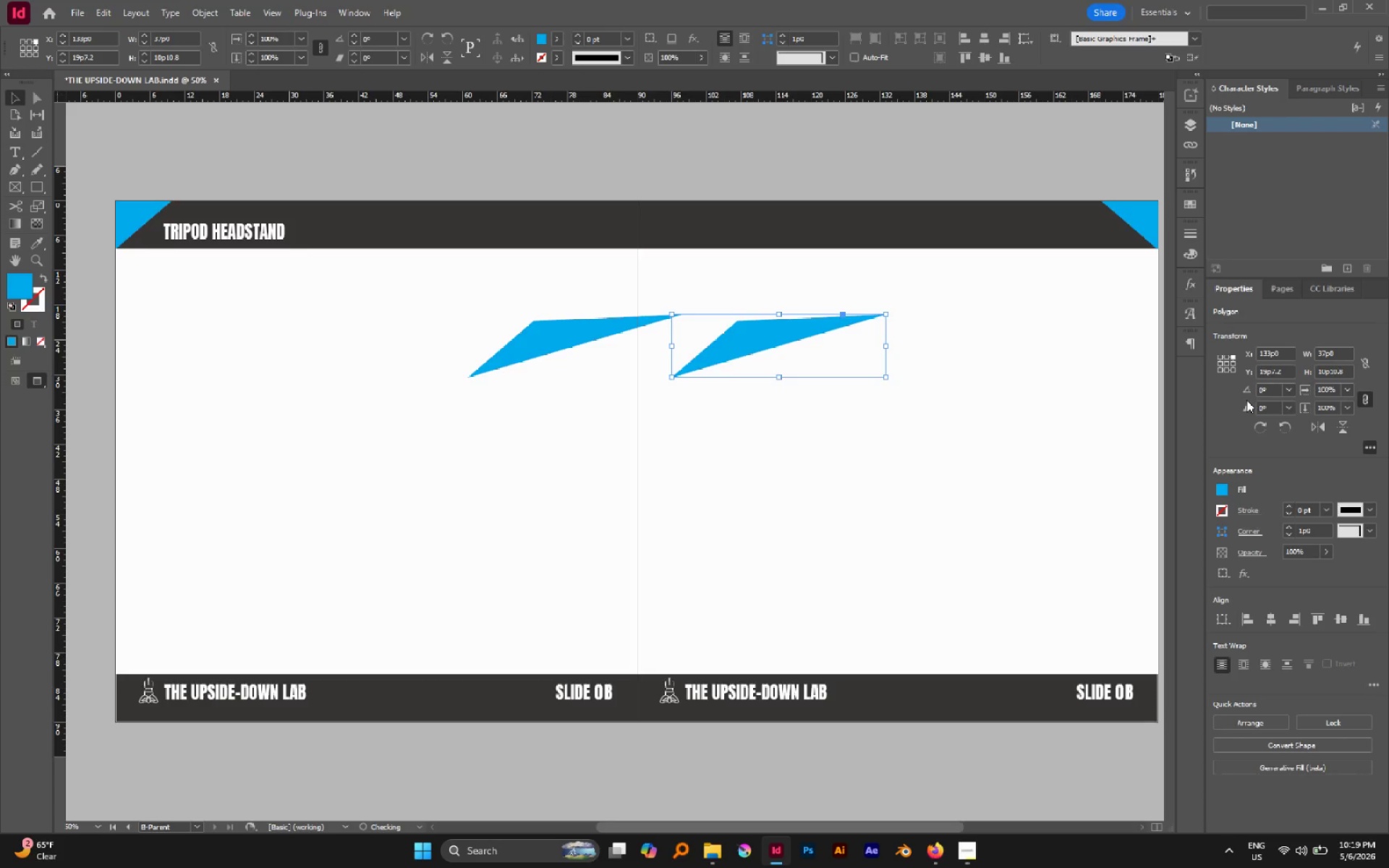 
hold_key(key=AltLeft, duration=0.59)
 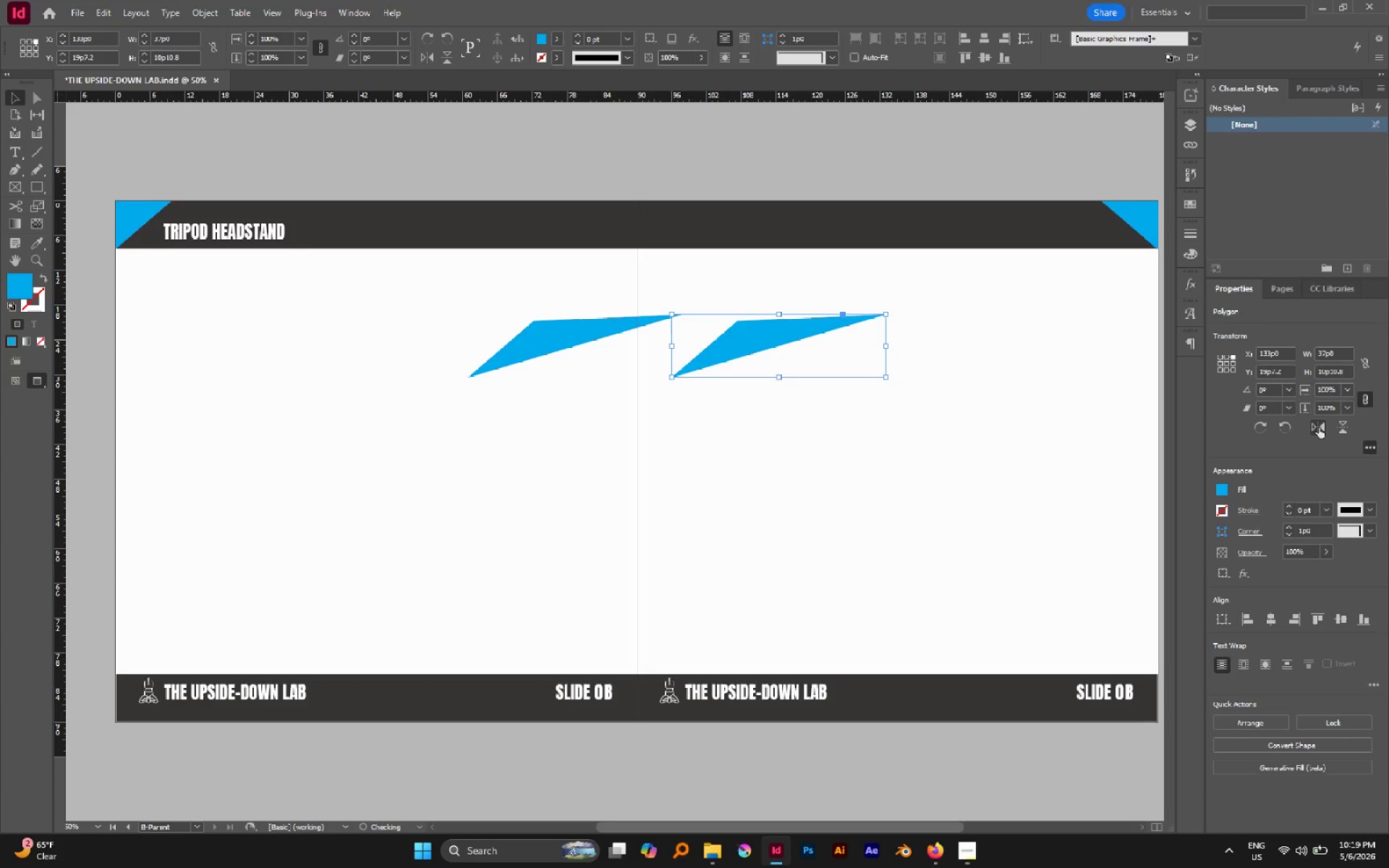 
hold_key(key=ShiftLeft, duration=0.42)
 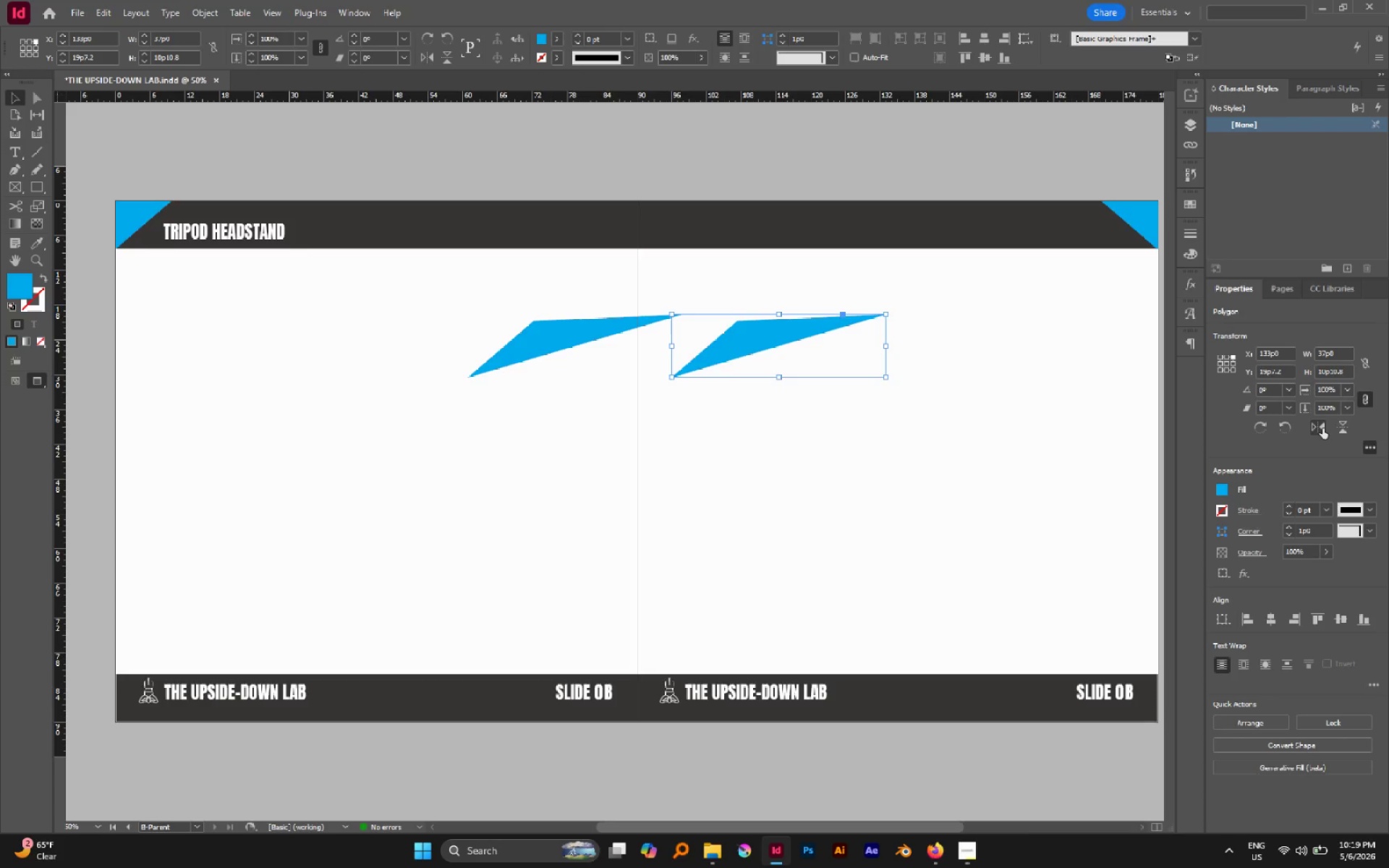 
left_click([1322, 428])
 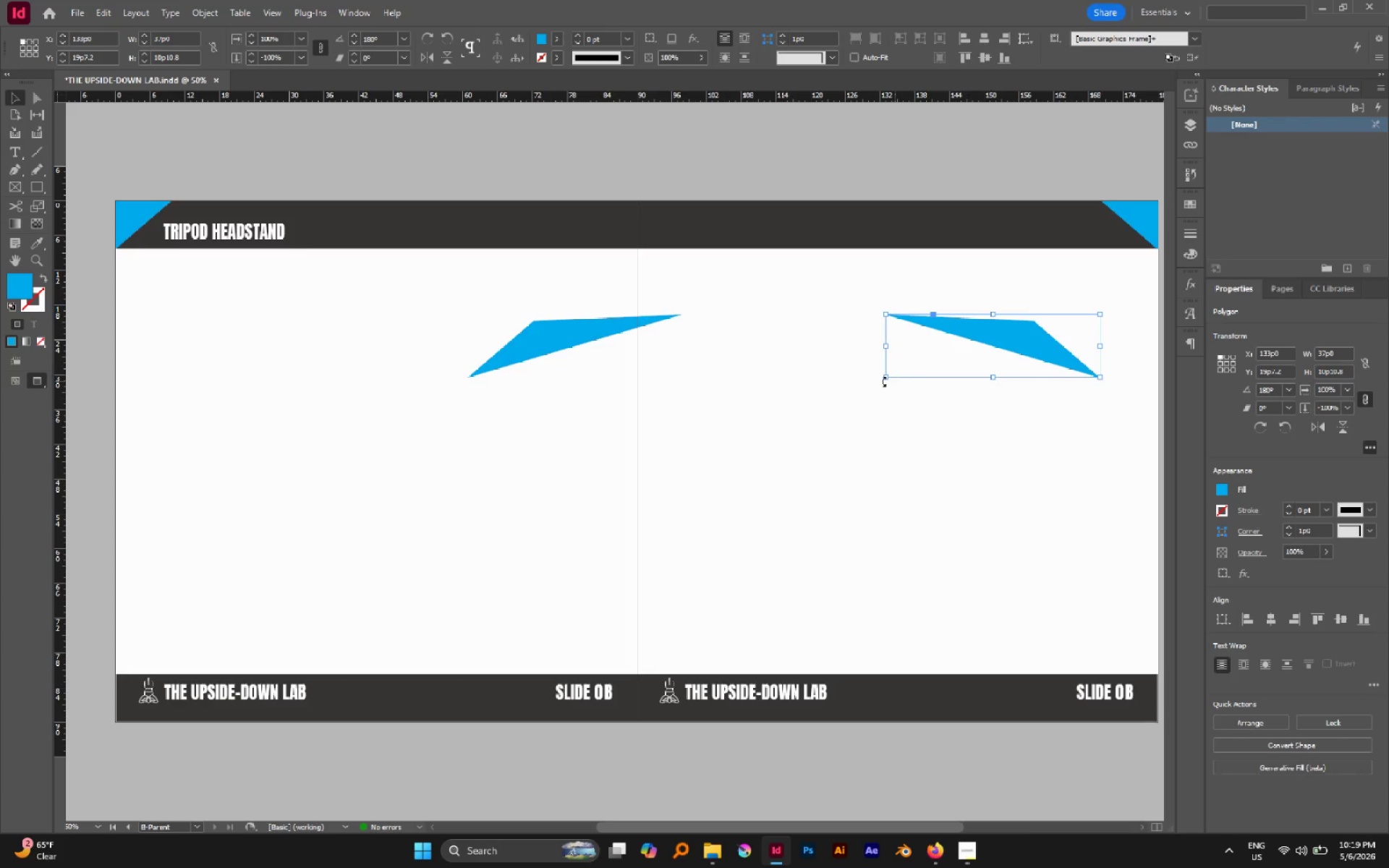 
key(A)
 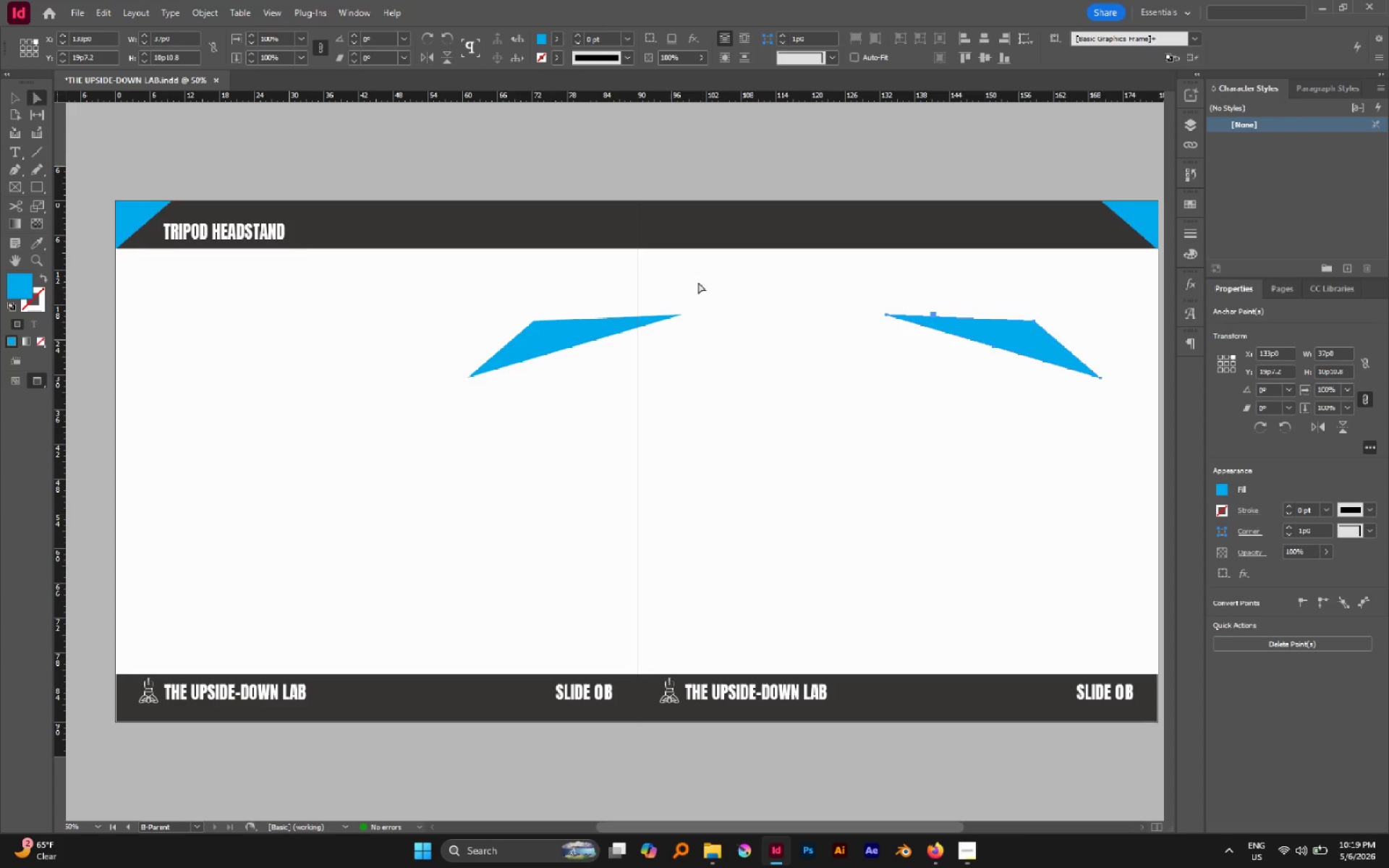 
left_click_drag(start_coordinate=[668, 285], to_coordinate=[892, 382])
 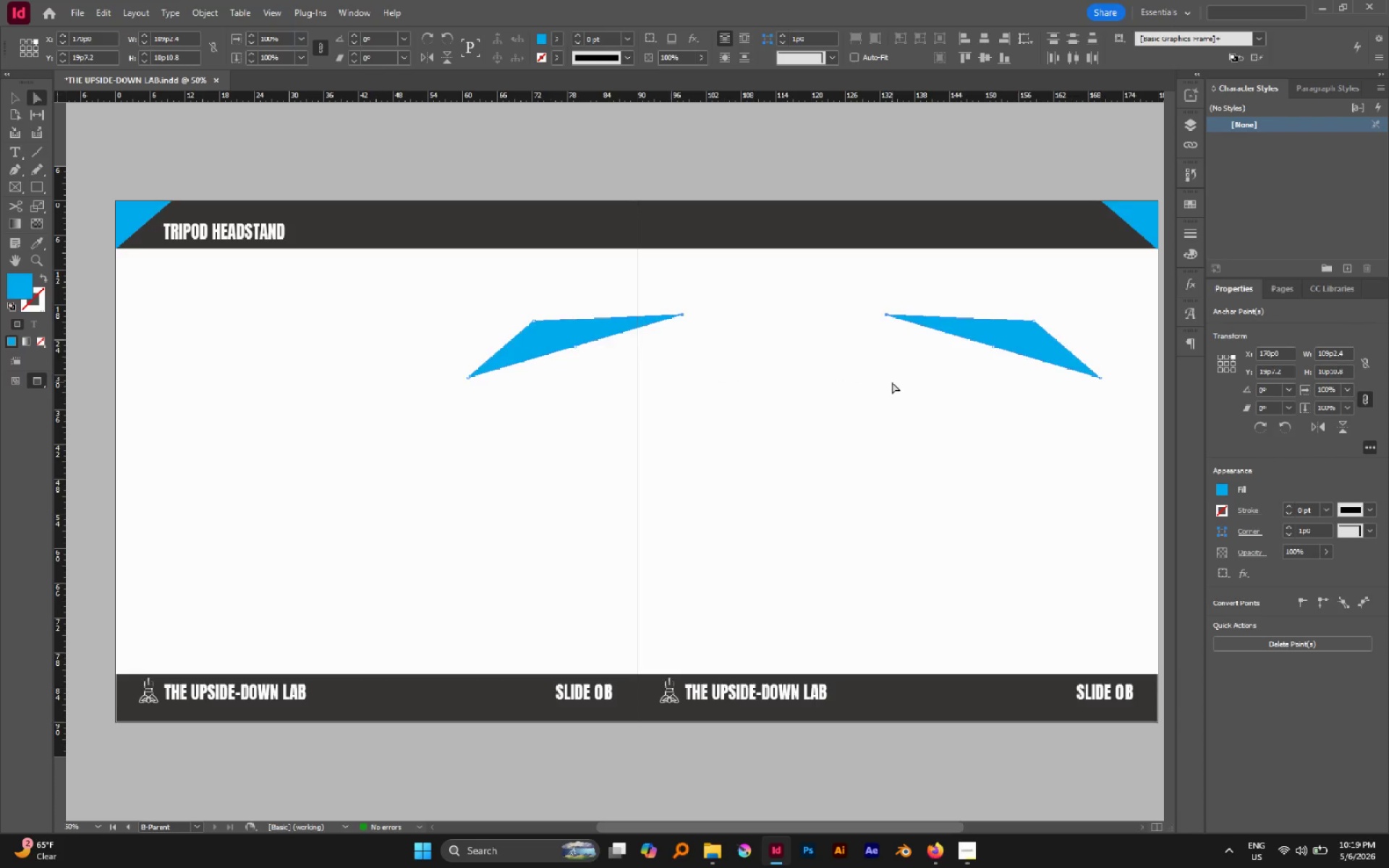 
key(Delete)
 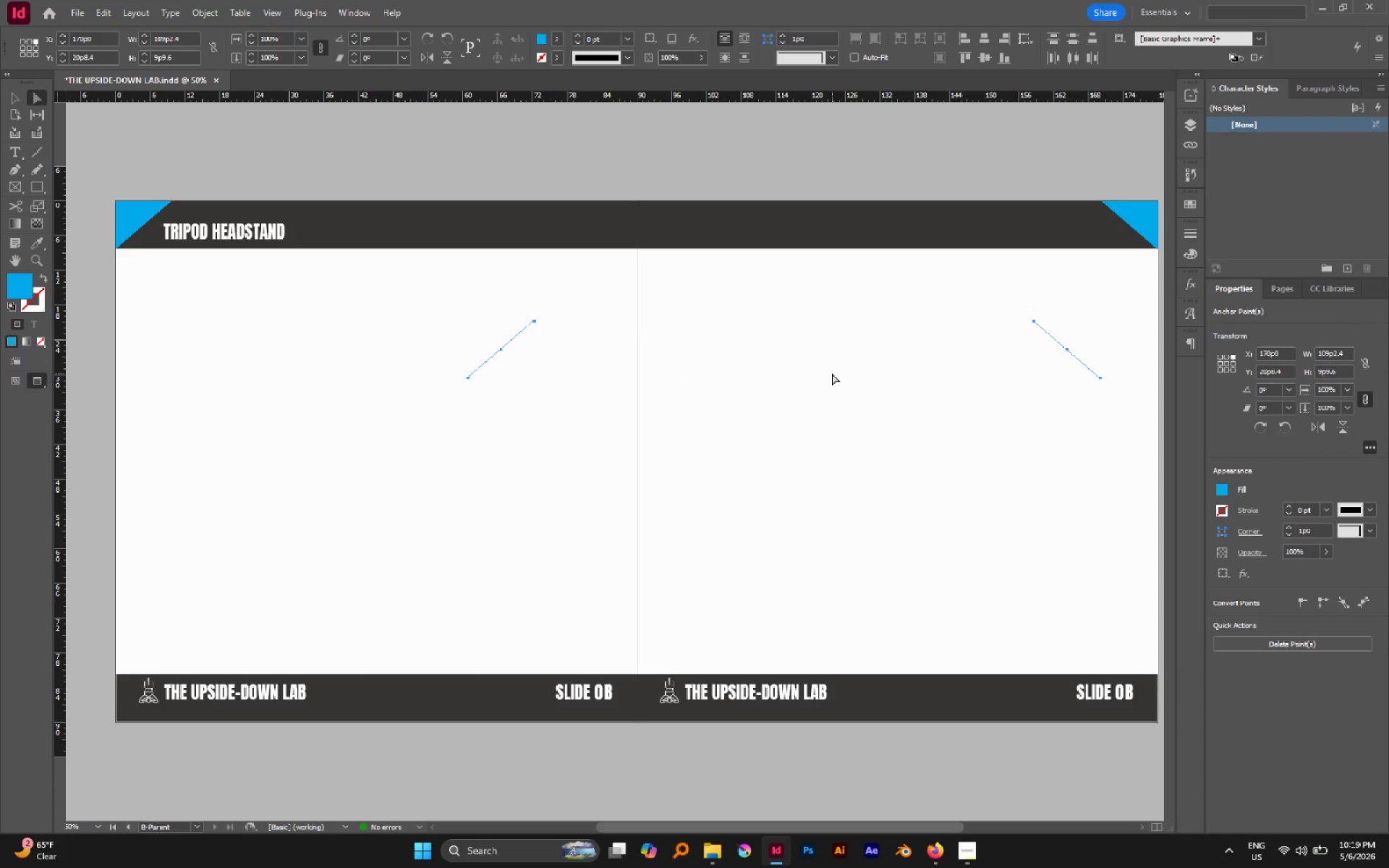 
key(P)
 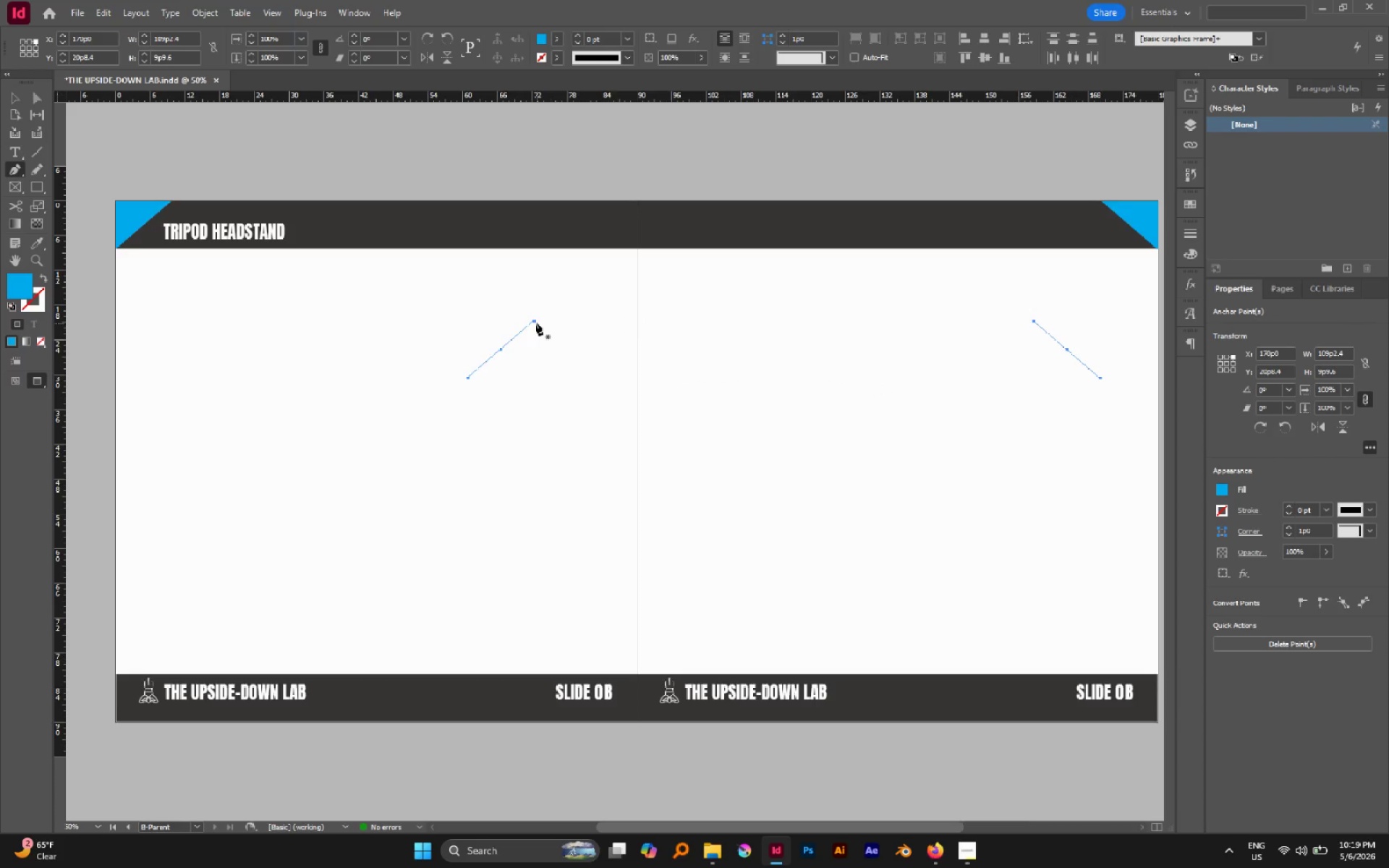 
left_click([535, 321])
 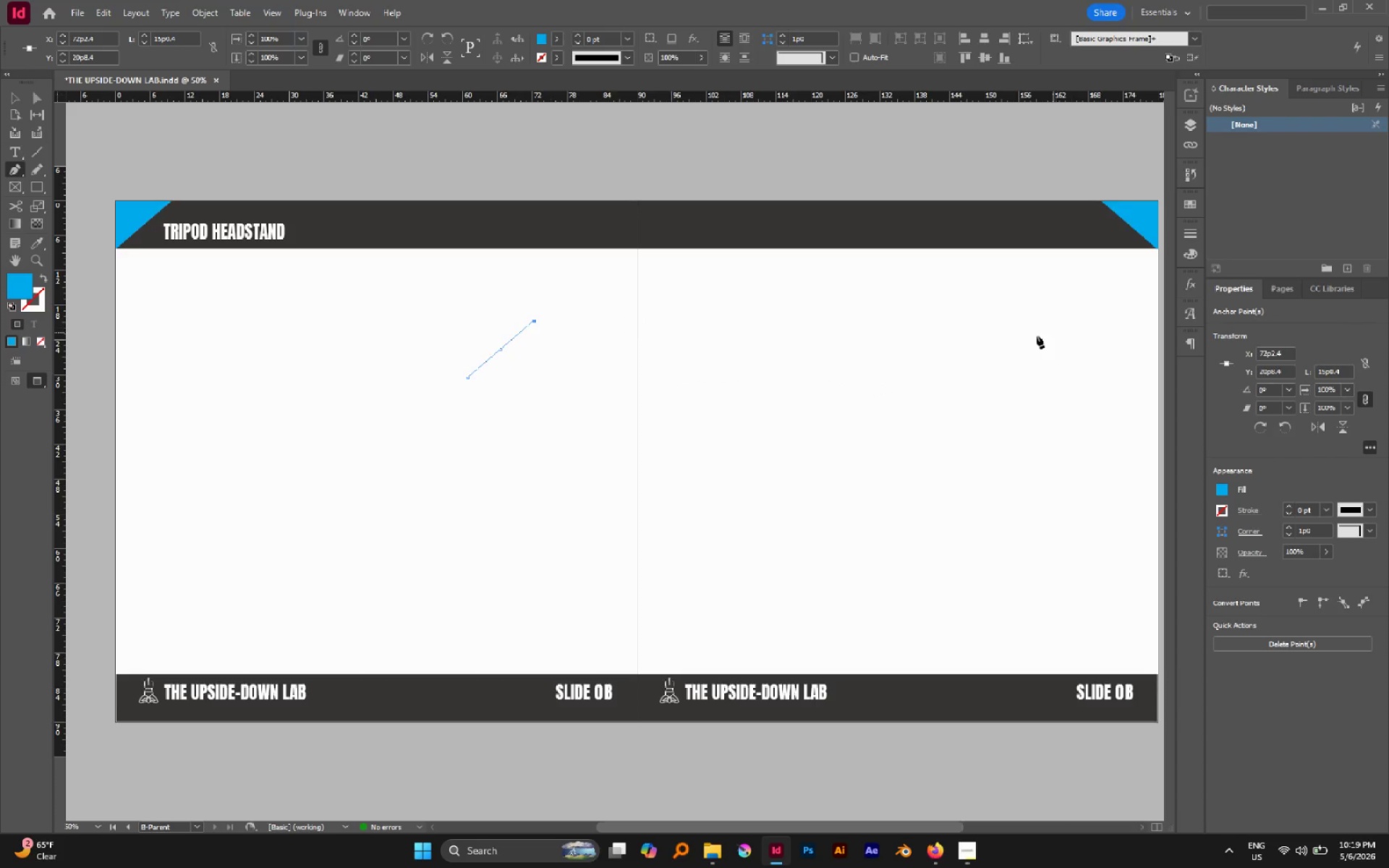 
left_click([41, 278])
 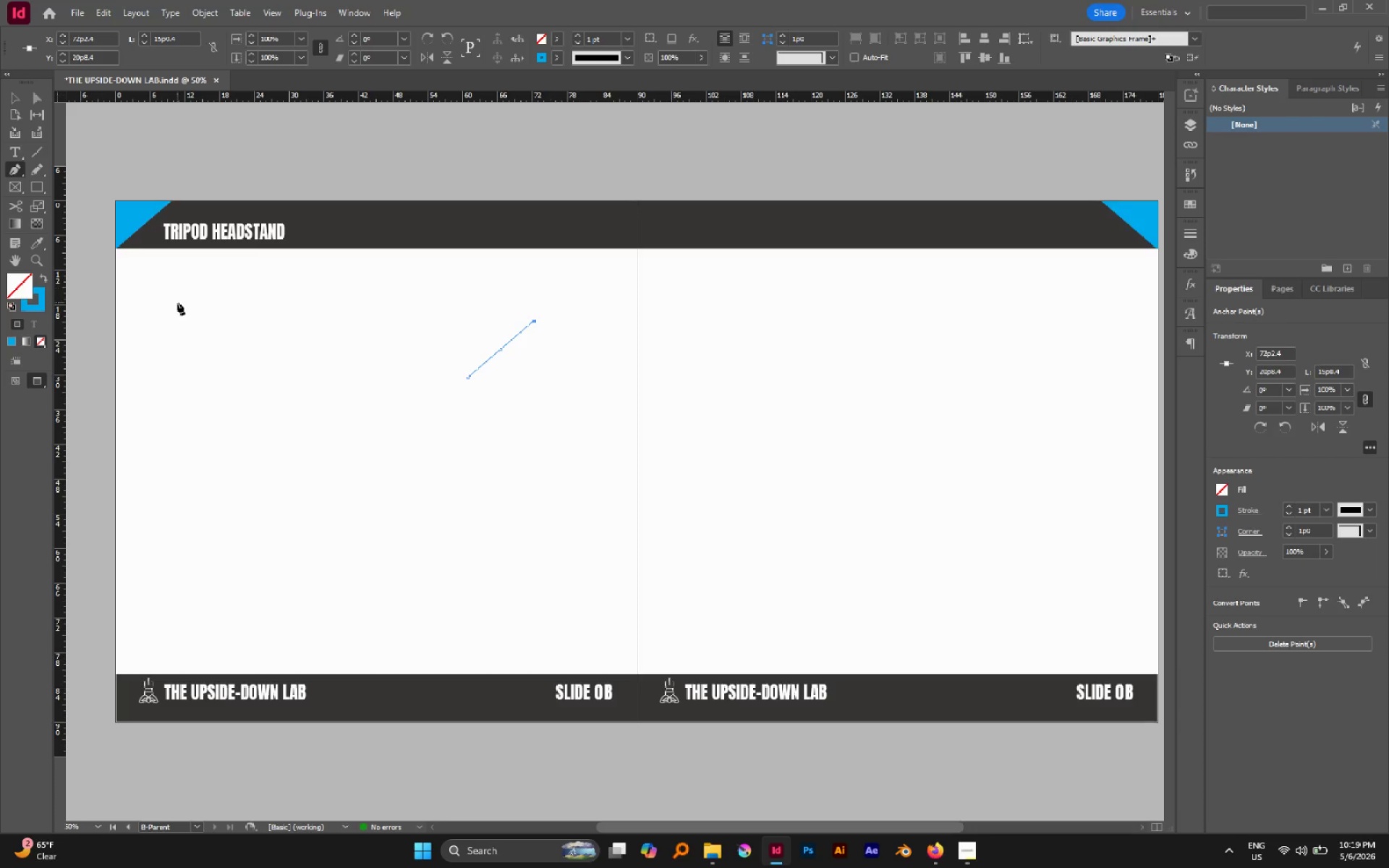 
key(V)
 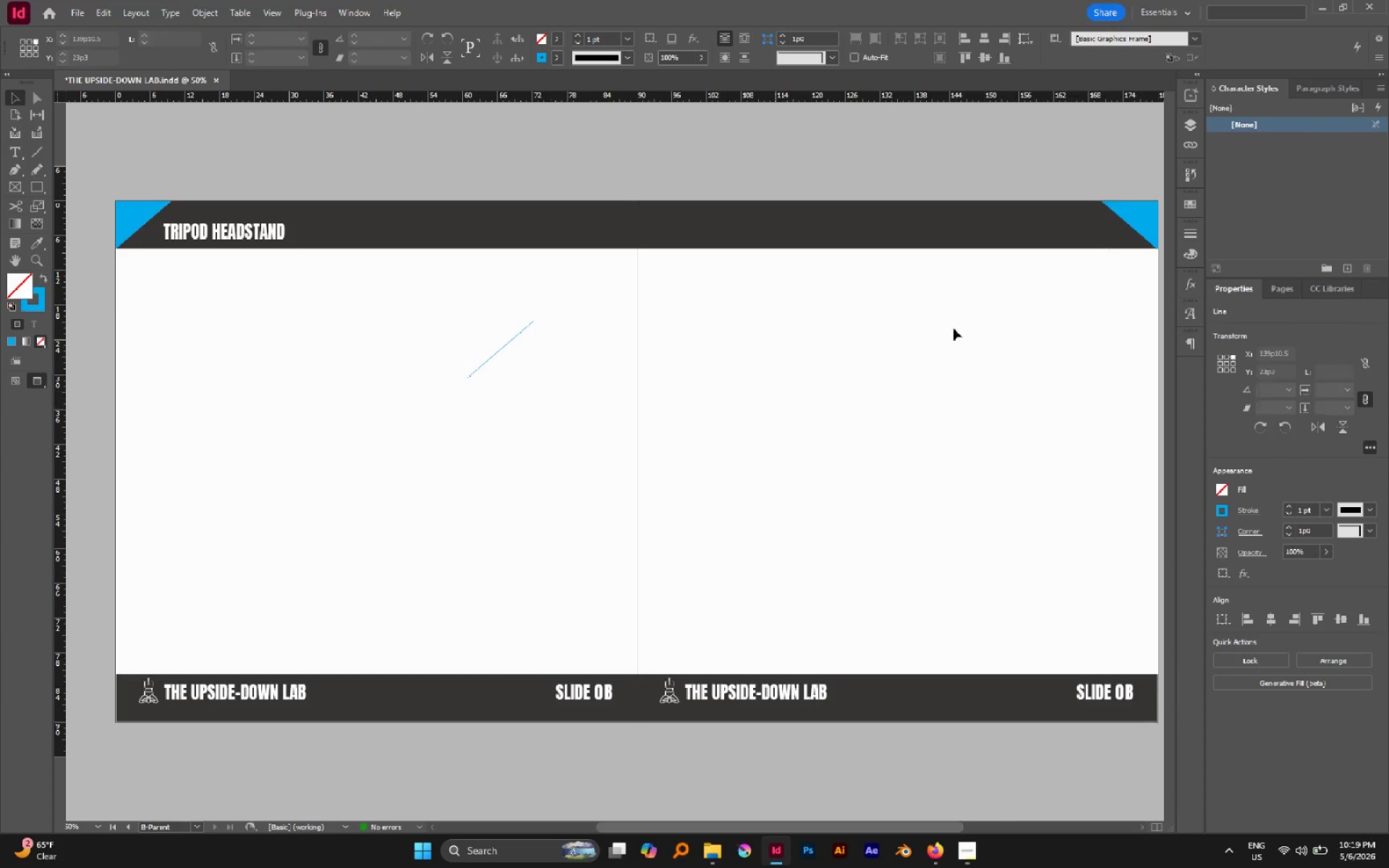 
left_click_drag(start_coordinate=[982, 313], to_coordinate=[781, 446])
 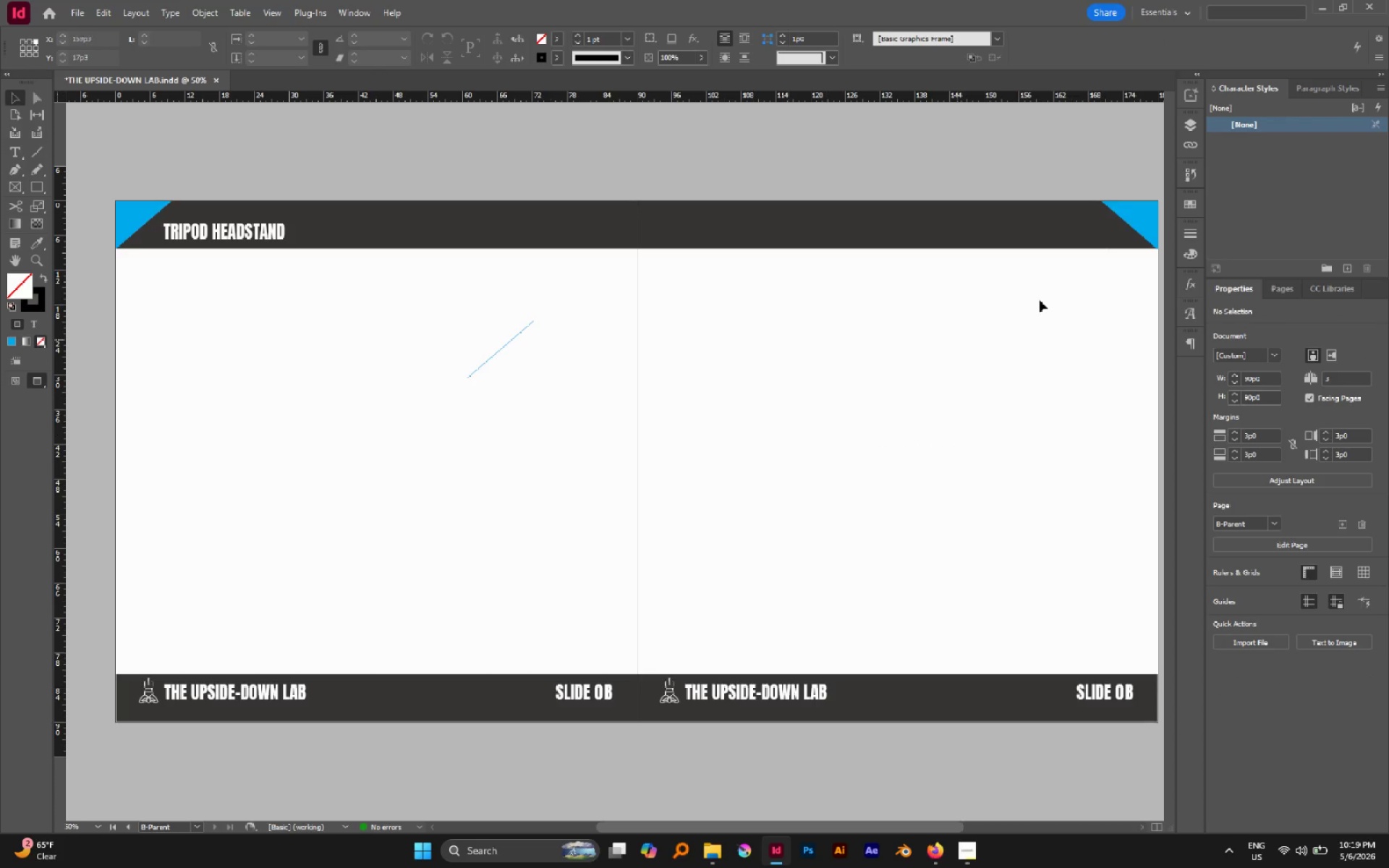 
left_click_drag(start_coordinate=[1048, 290], to_coordinate=[726, 423])
 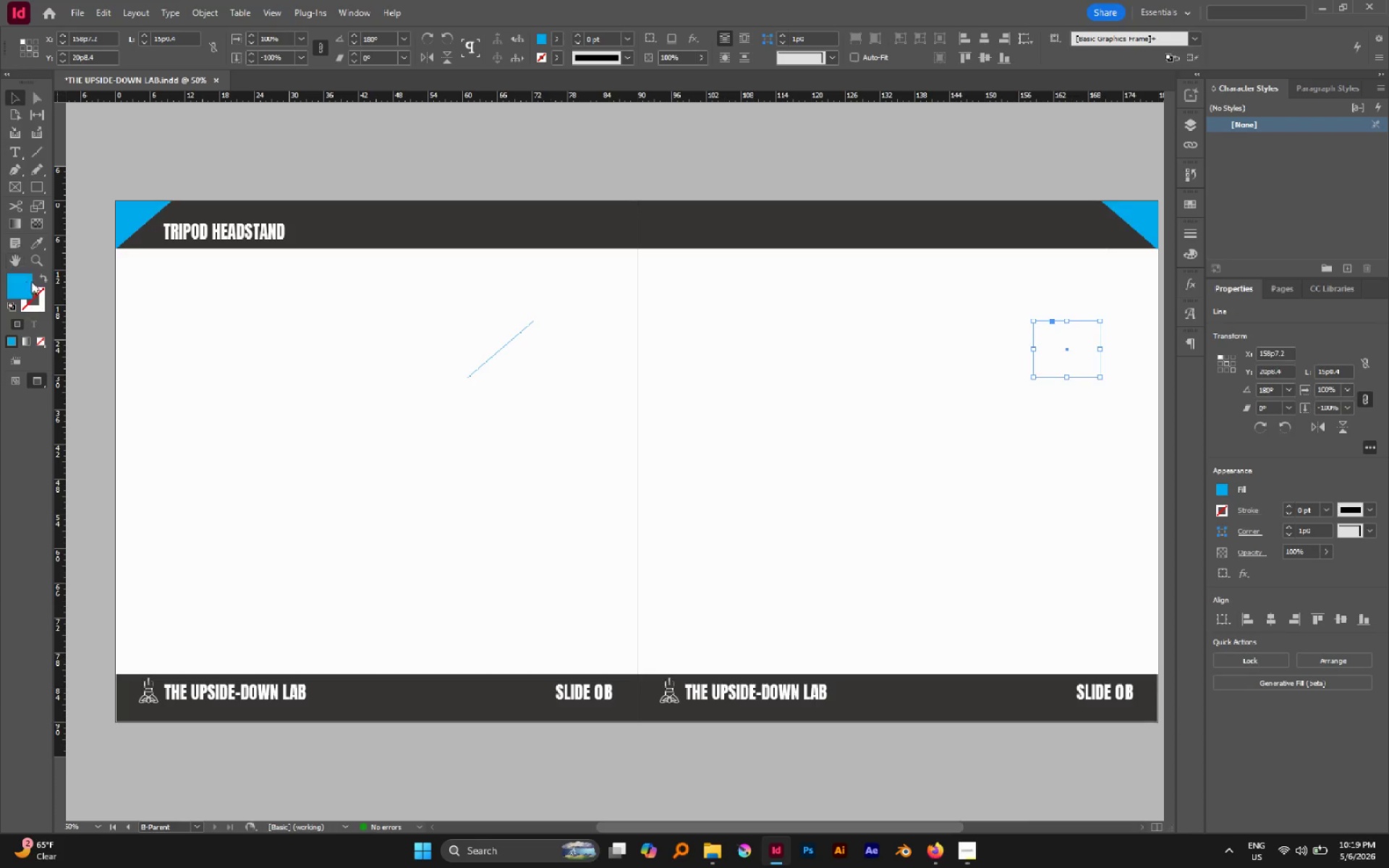 
left_click([43, 279])
 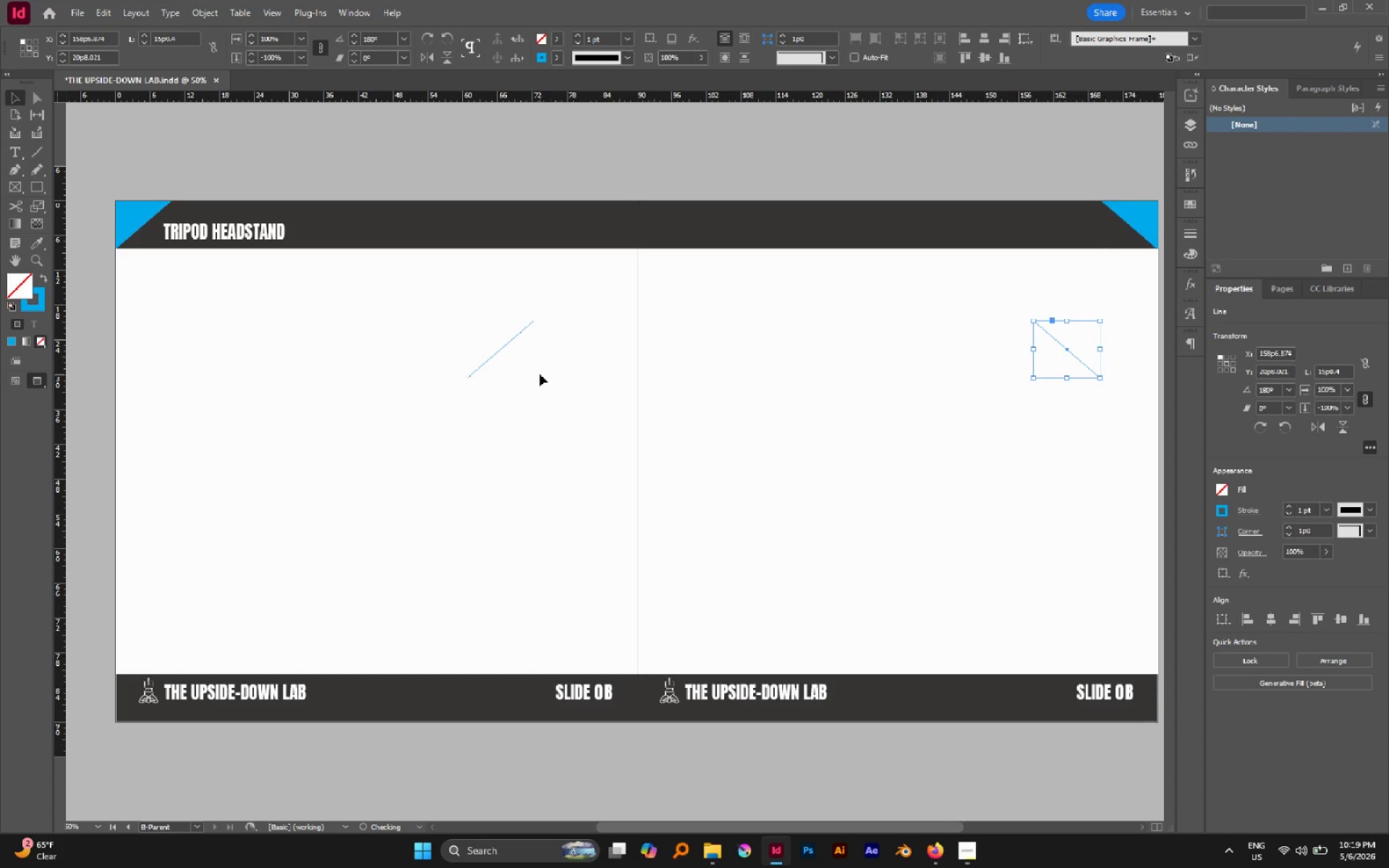 
key(P)
 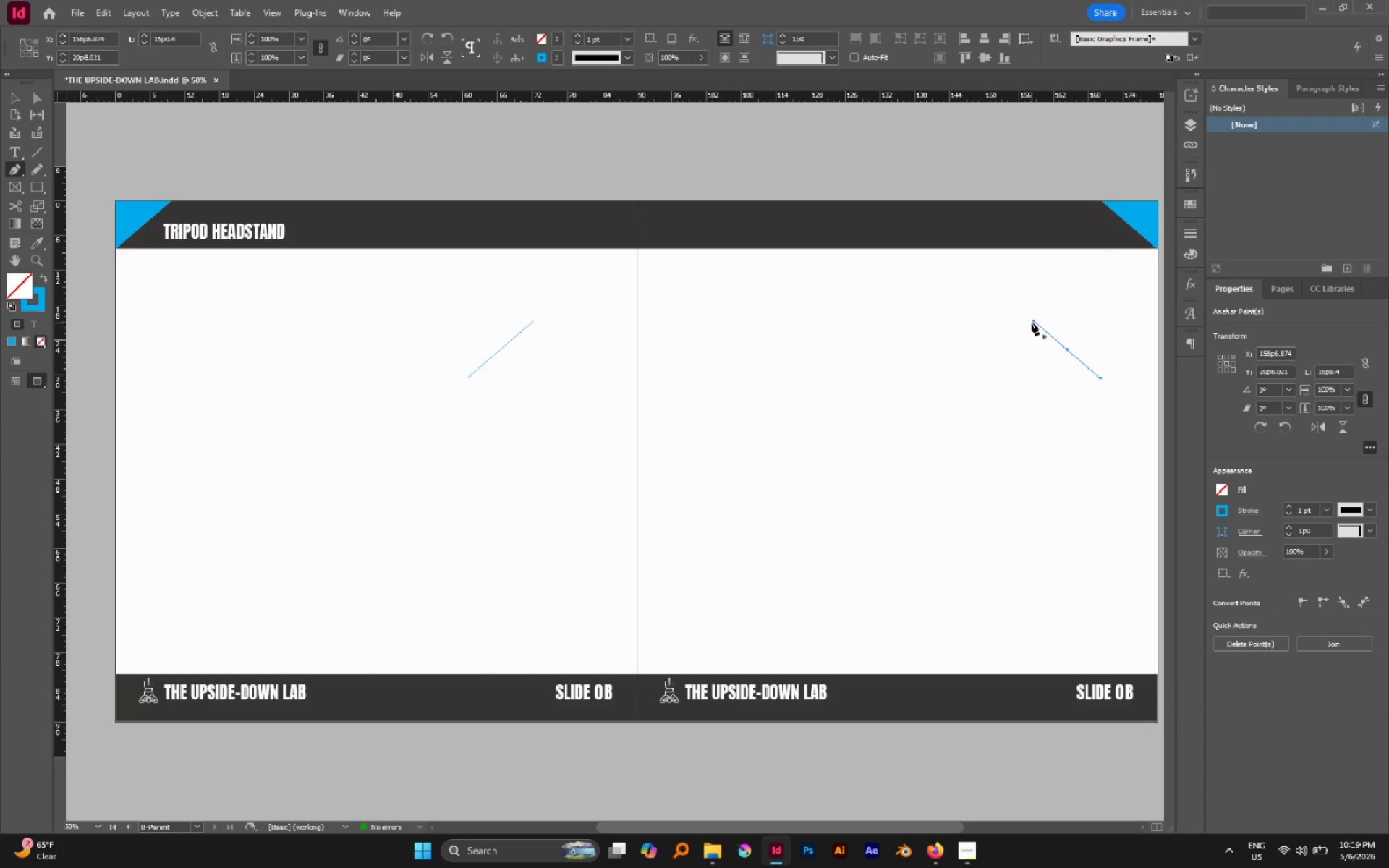 
left_click([1033, 321])
 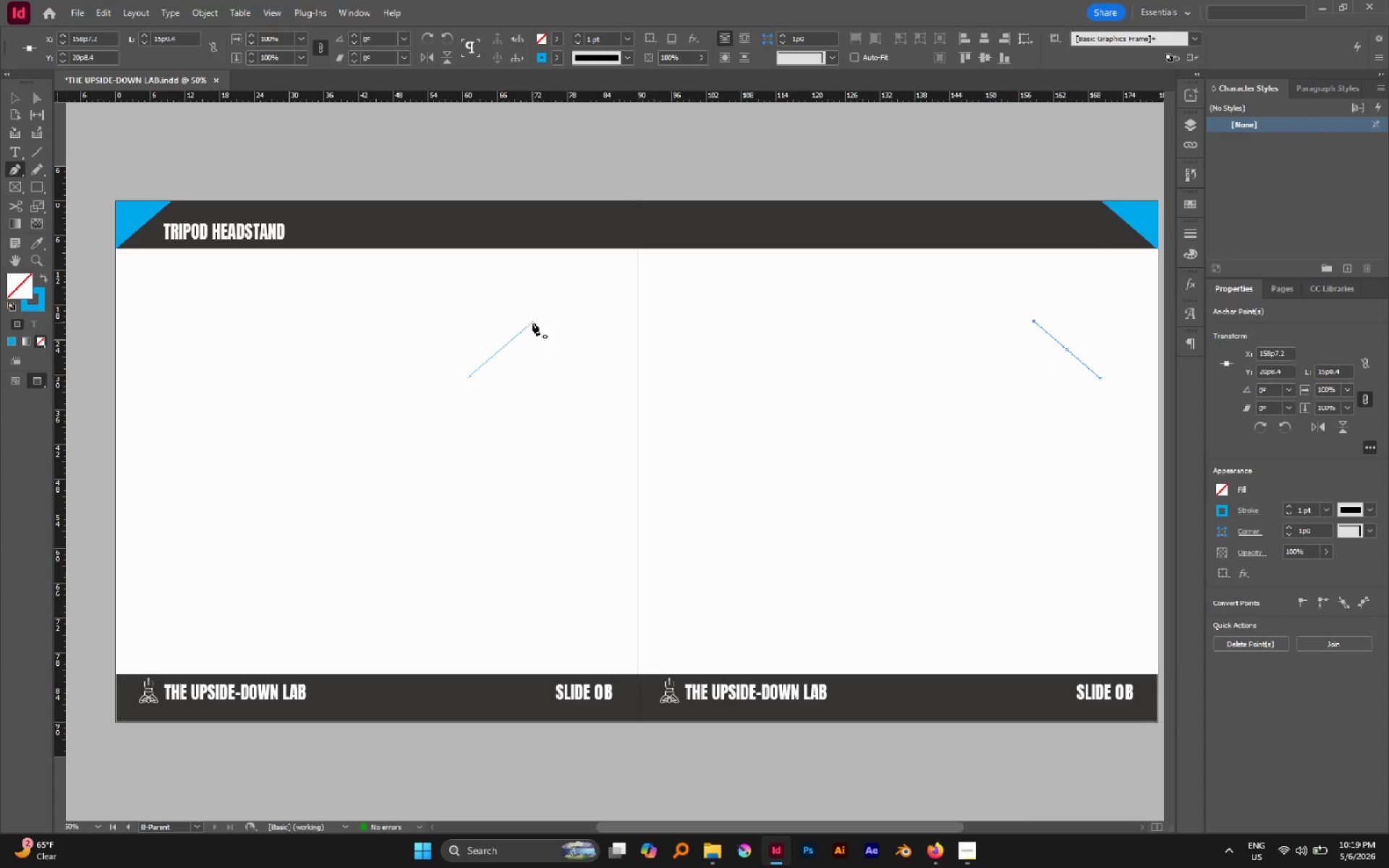 
left_click([532, 322])
 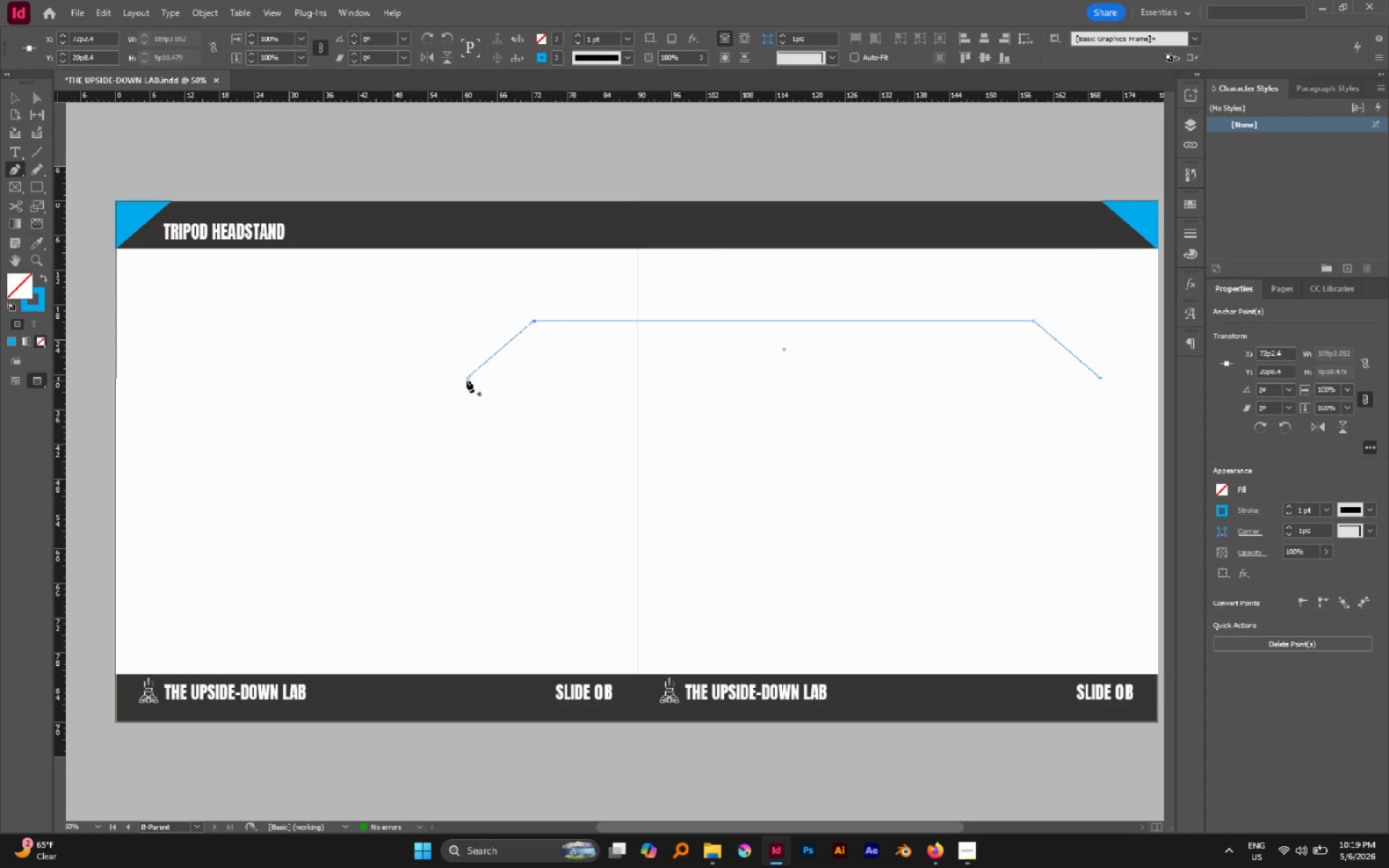 
left_click([467, 378])
 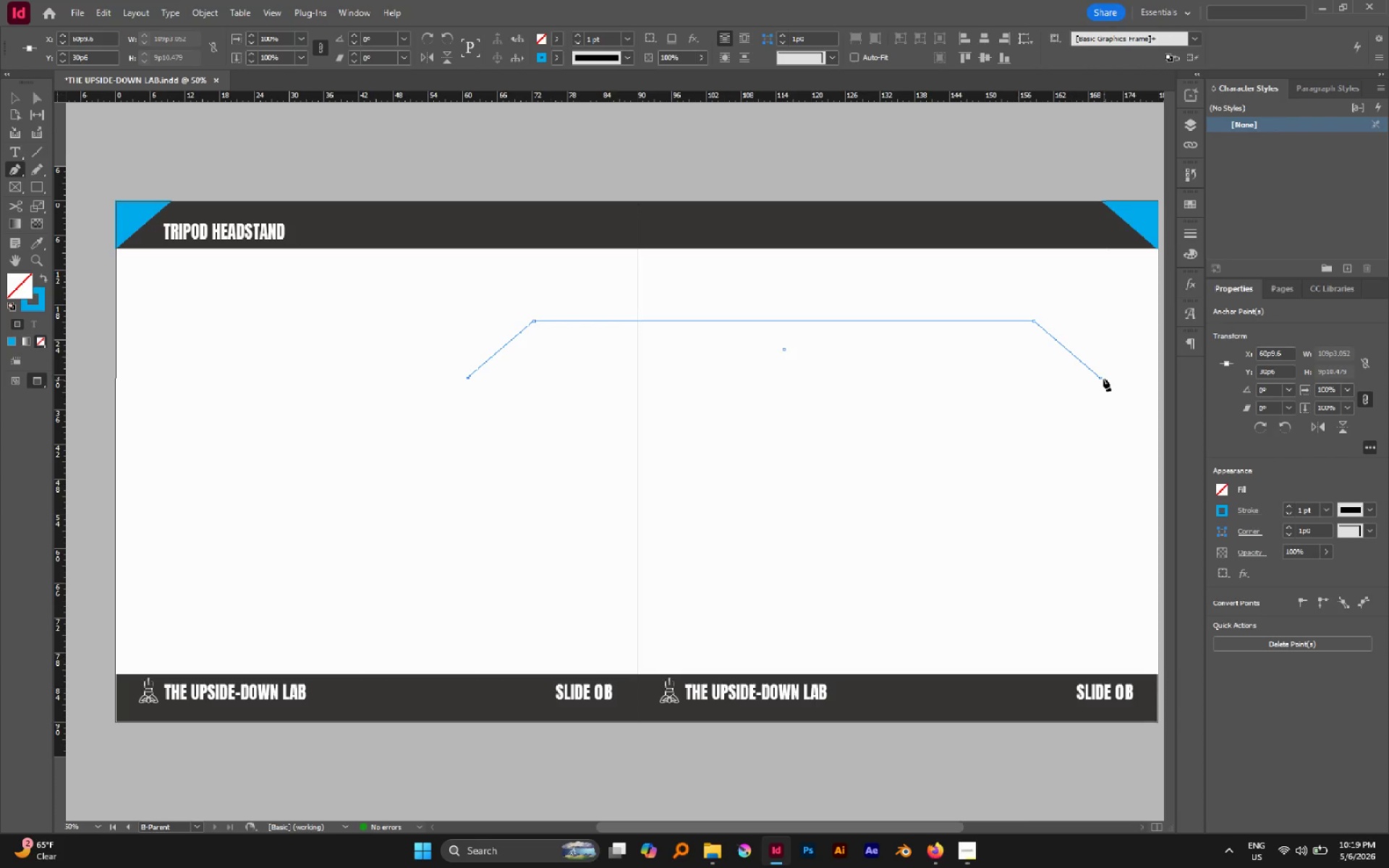 
left_click([1101, 378])
 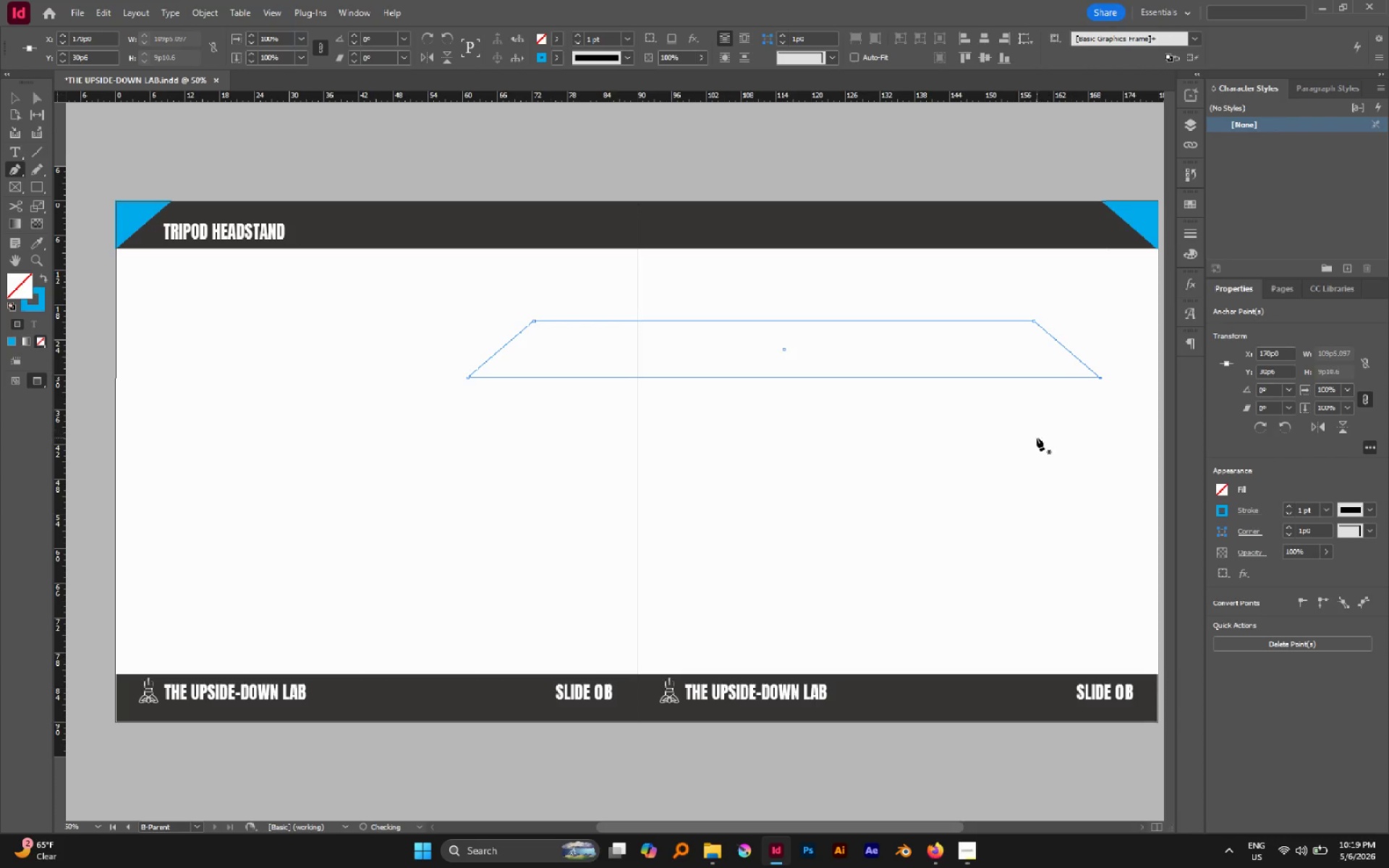 
type(vX)
 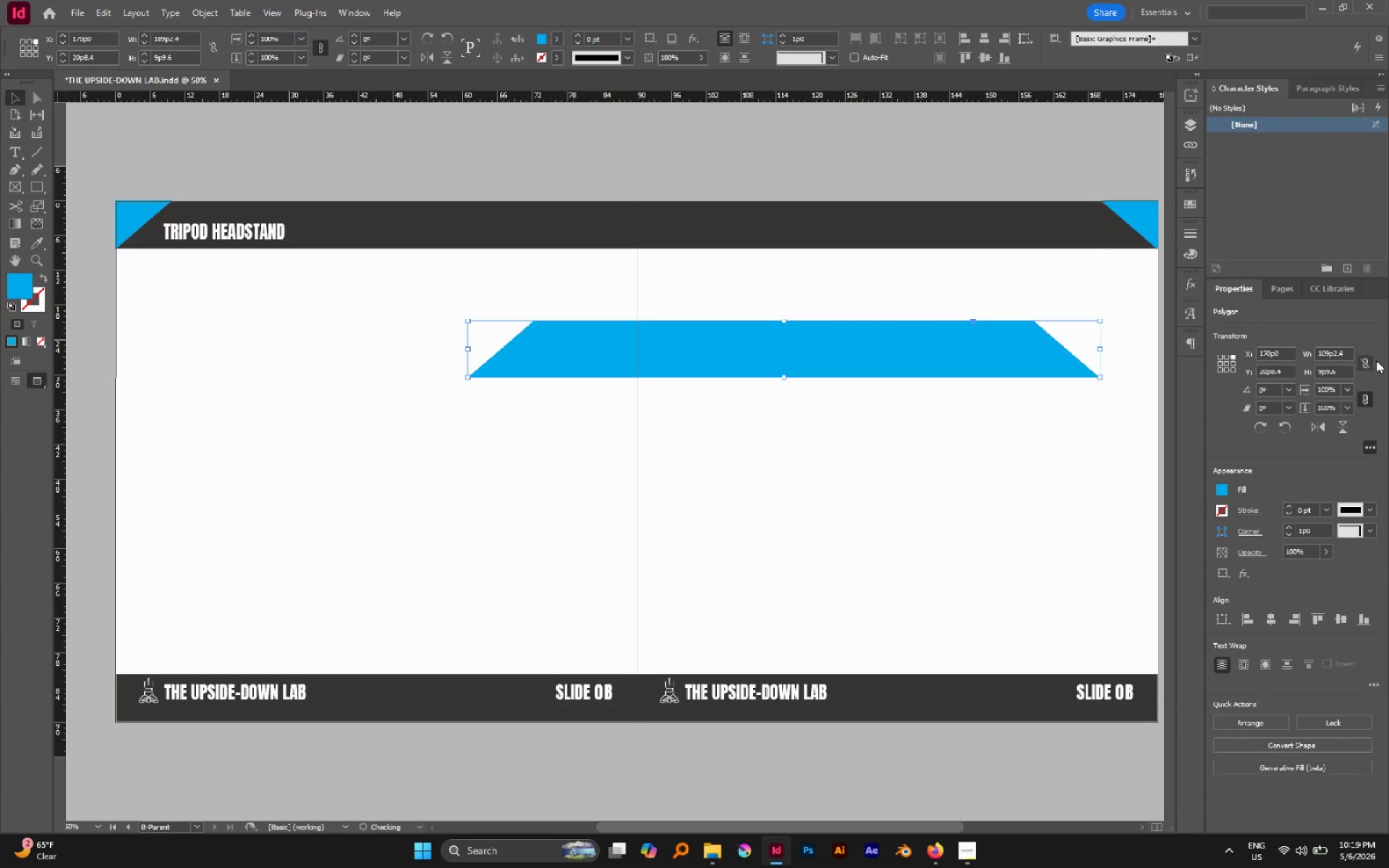 
left_click([801, 421])
 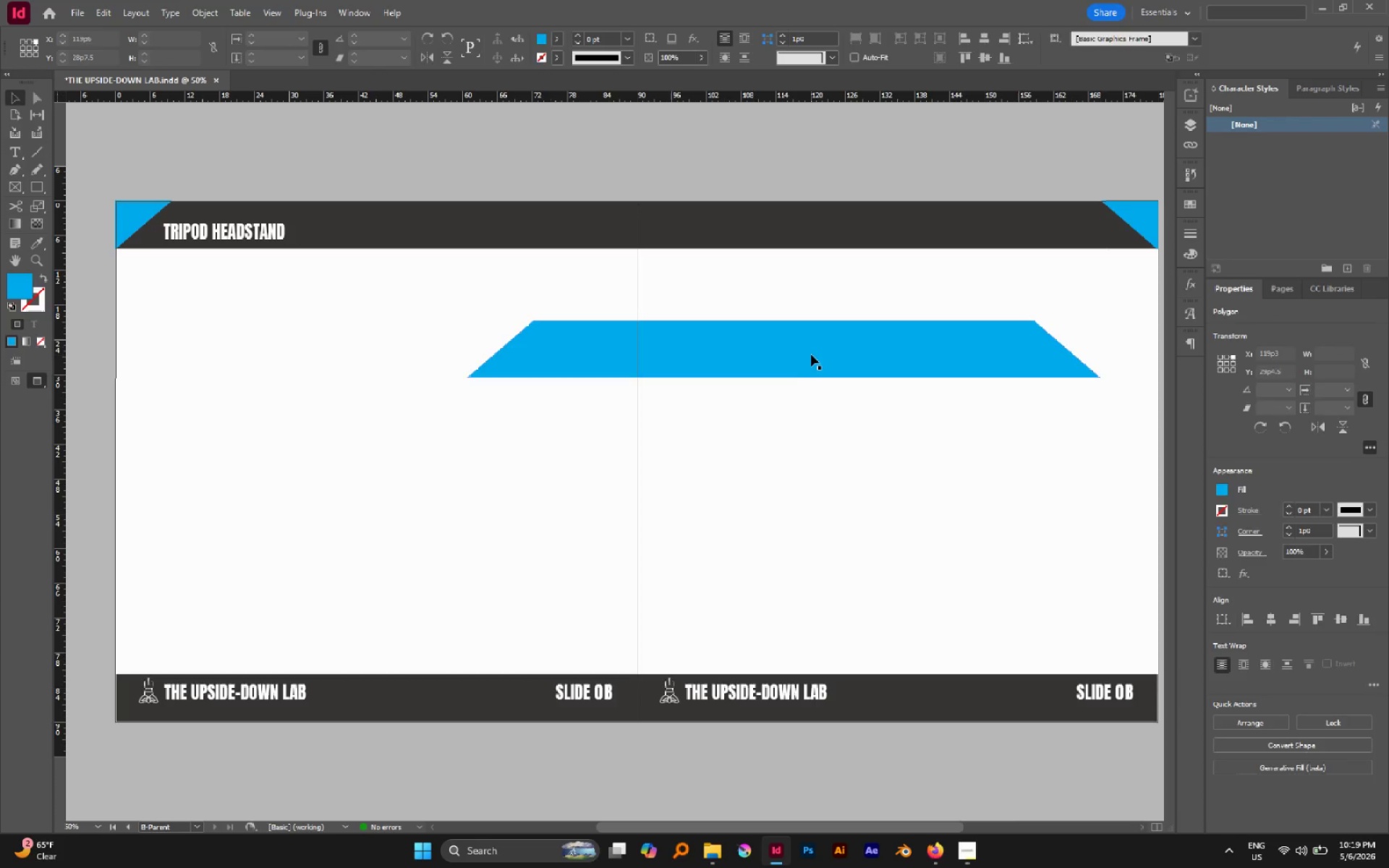 
left_click([810, 352])
 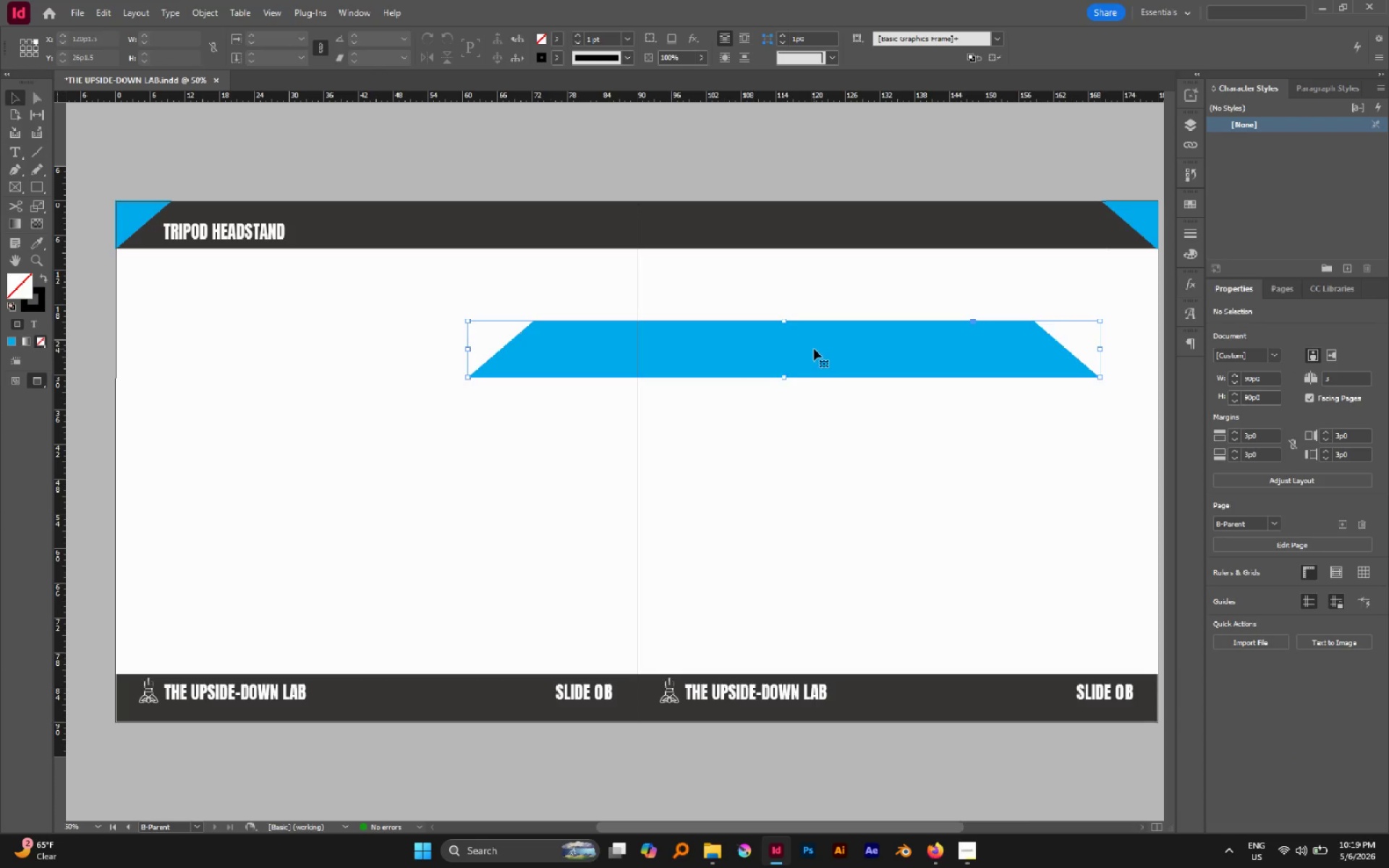 
left_click_drag(start_coordinate=[815, 349], to_coordinate=[693, 314])
 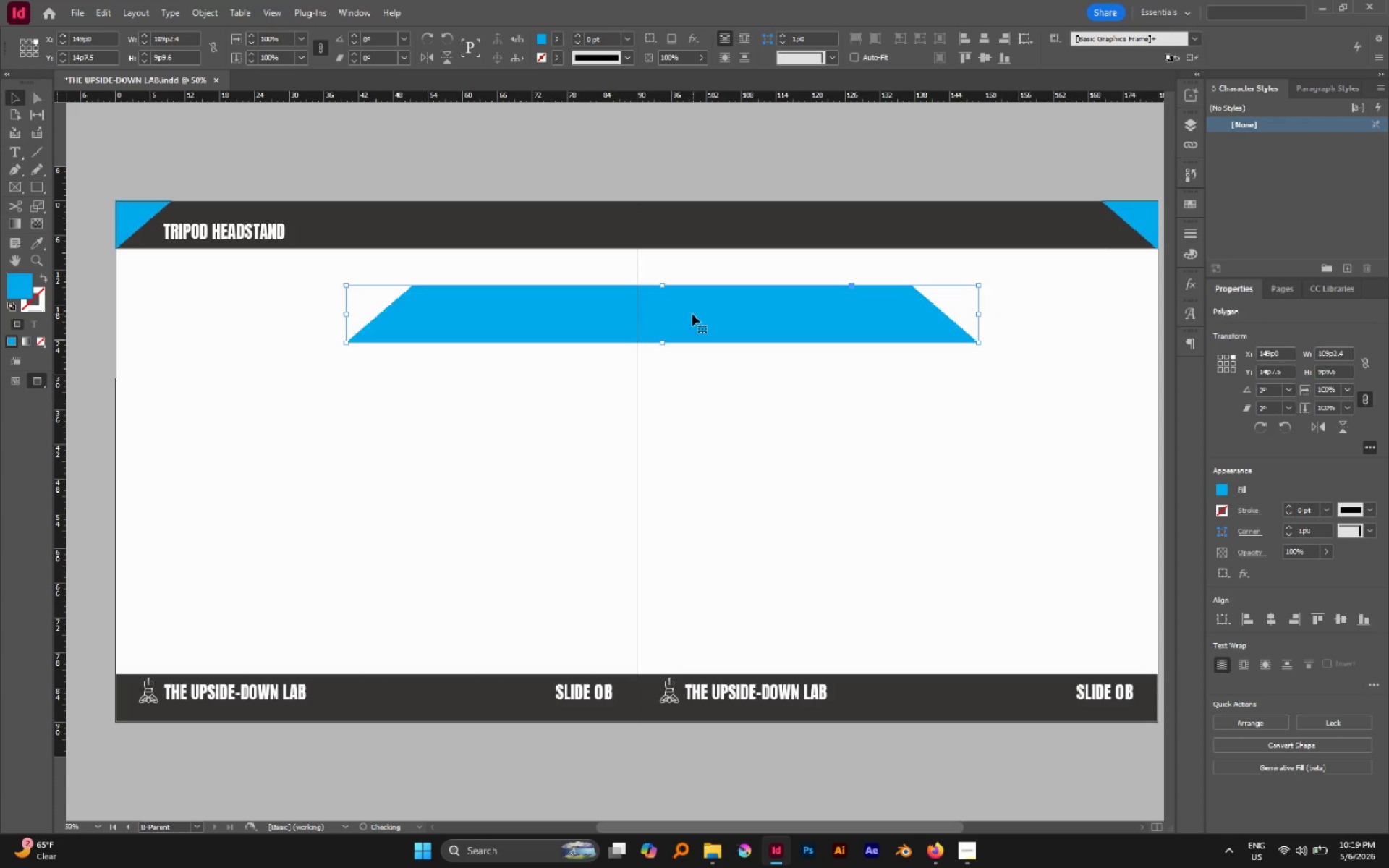 
left_click_drag(start_coordinate=[693, 314], to_coordinate=[676, 312])
 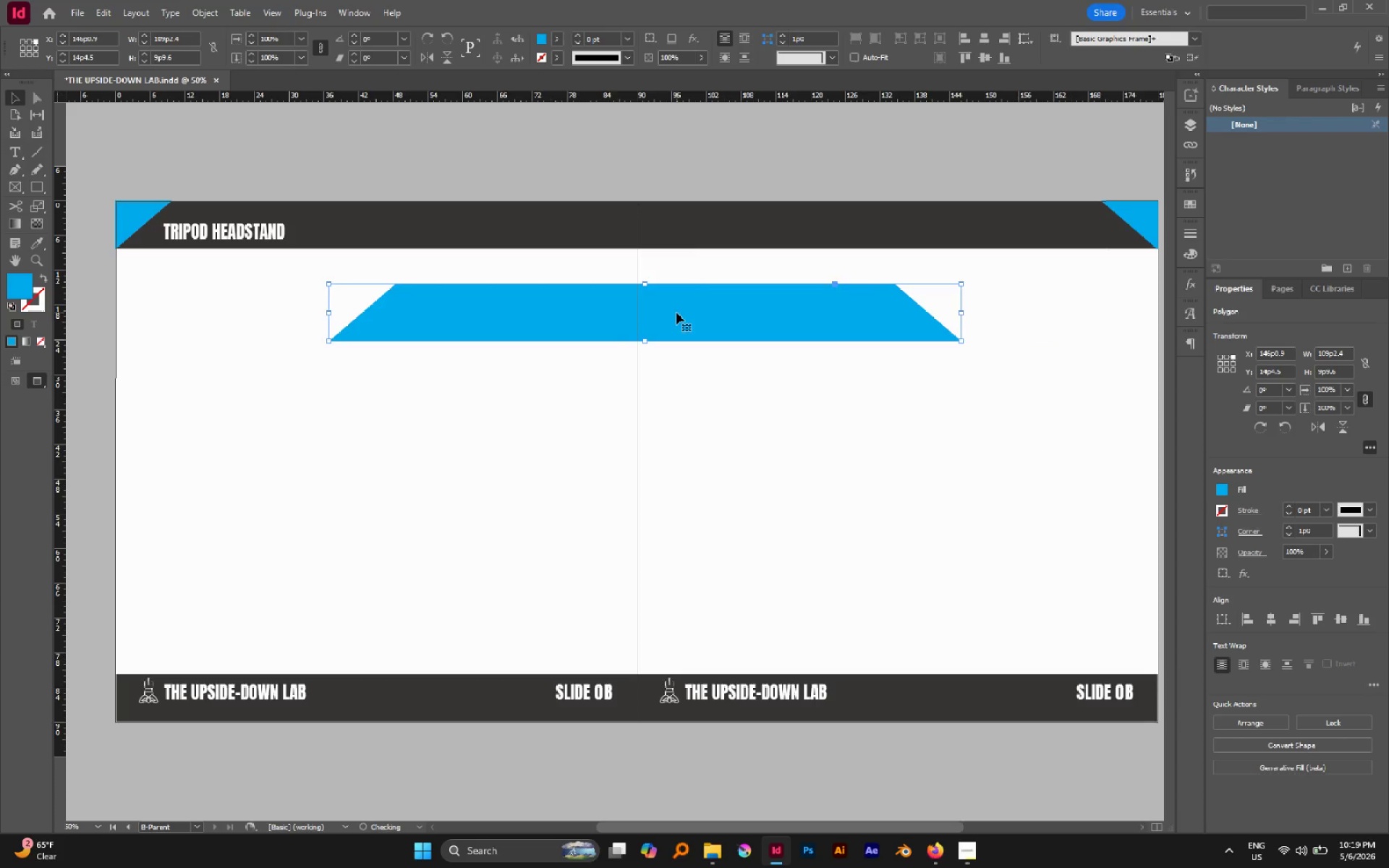 
left_click_drag(start_coordinate=[676, 312], to_coordinate=[669, 312])
 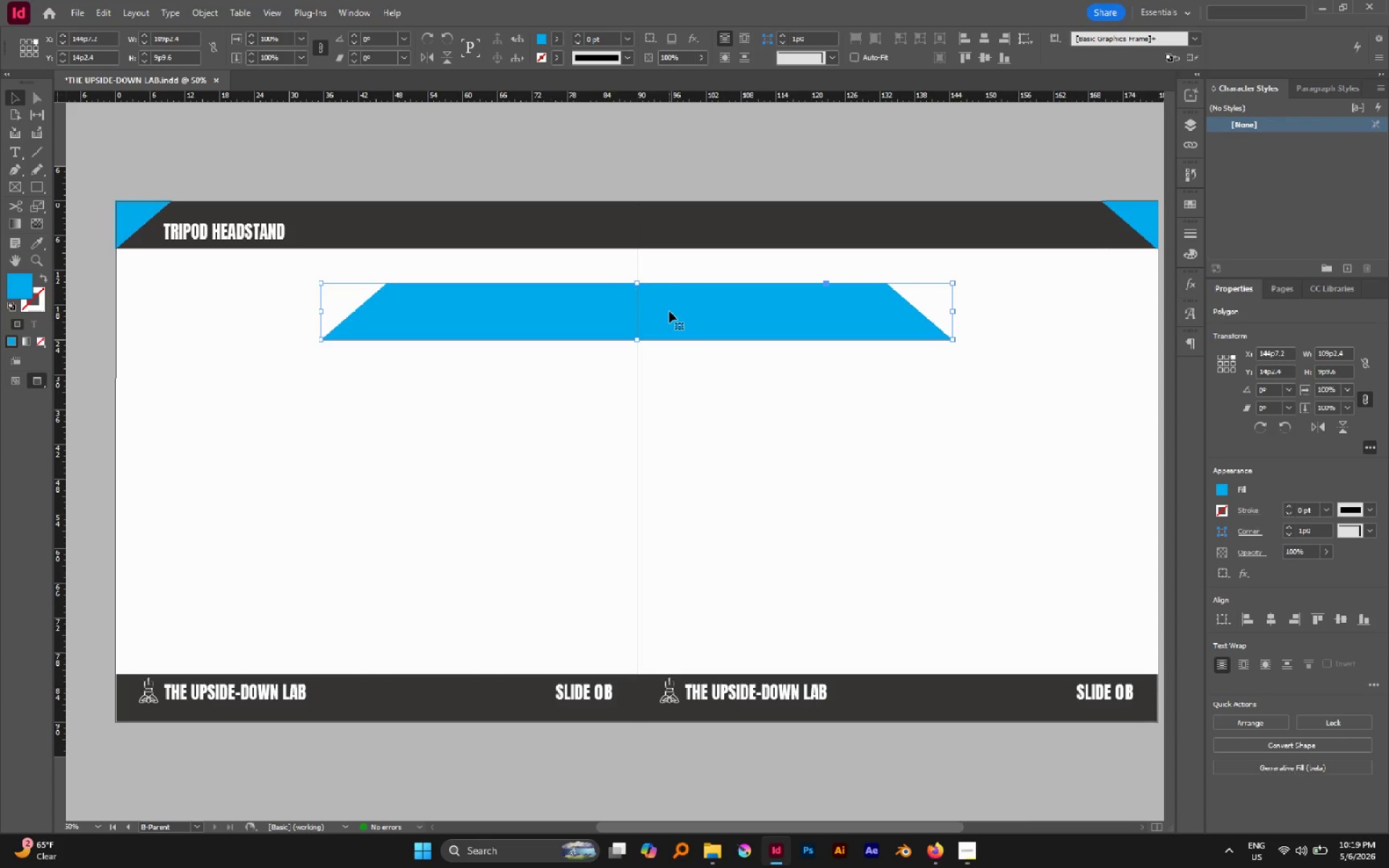 
left_click_drag(start_coordinate=[669, 311], to_coordinate=[676, 230])
 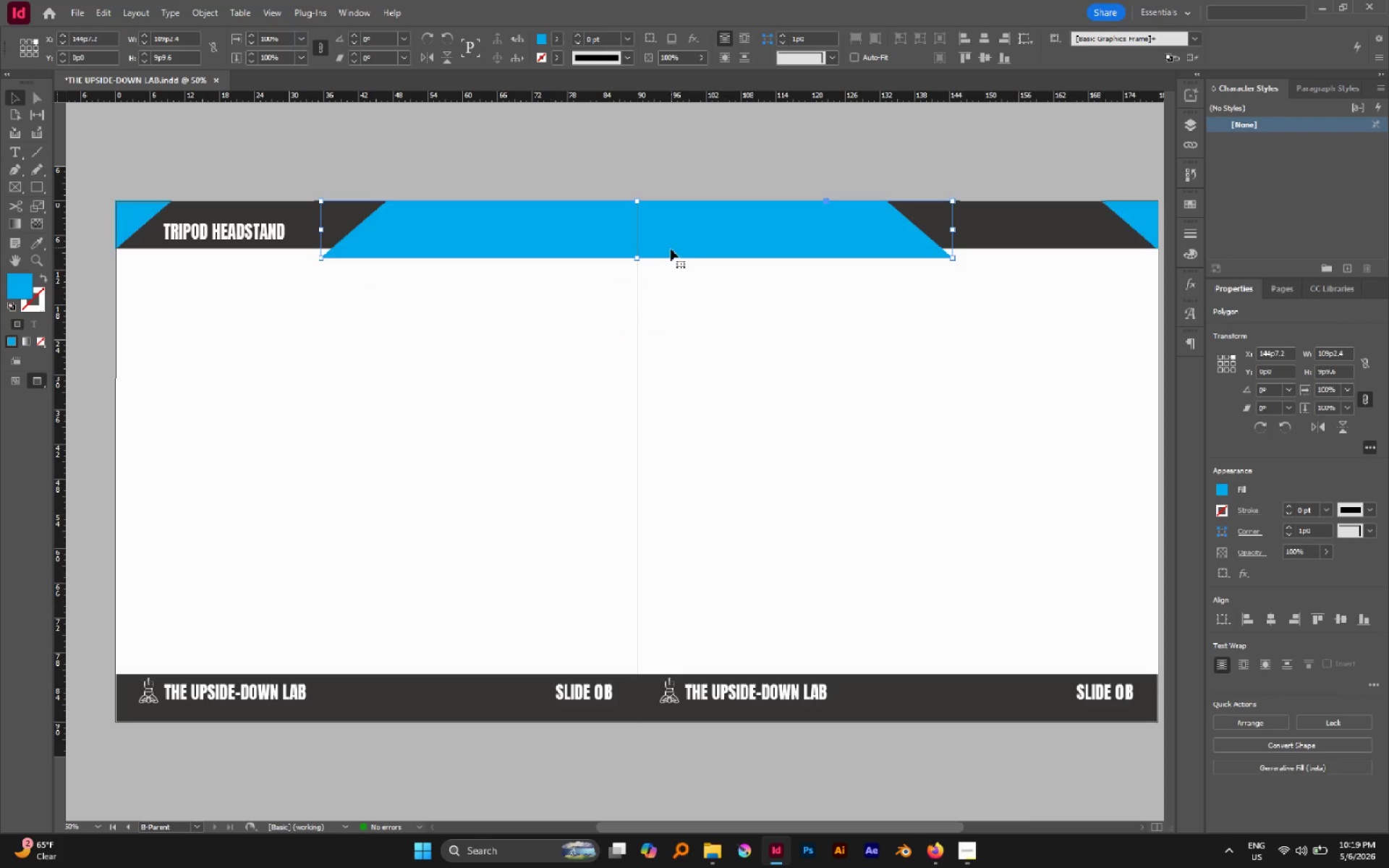 
hold_key(key=ShiftLeft, duration=2.3)
 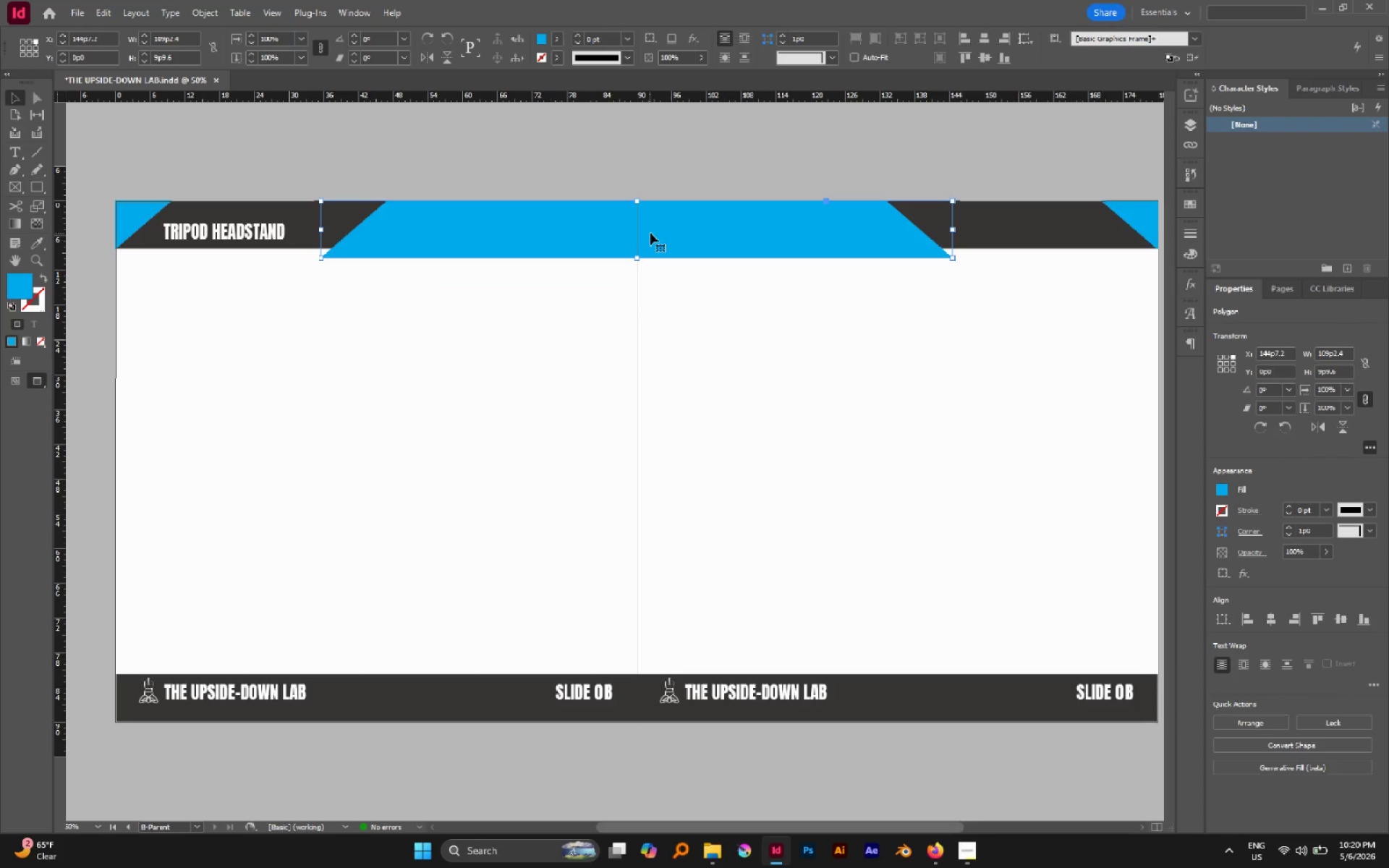 
left_click_drag(start_coordinate=[654, 231], to_coordinate=[656, 221])
 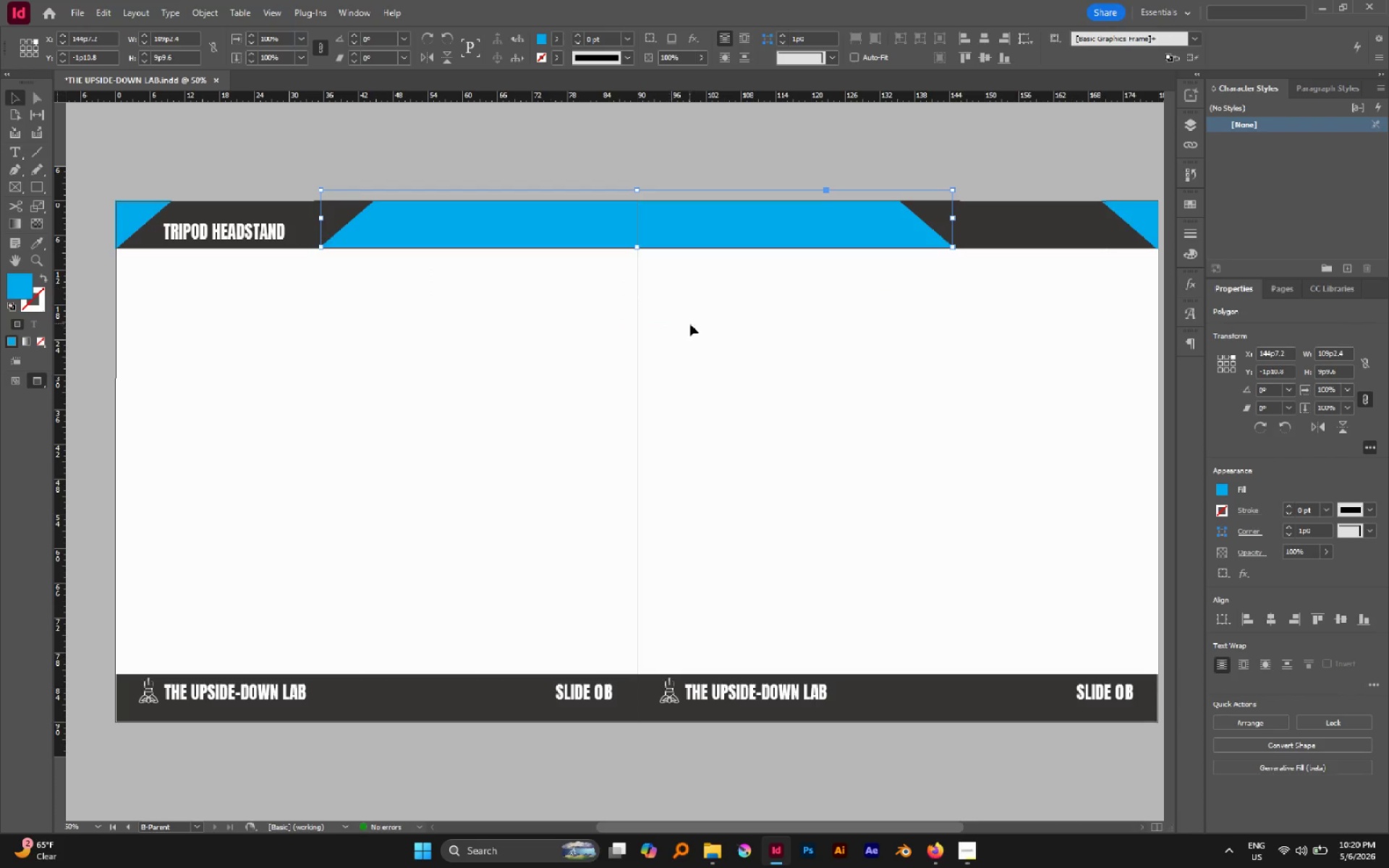 
hold_key(key=ShiftLeft, duration=1.22)
 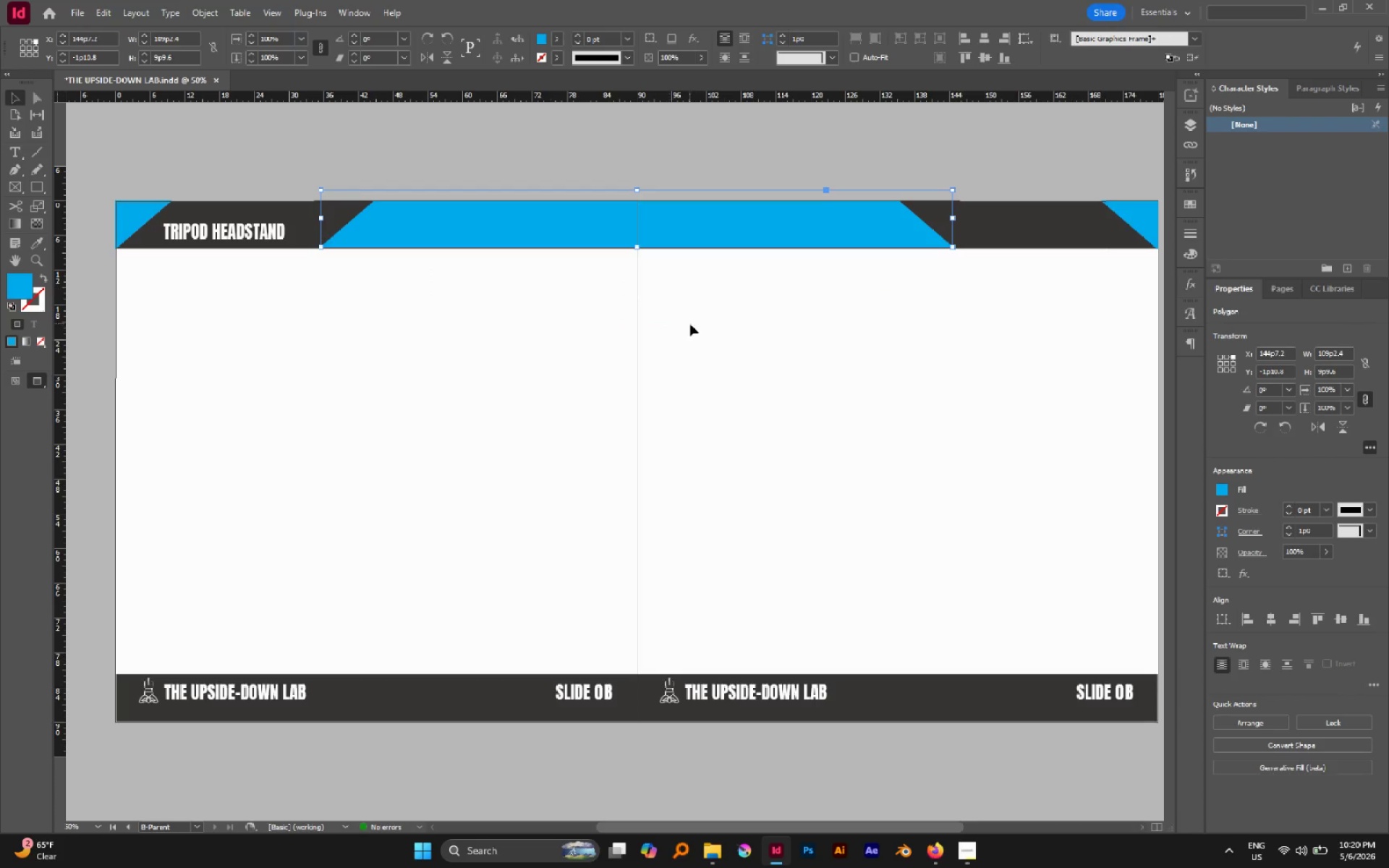 
left_click([690, 324])
 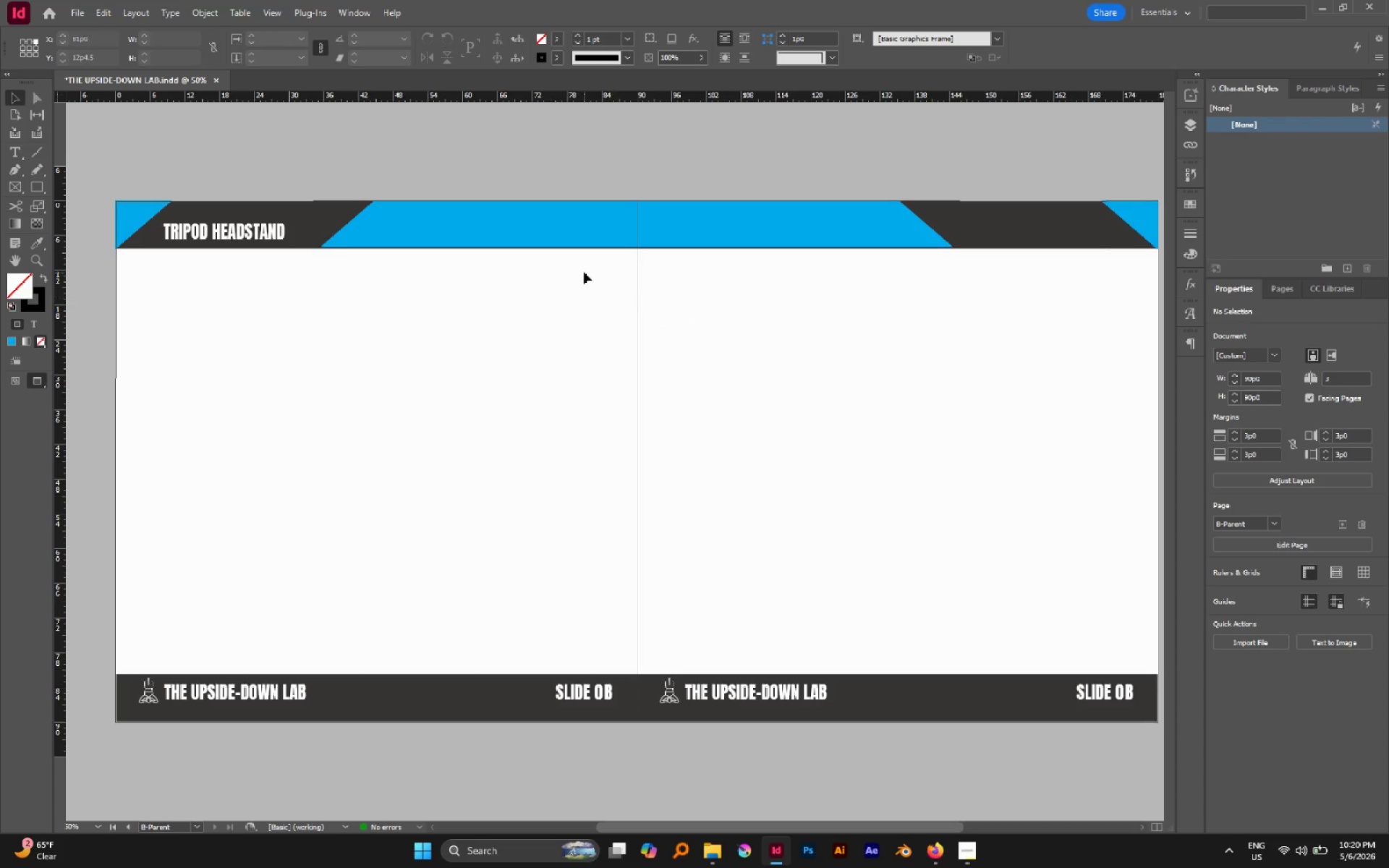 
hold_key(key=AltLeft, duration=1.16)
 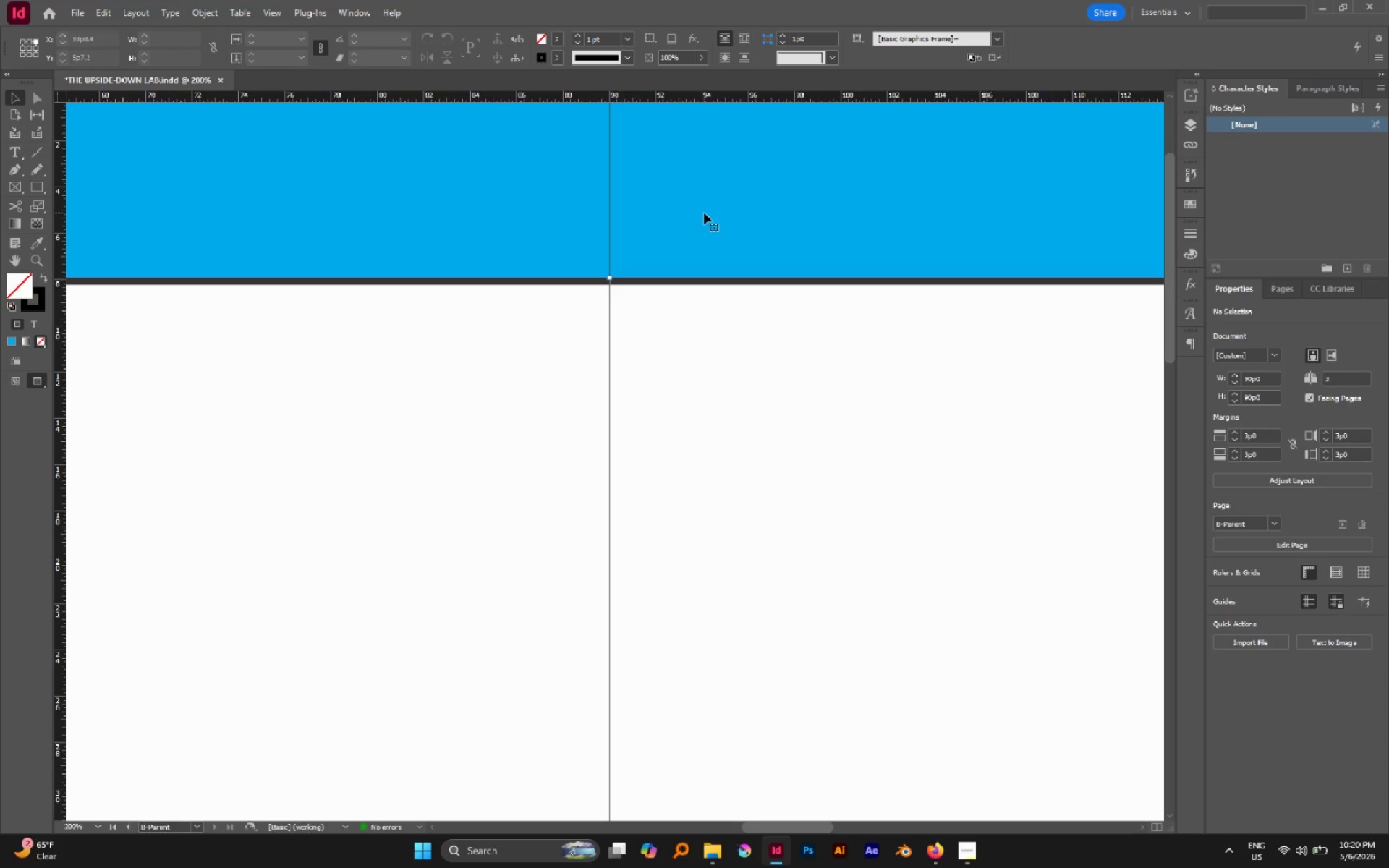 
left_click([701, 218])
 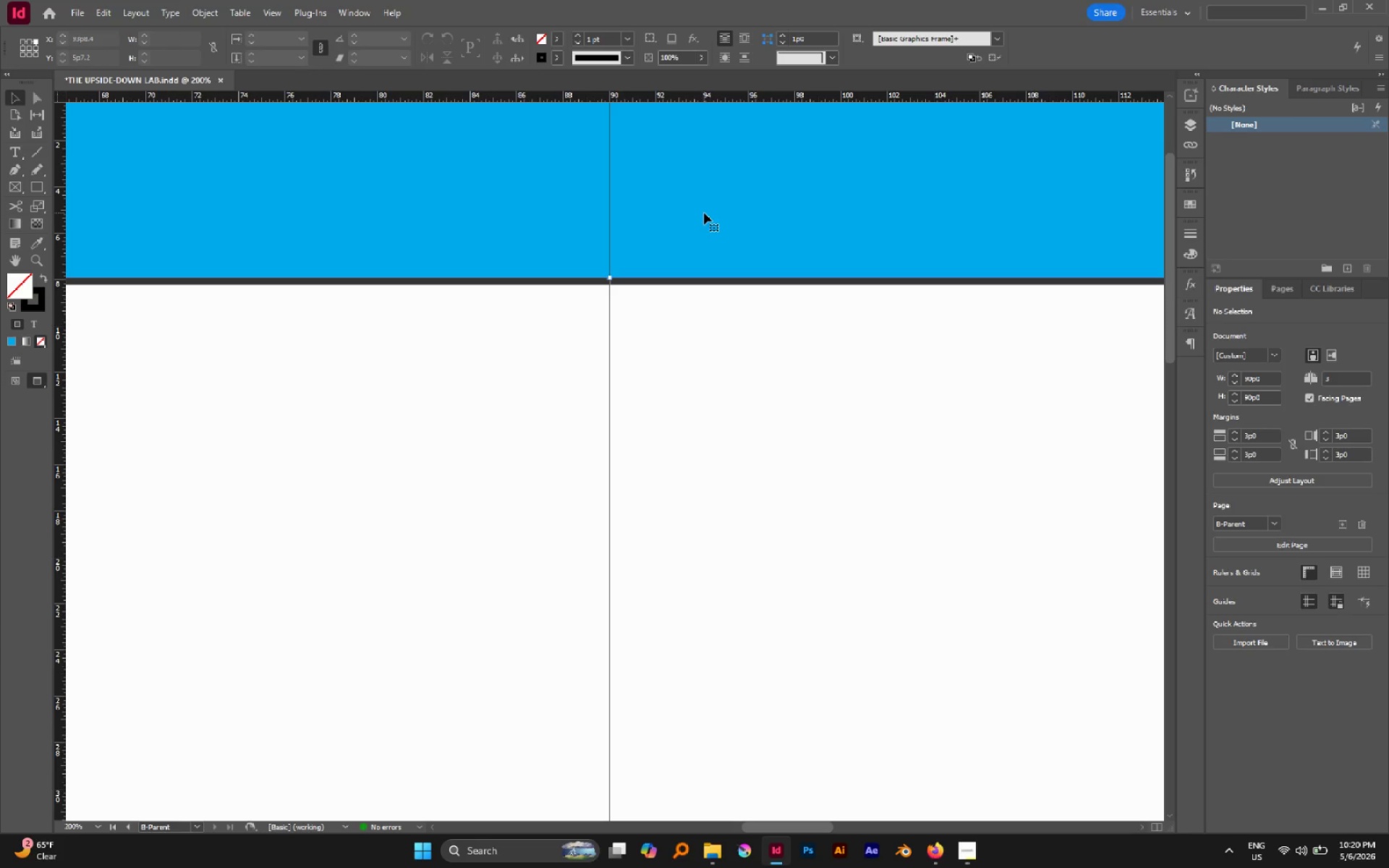 
scroll: coordinate [667, 242], scroll_direction: up, amount: 5.0
 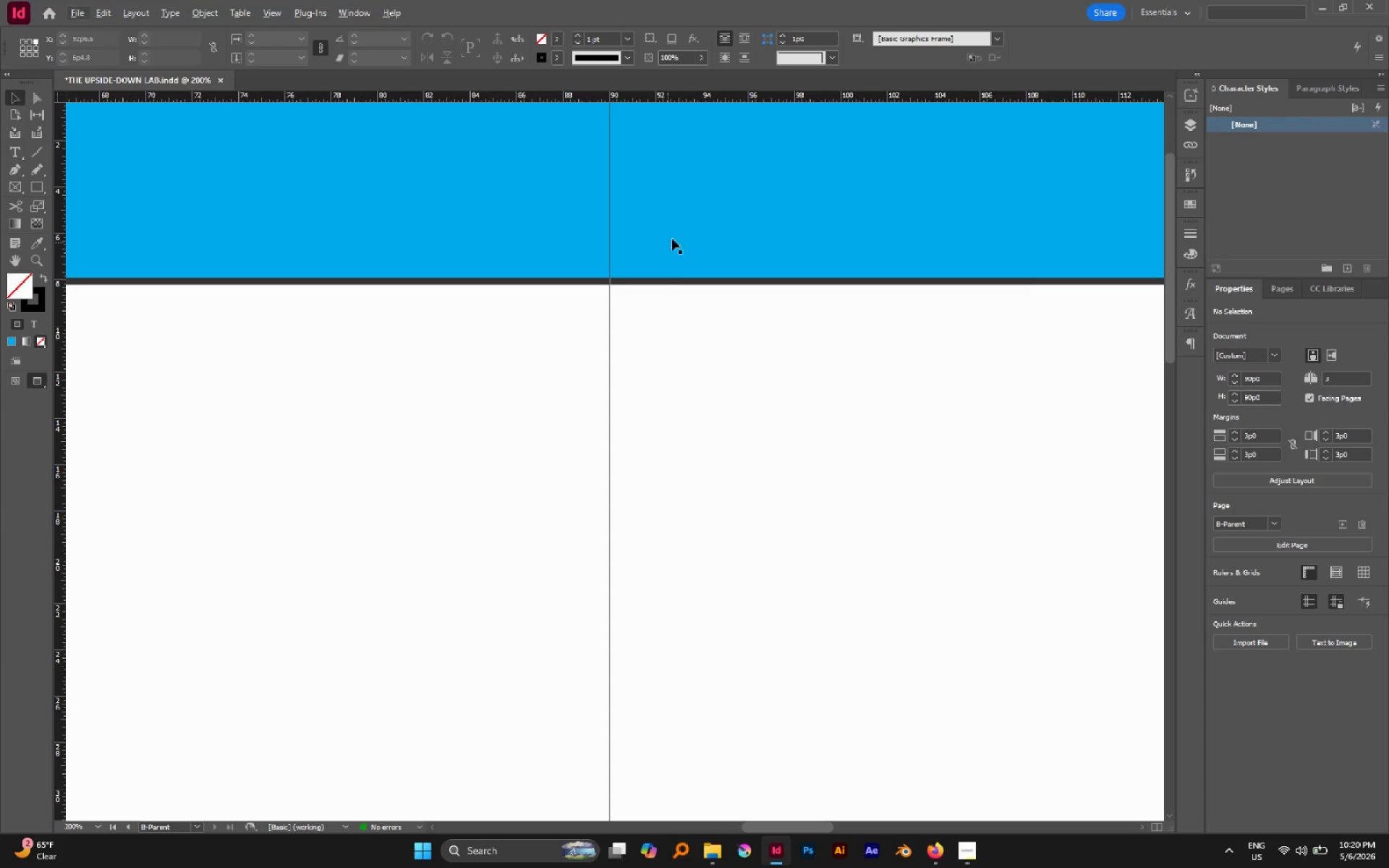 
left_click_drag(start_coordinate=[704, 213], to_coordinate=[702, 219])
 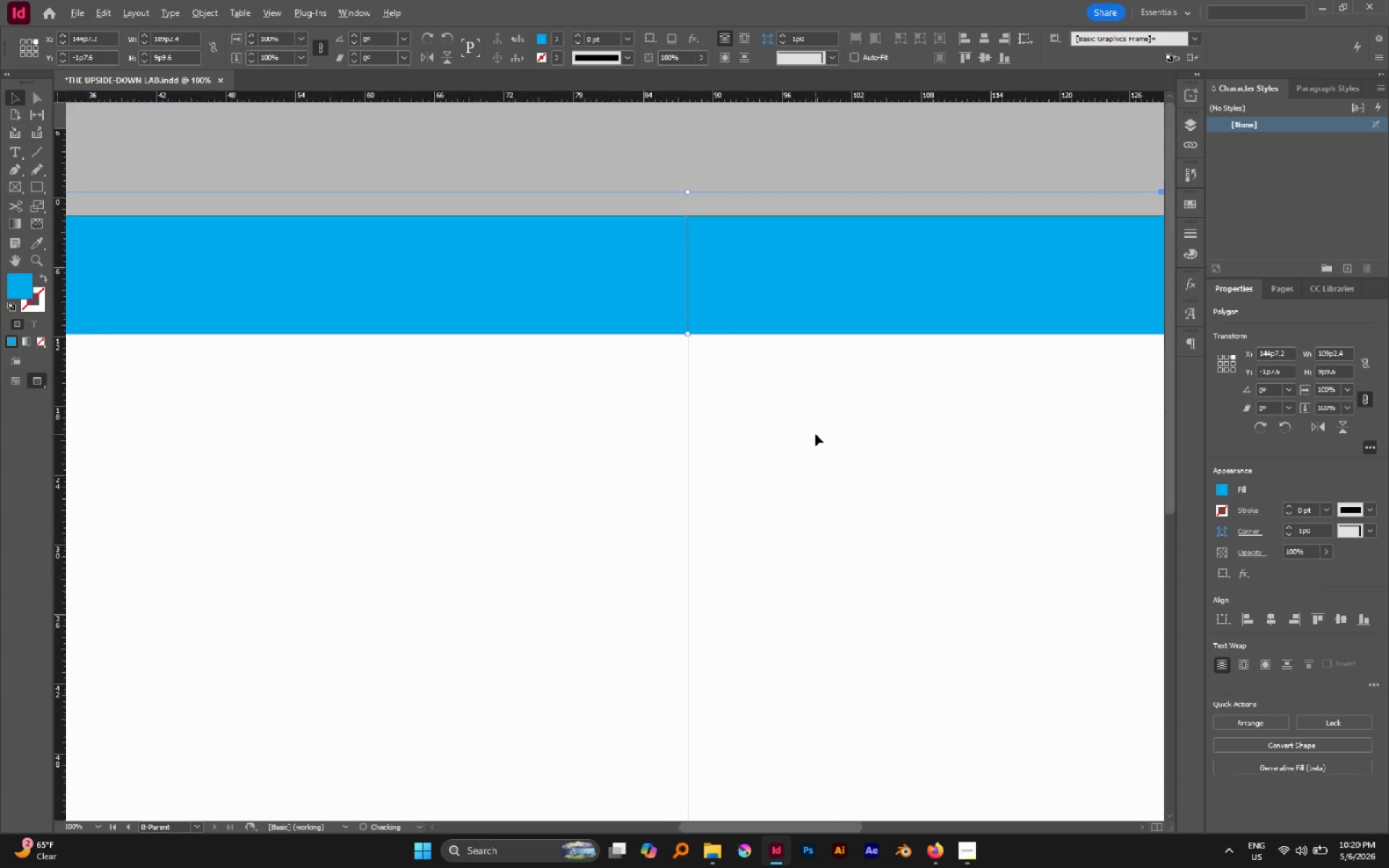 
hold_key(key=ShiftLeft, duration=1.34)
 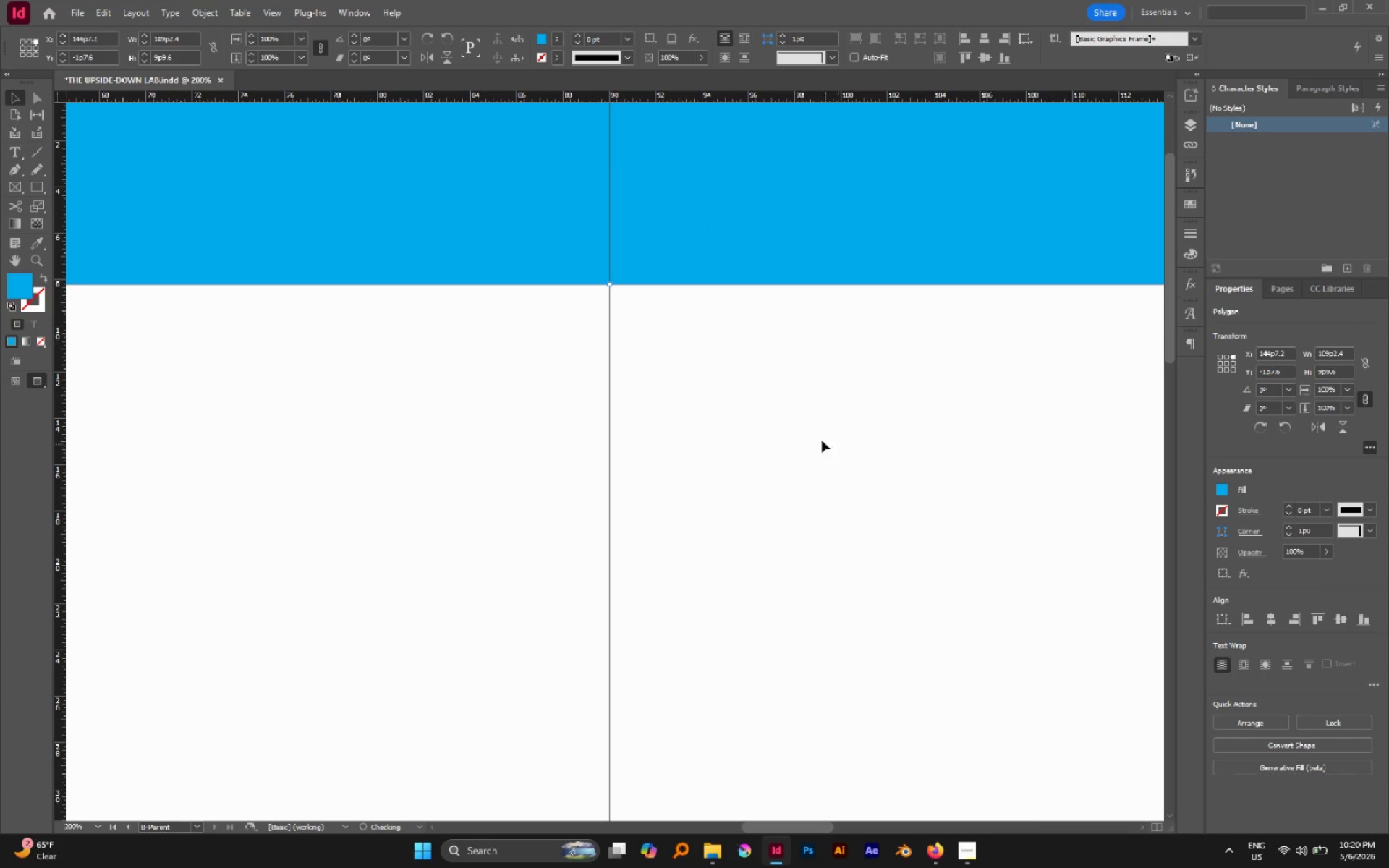 
hold_key(key=AltLeft, duration=1.42)
scroll: coordinate [811, 430], scroll_direction: down, amount: 8.0
 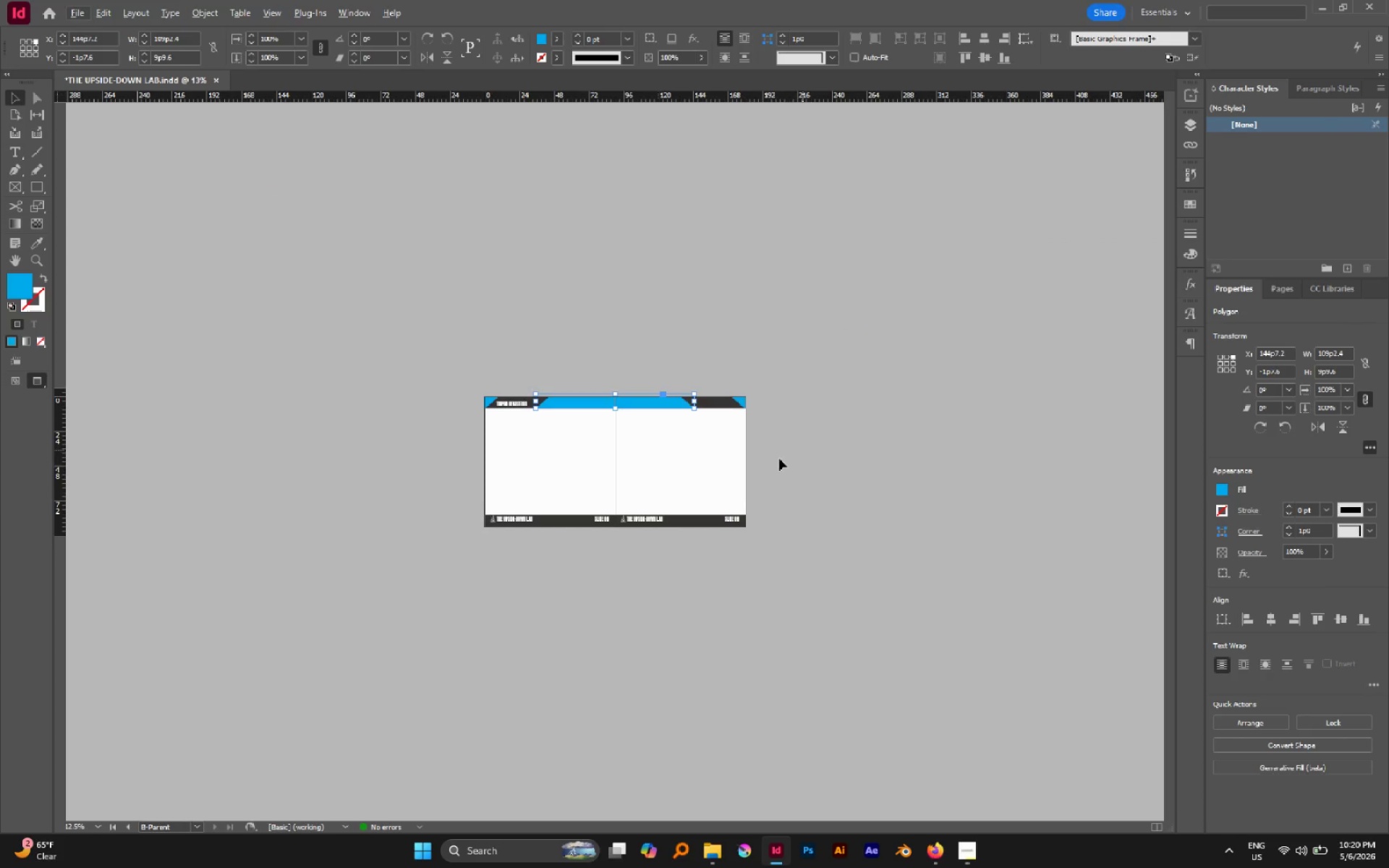 
left_click([685, 464])
 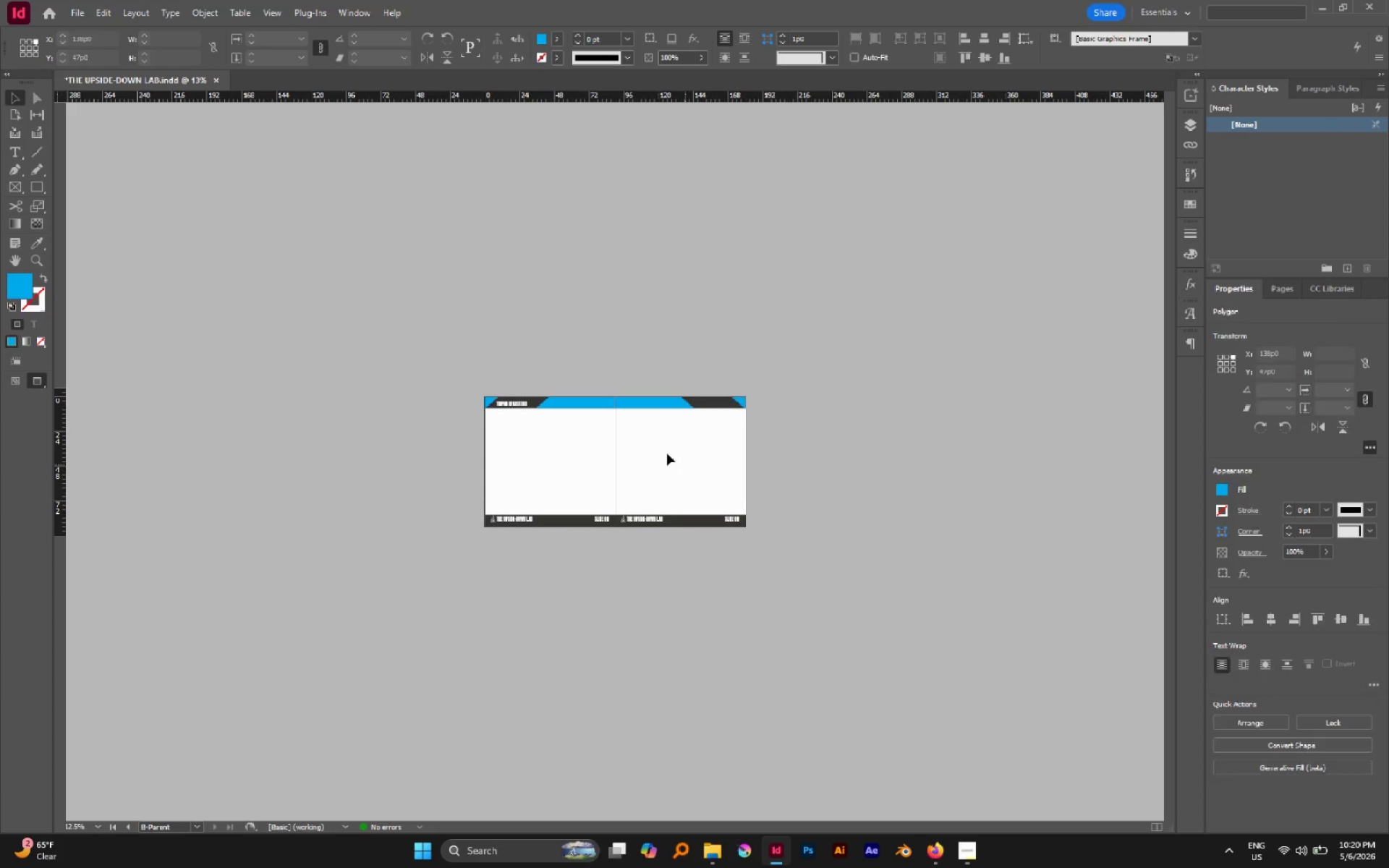 
hold_key(key=AltLeft, duration=0.64)
scroll: coordinate [610, 422], scroll_direction: up, amount: 1.0
 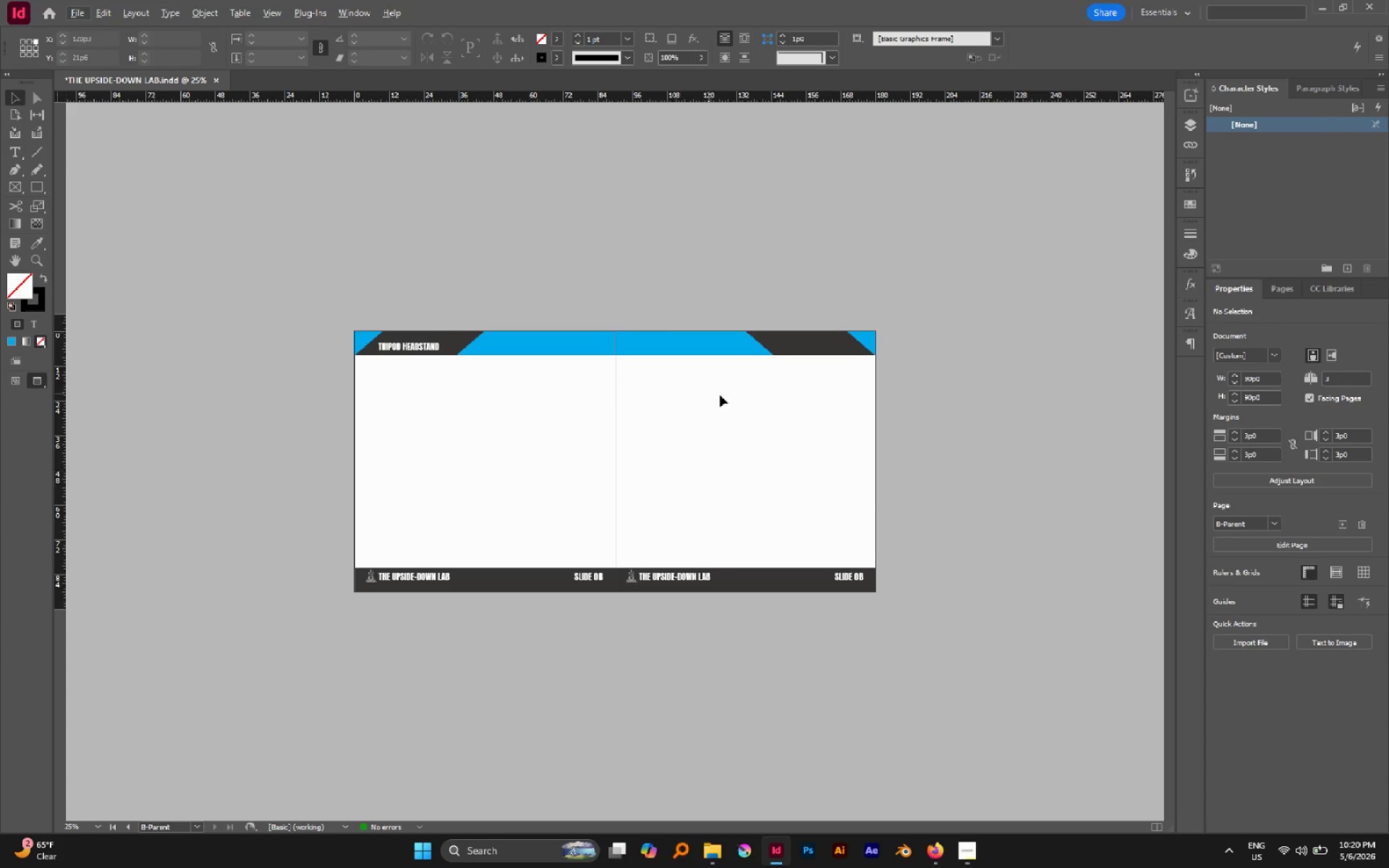 
hold_key(key=Space, duration=0.53)
 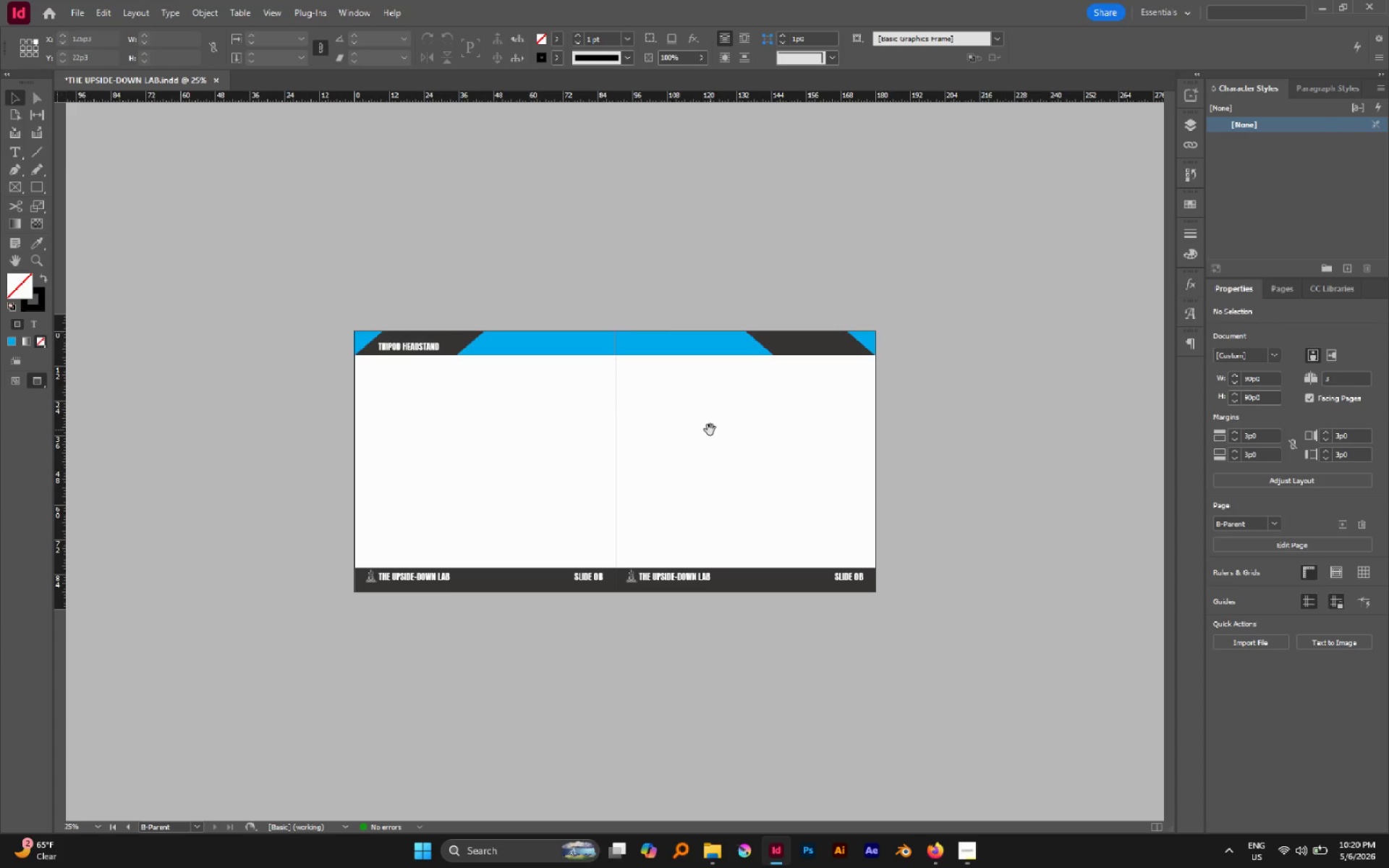 
left_click_drag(start_coordinate=[720, 396], to_coordinate=[710, 430])
 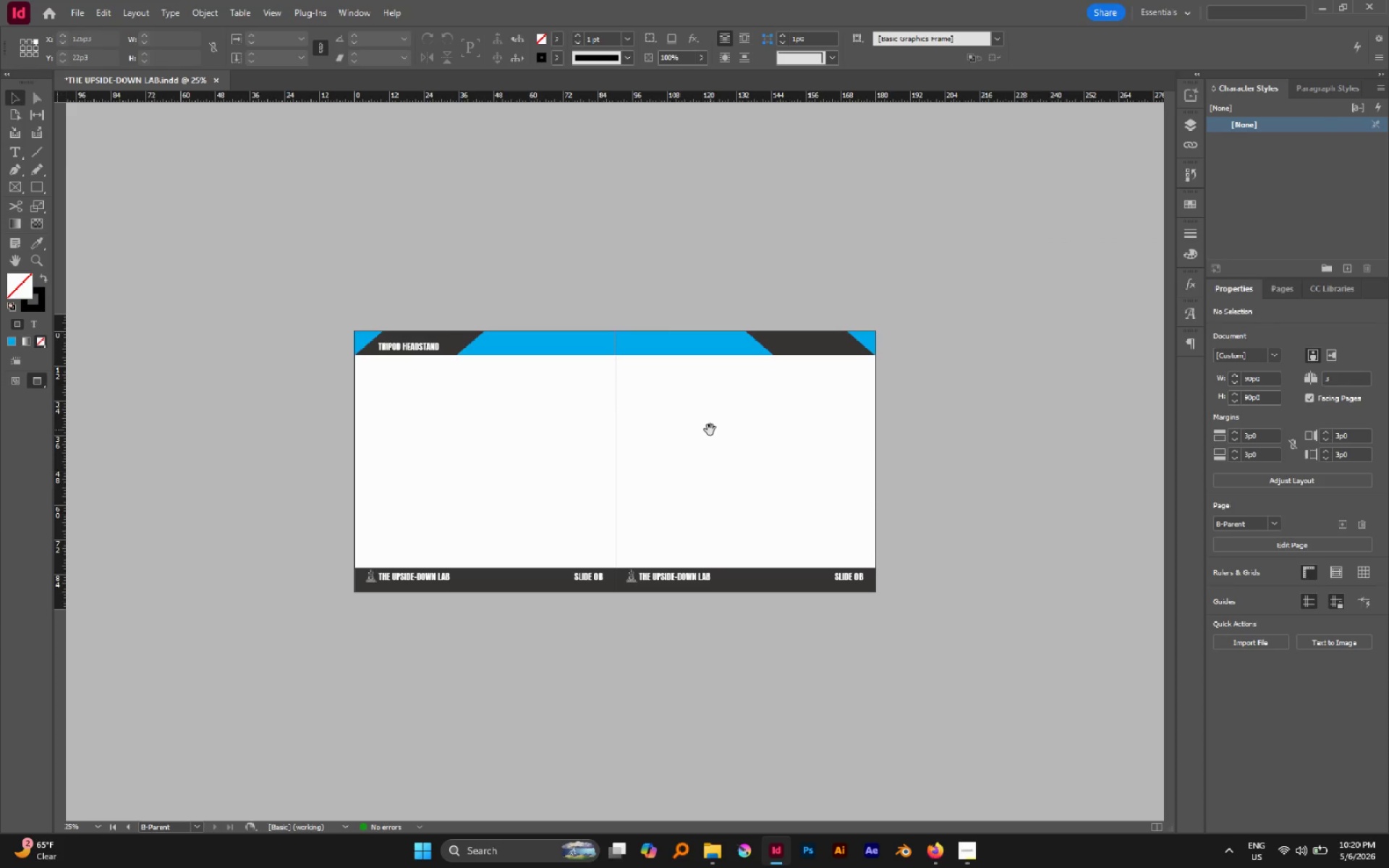 
hold_key(key=Space, duration=14.75)
 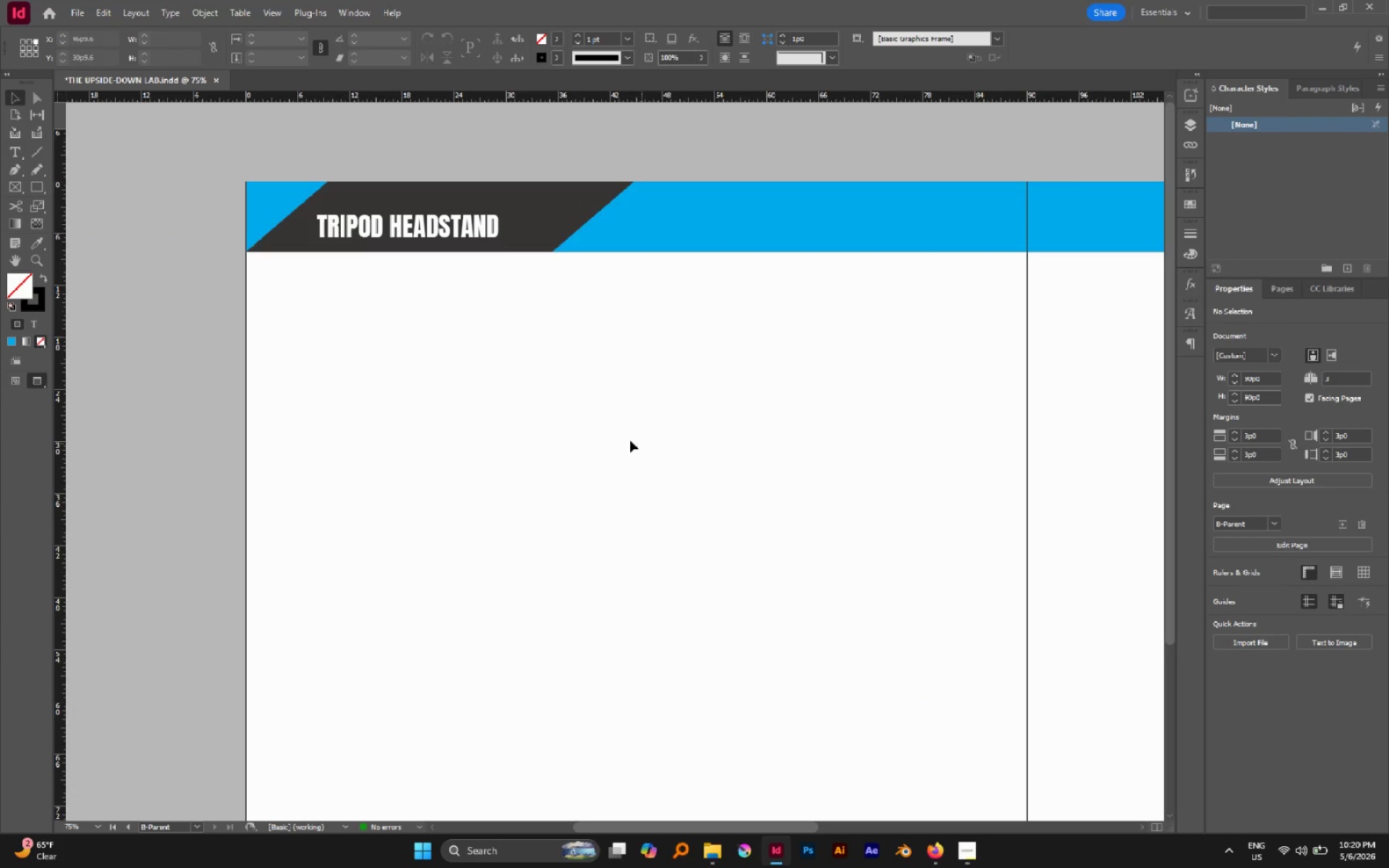 
left_click([624, 413])
 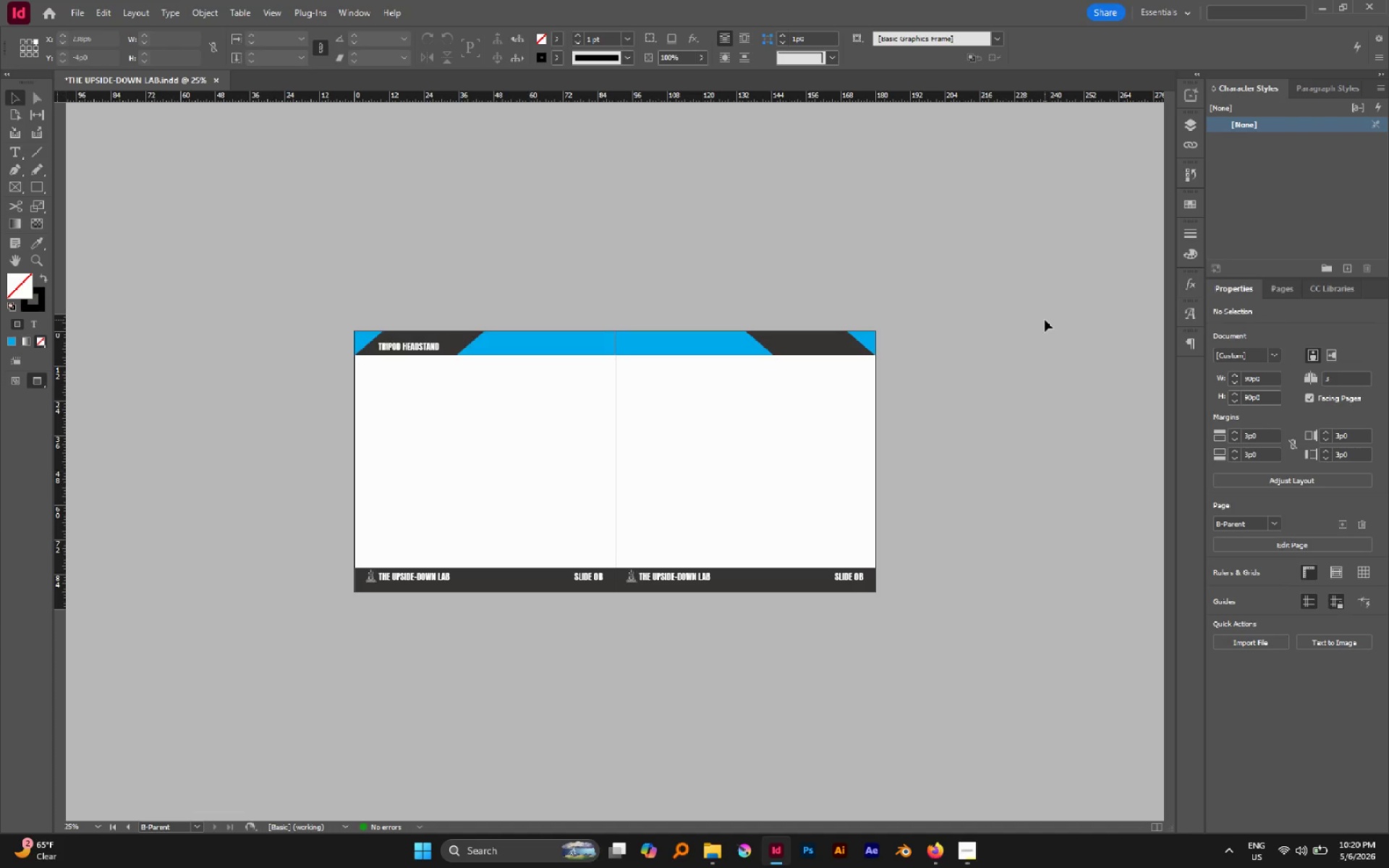 
hold_key(key=AltLeft, duration=0.56)
scroll: coordinate [394, 337], scroll_direction: up, amount: 2.0
 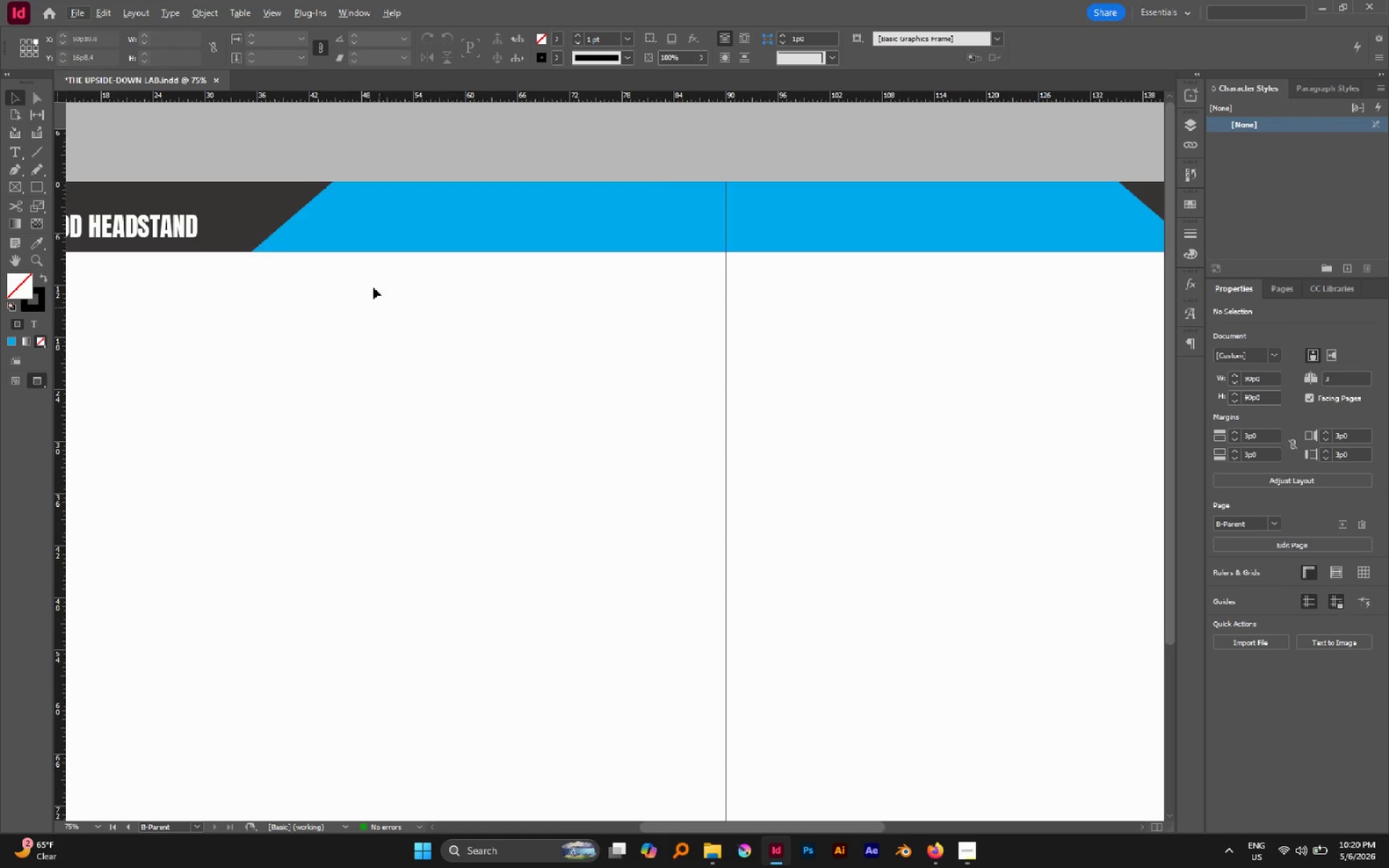 
hold_key(key=Space, duration=0.53)
 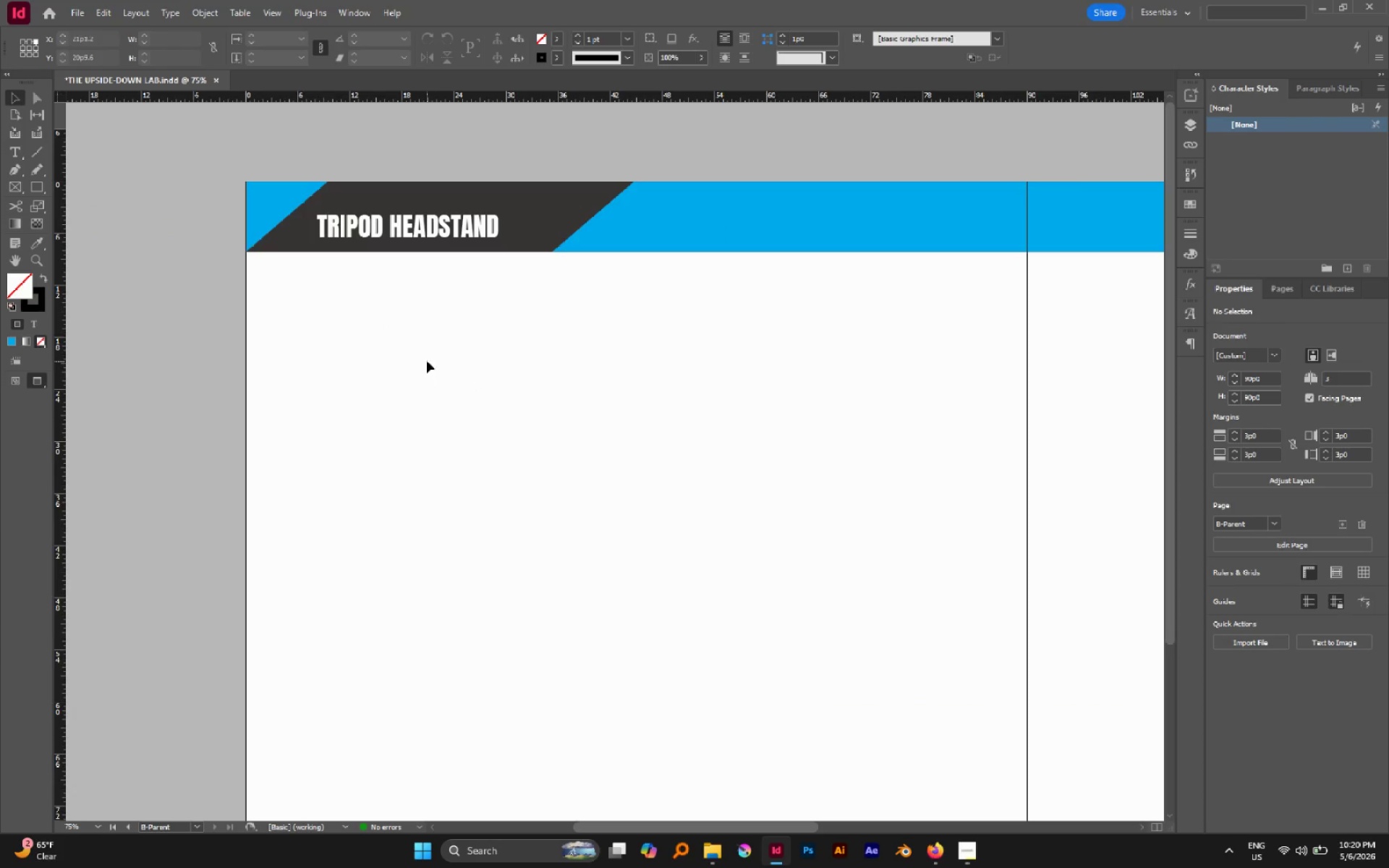 
left_click_drag(start_coordinate=[352, 252], to_coordinate=[653, 448])
 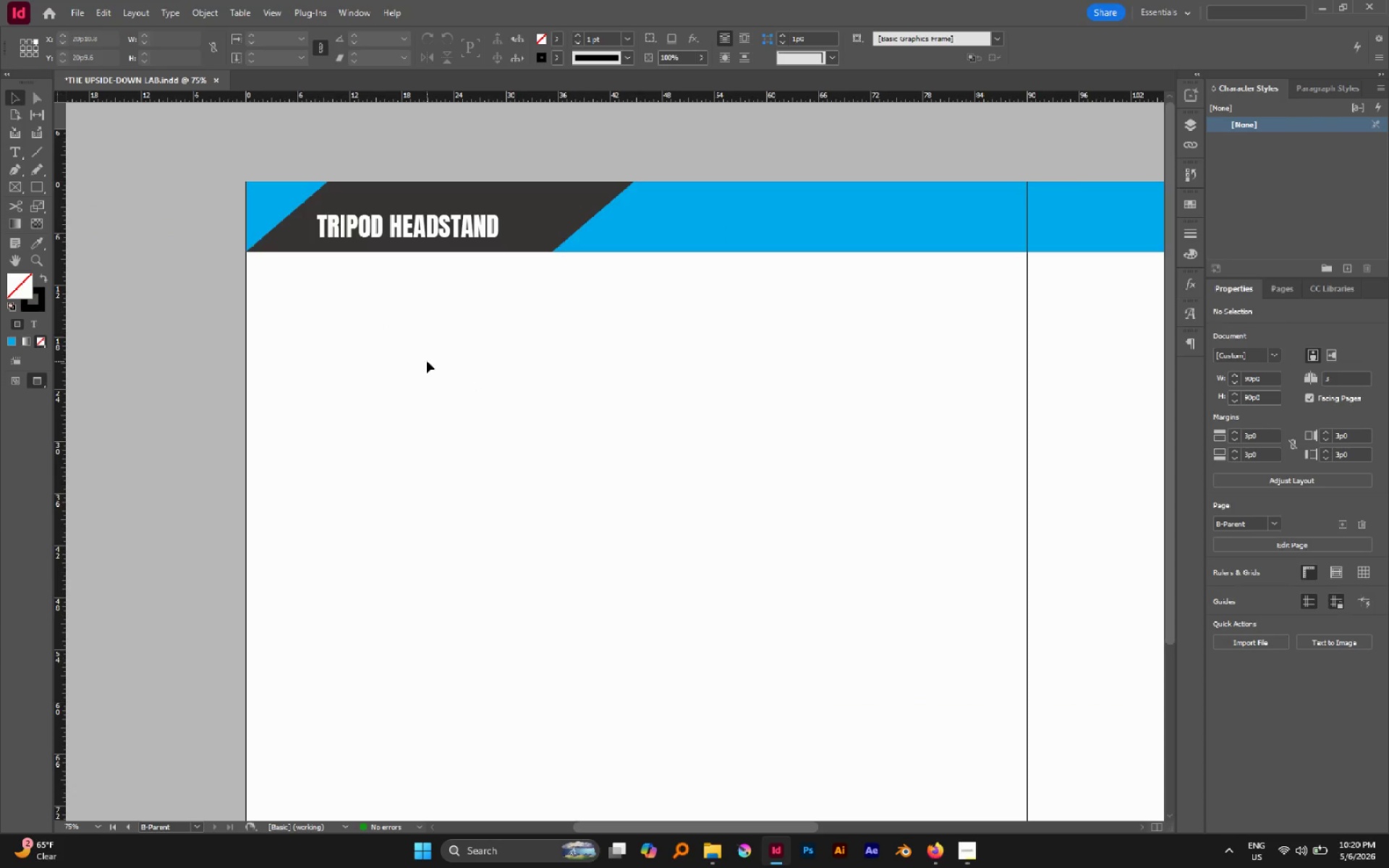 
wait(8.67)
 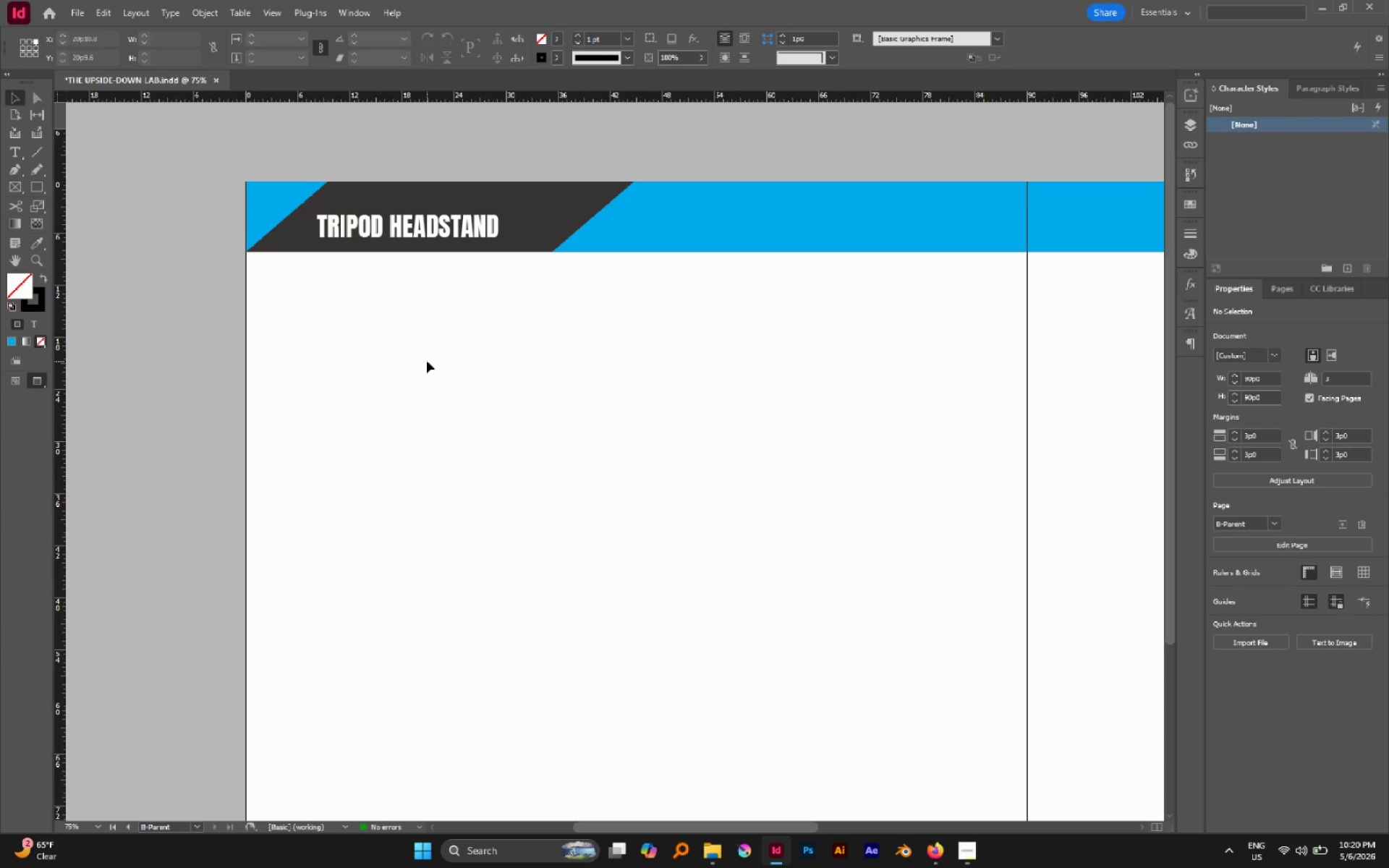 
left_click([375, 236])
 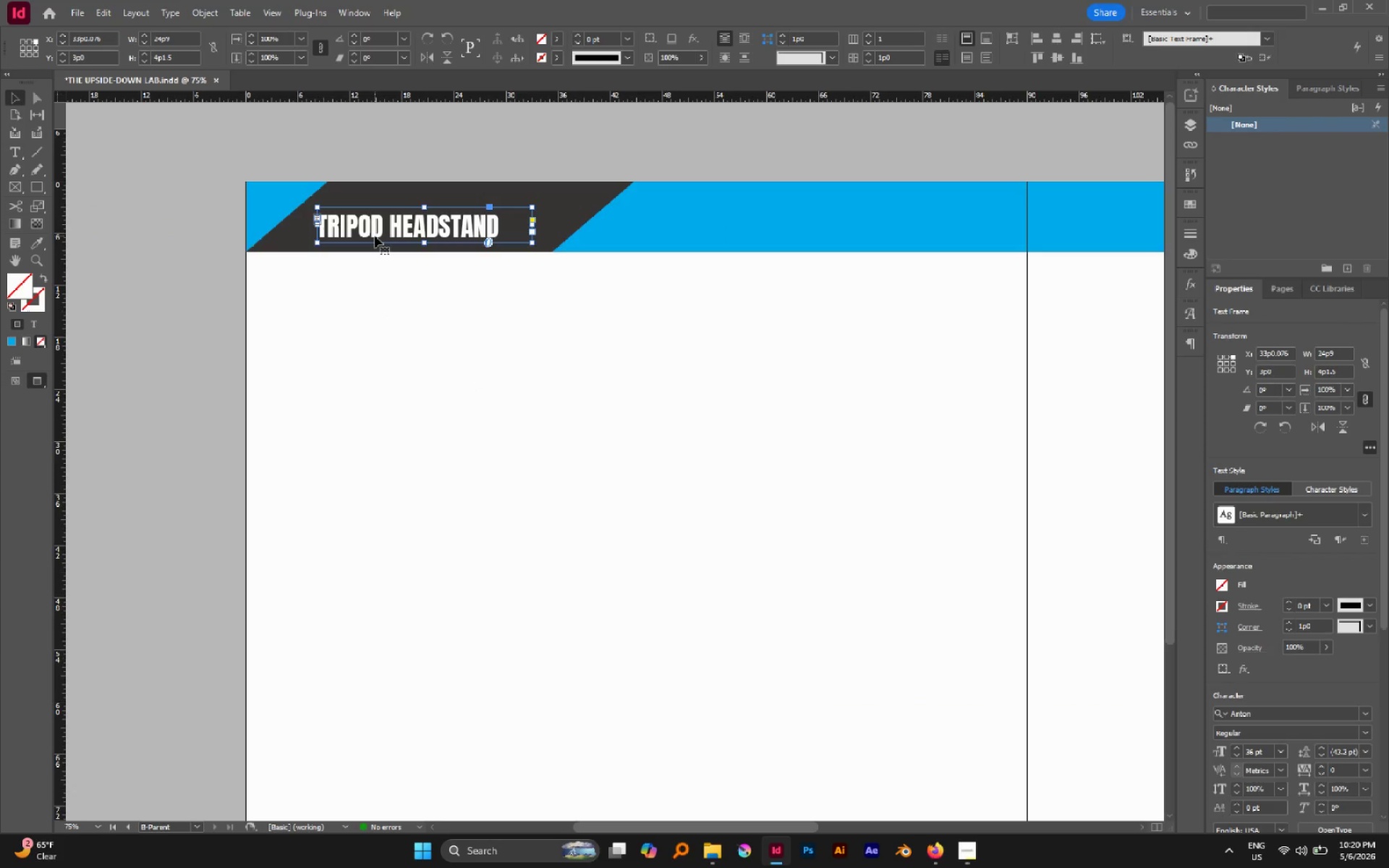 
double_click([375, 236])
 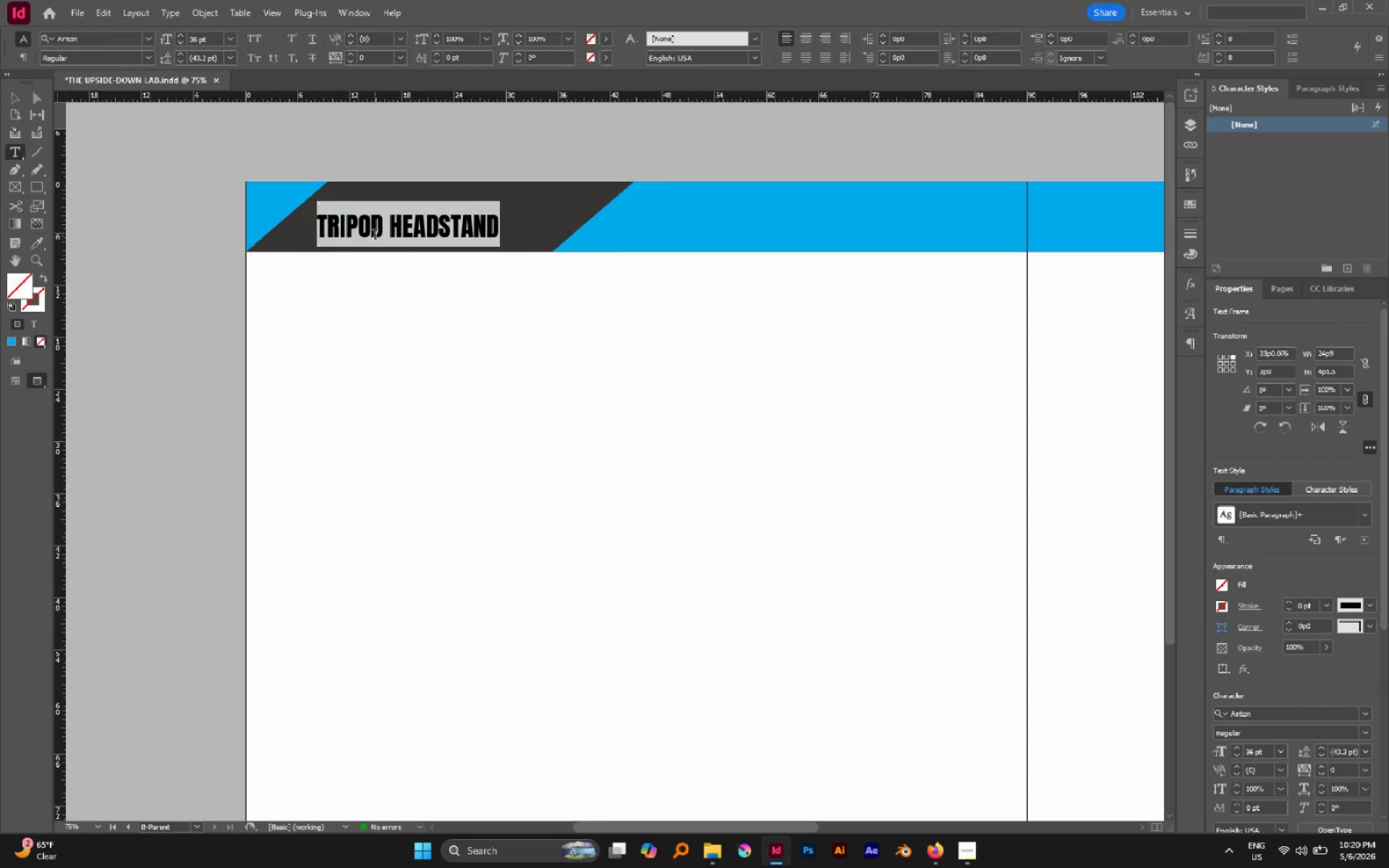 
triple_click([375, 236])
 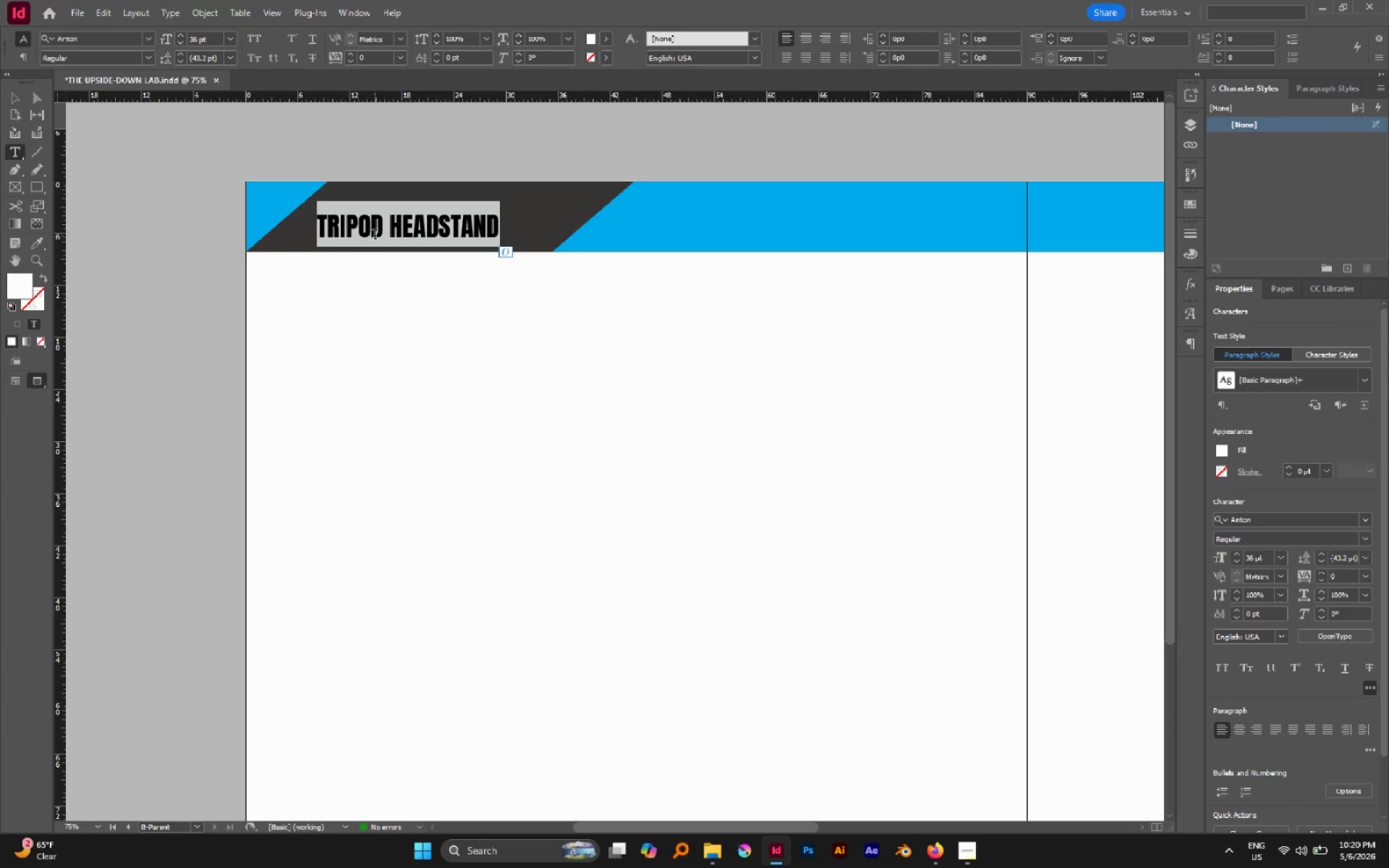 
type(Join out workshop)
key(Escape)
 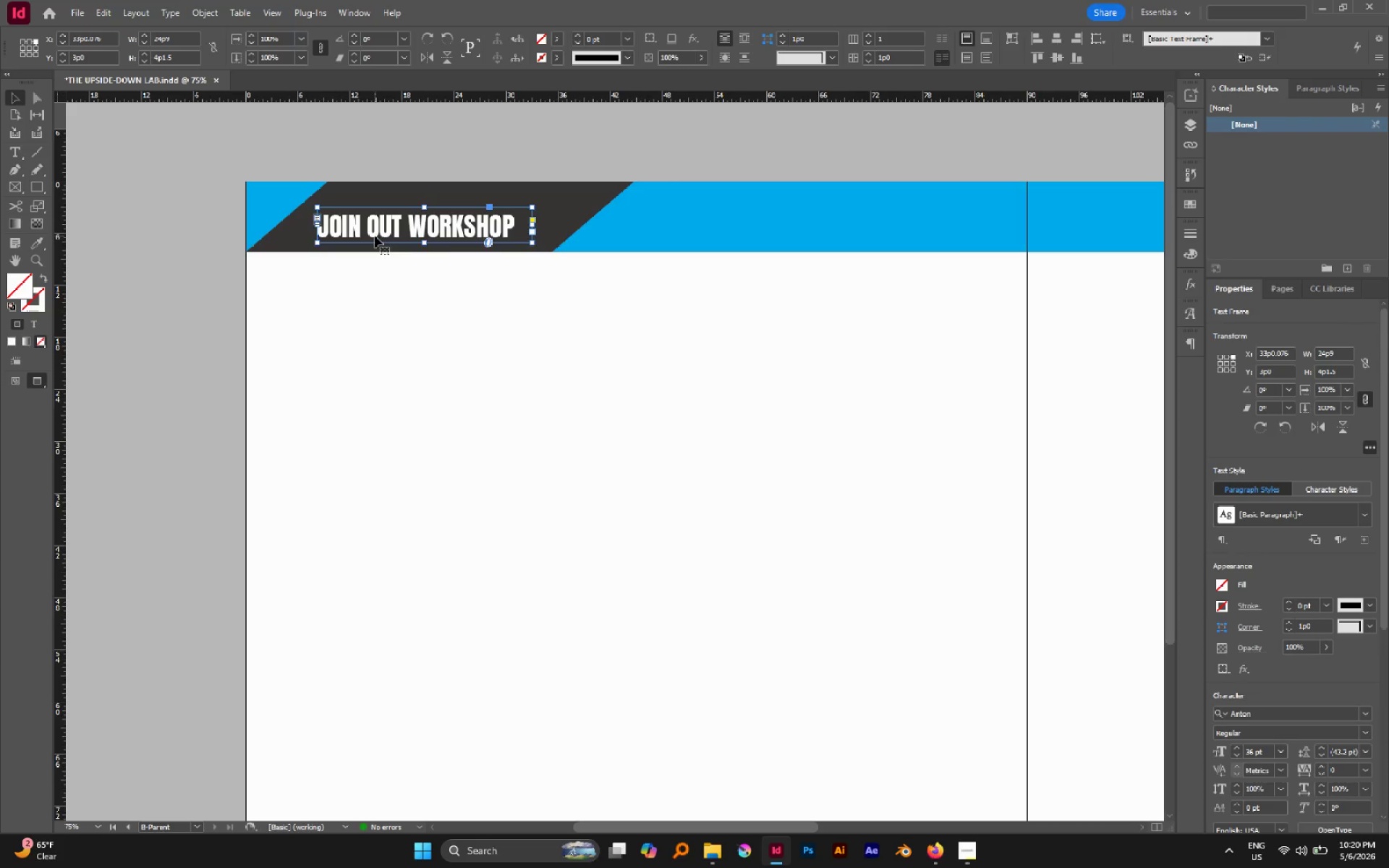 
hold_key(key=AltLeft, duration=1.0)
hold_key(key=AltLeft, duration=0.38)
scroll: coordinate [310, 213], scroll_direction: down, amount: 3.0
 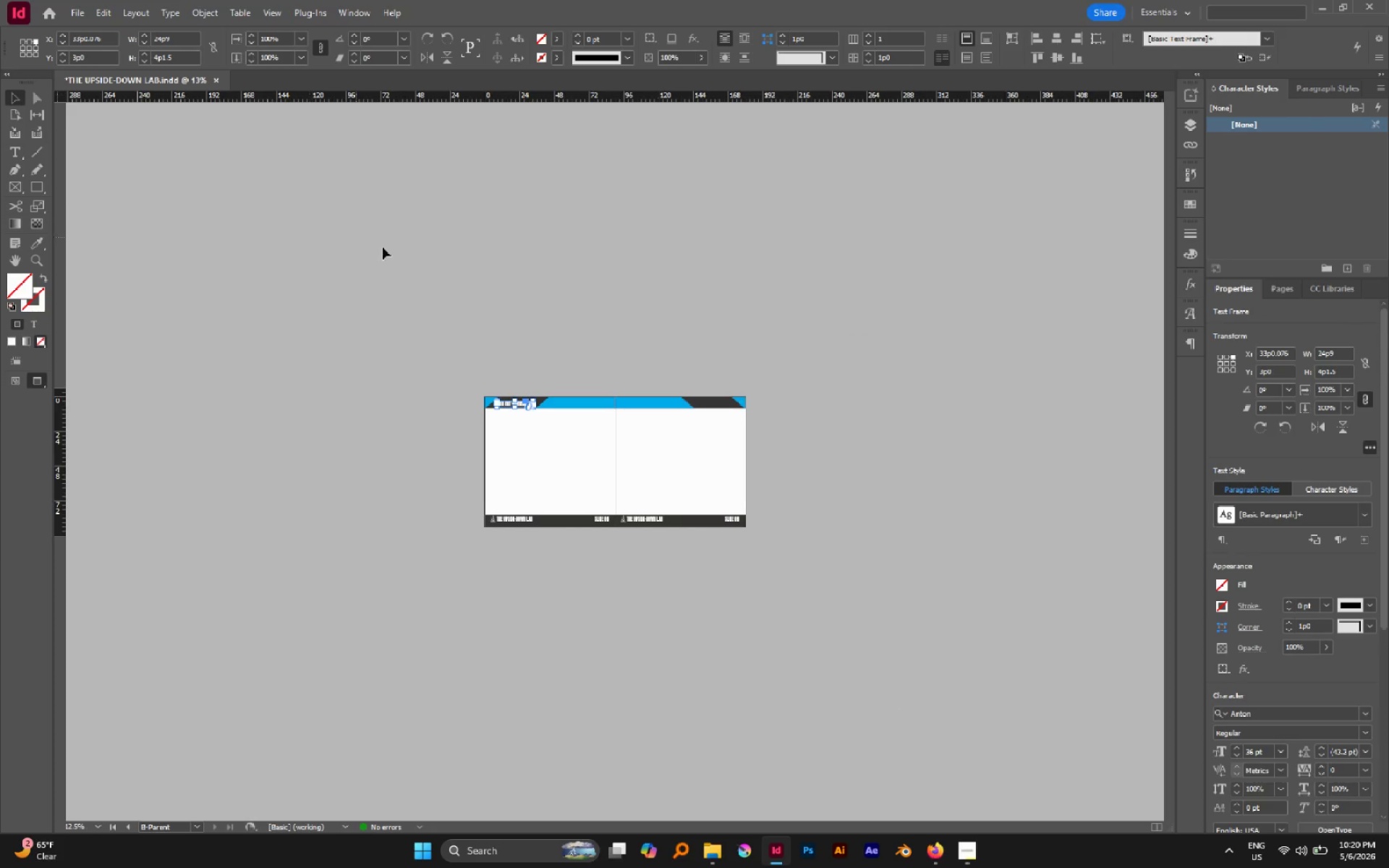 
hold_key(key=AltLeft, duration=1.25)
left_click_drag(start_coordinate=[504, 403], to_coordinate=[708, 405])
 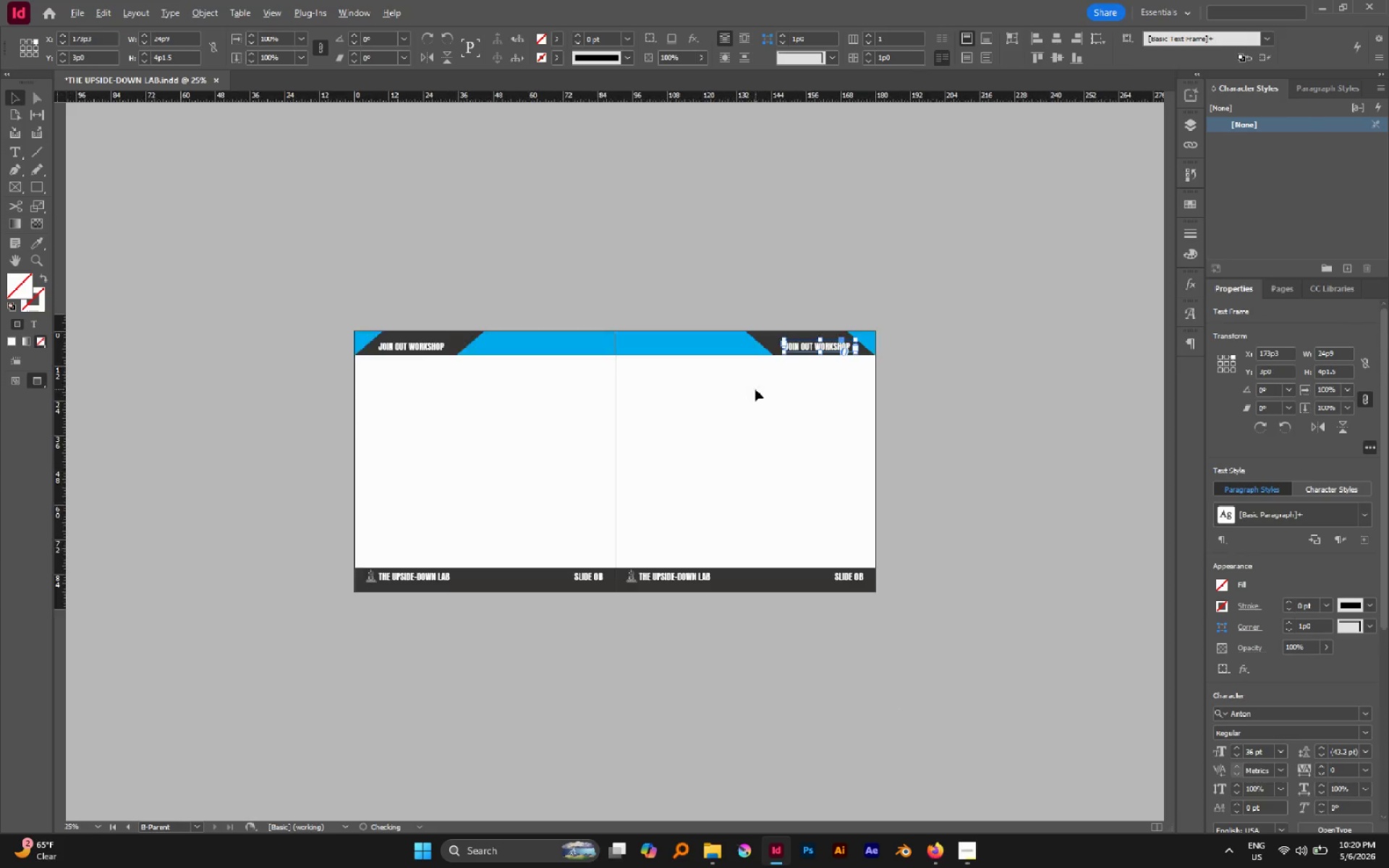 
hold_key(key=ShiftLeft, duration=0.89)
 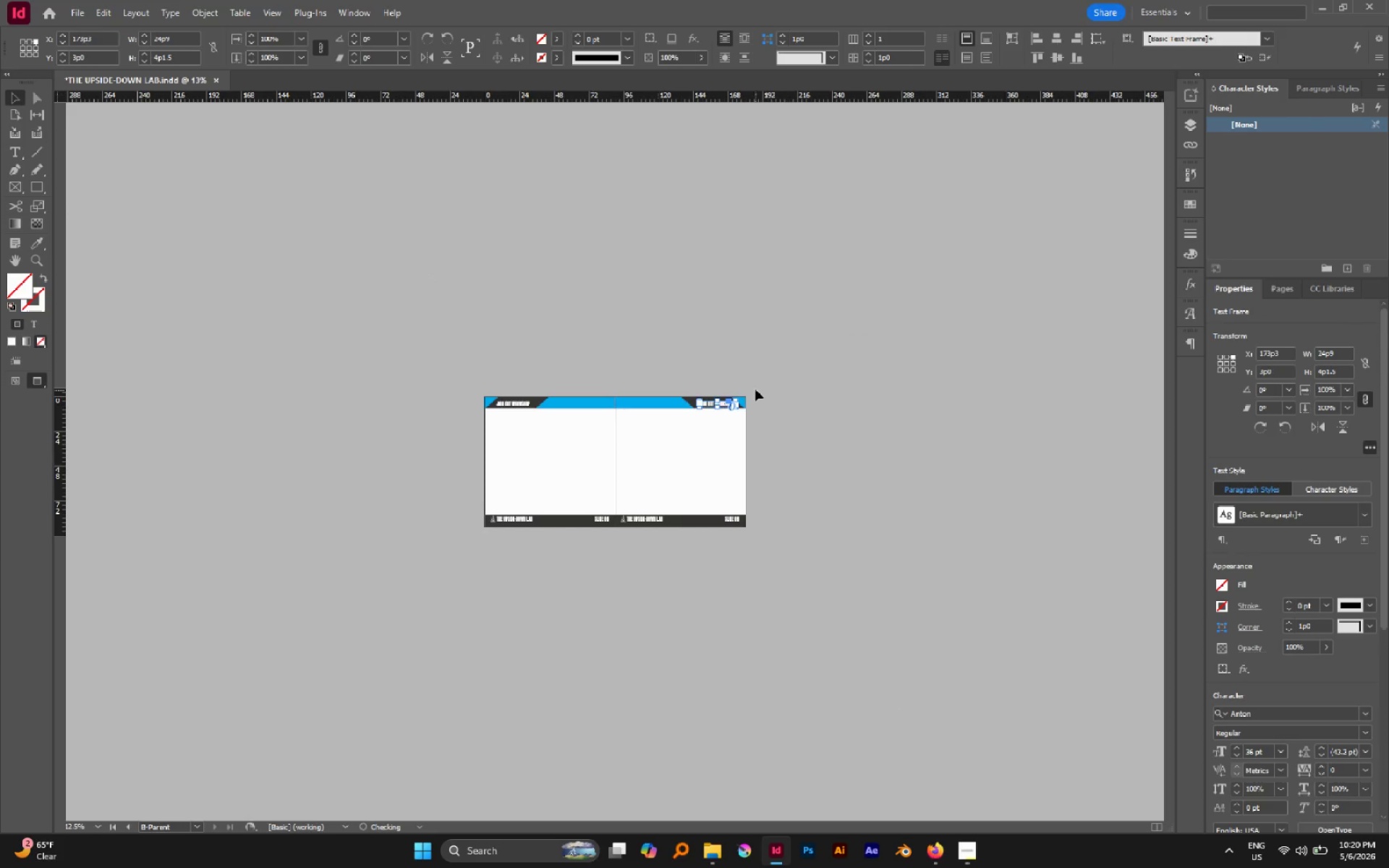 
hold_key(key=AltLeft, duration=1.08)
scroll: coordinate [836, 345], scroll_direction: up, amount: 2.0
 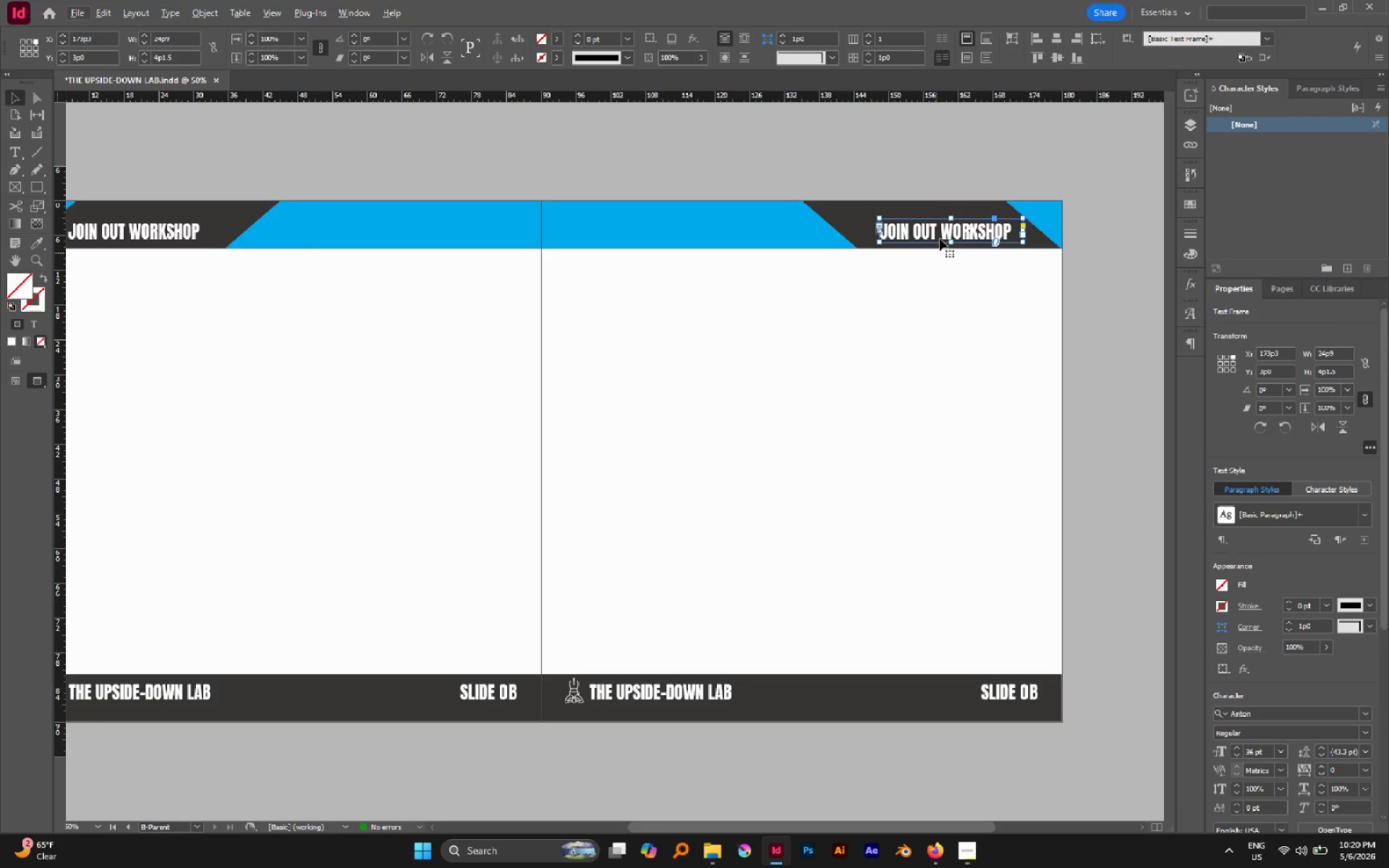 
left_click([913, 134])
 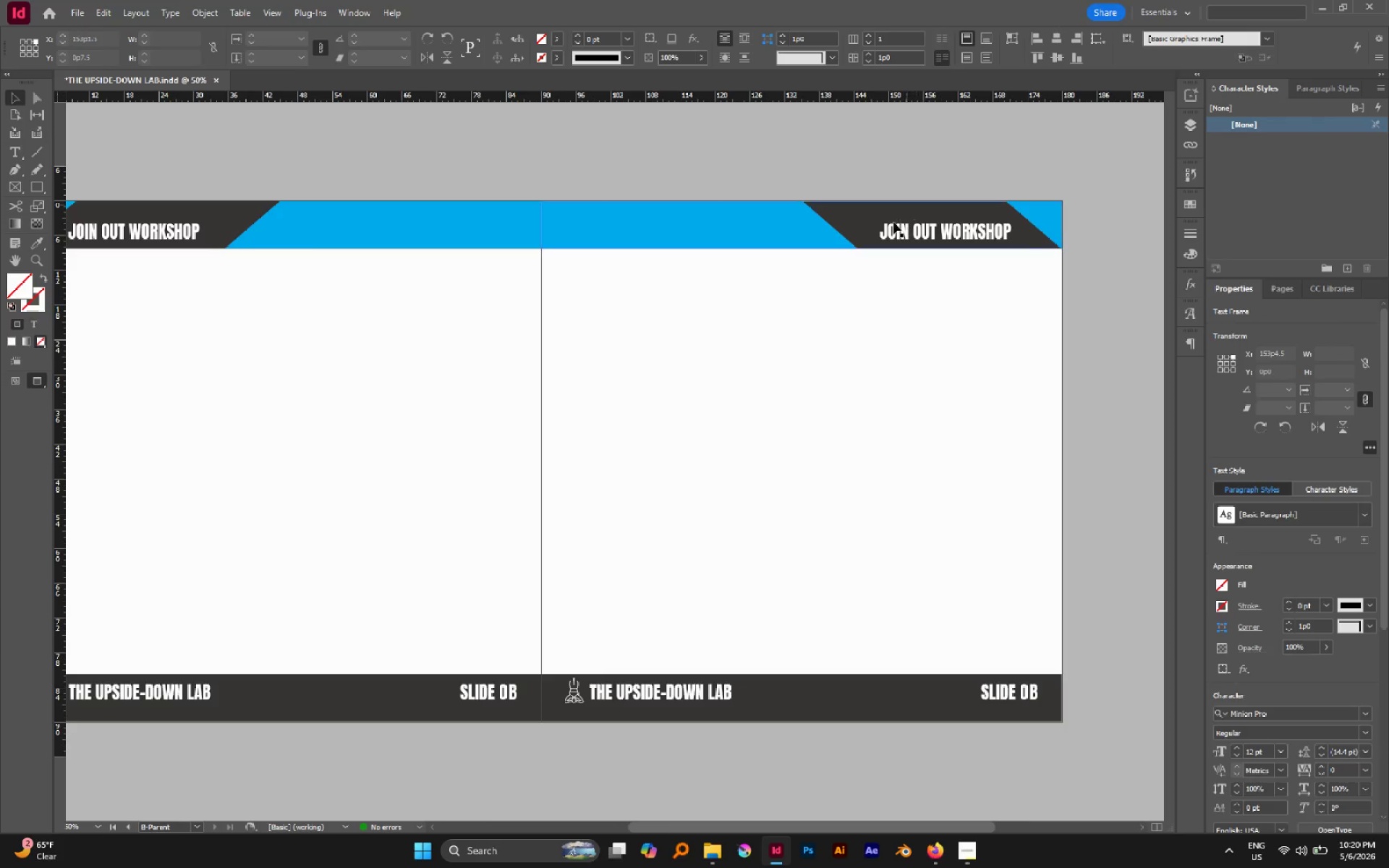 
hold_key(key=AltLeft, duration=0.67)
scroll: coordinate [468, 200], scroll_direction: up, amount: 1.0
 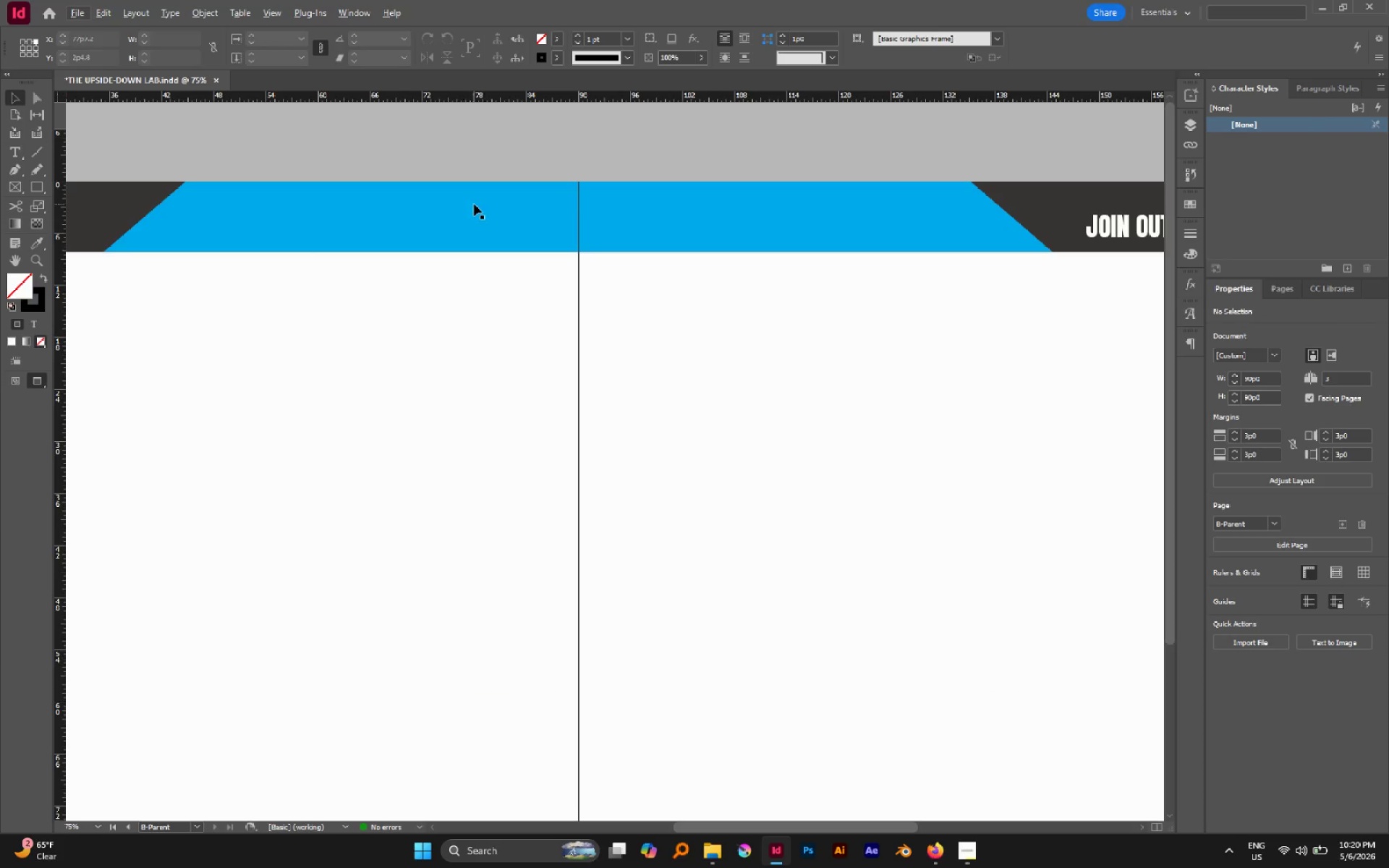 
hold_key(key=AltLeft, duration=0.59)
scroll: coordinate [476, 205], scroll_direction: down, amount: 2.0
 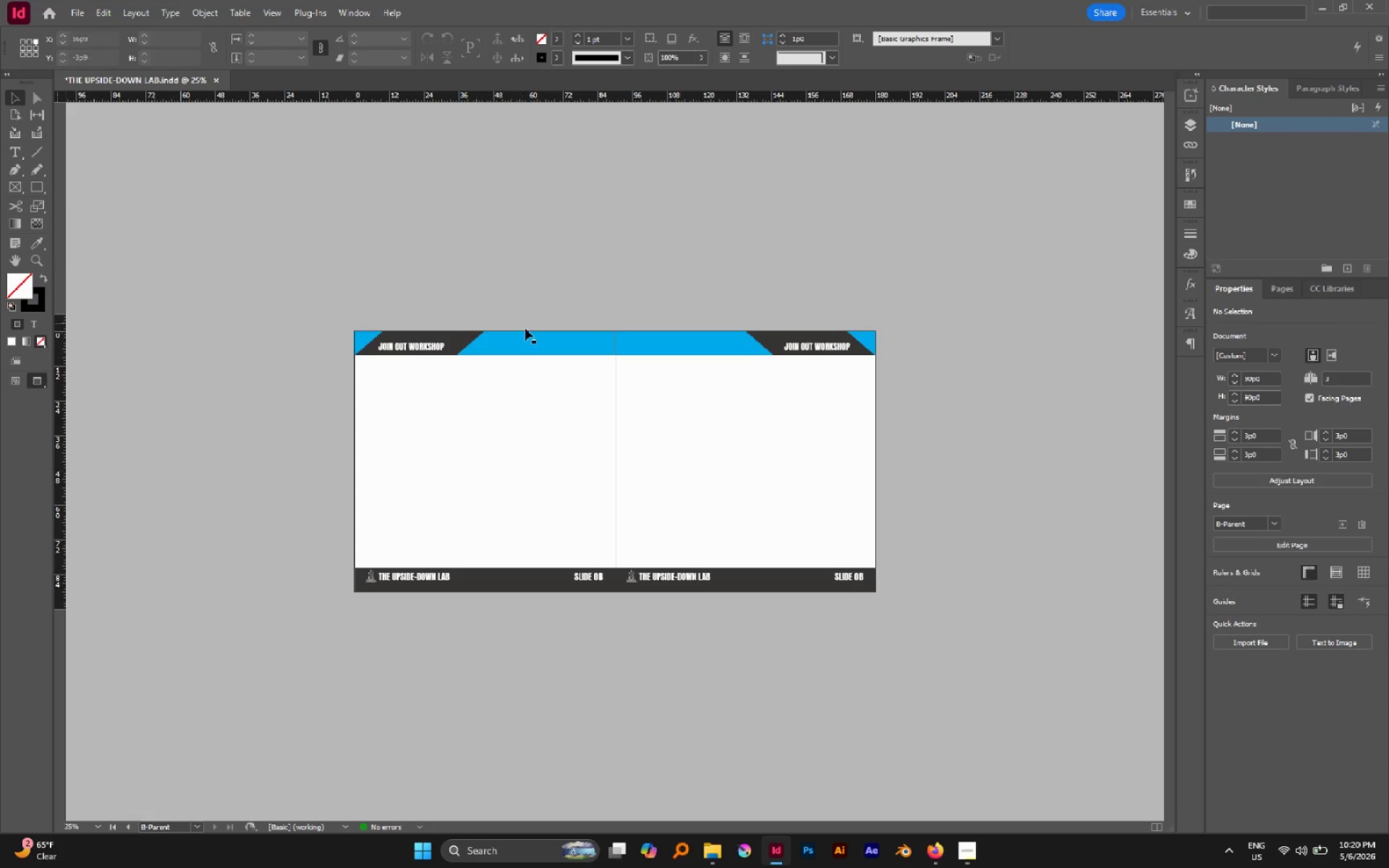 
hold_key(key=AltLeft, duration=0.89)
scroll: coordinate [524, 312], scroll_direction: up, amount: 1.0
 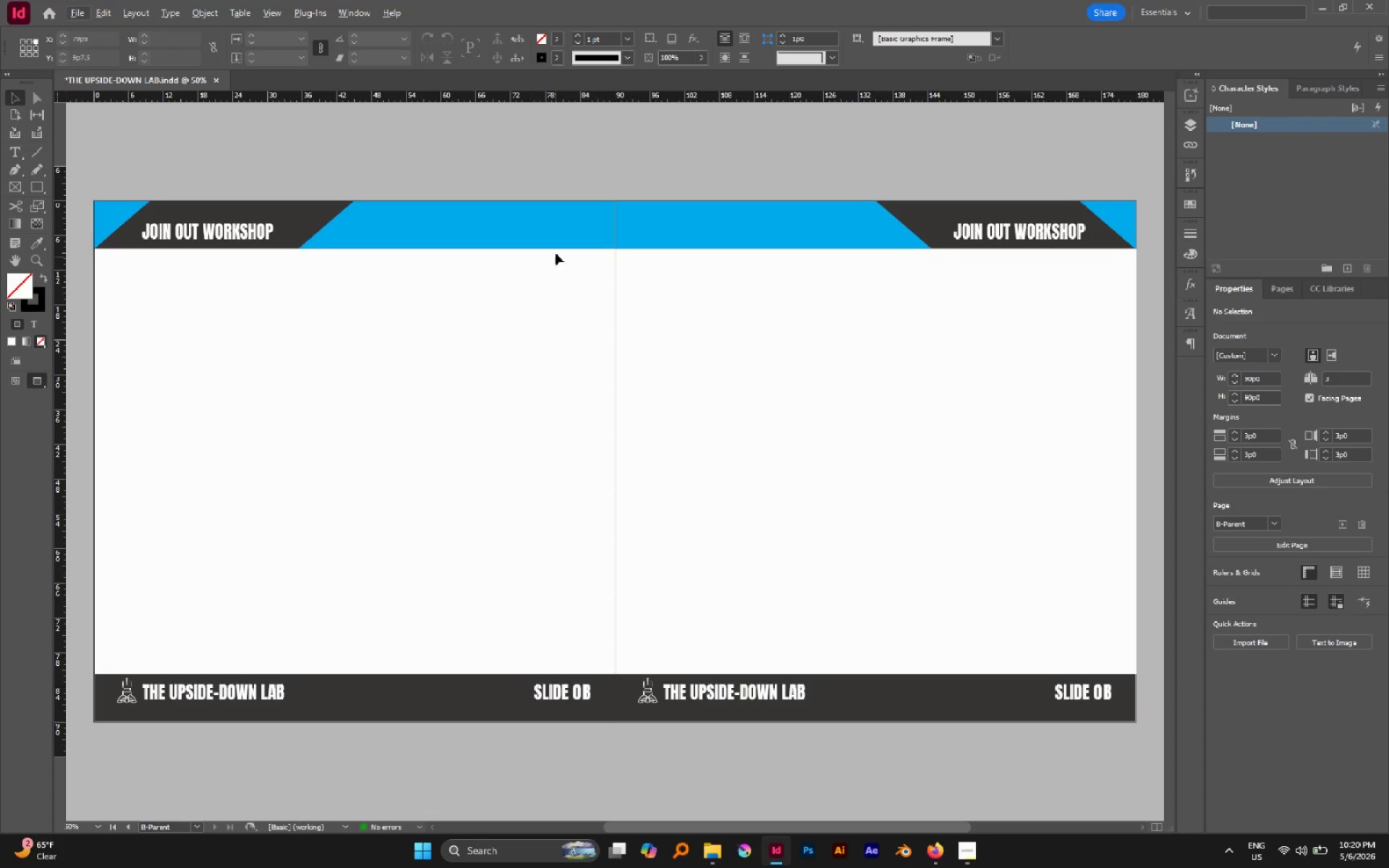 
left_click([555, 246])
 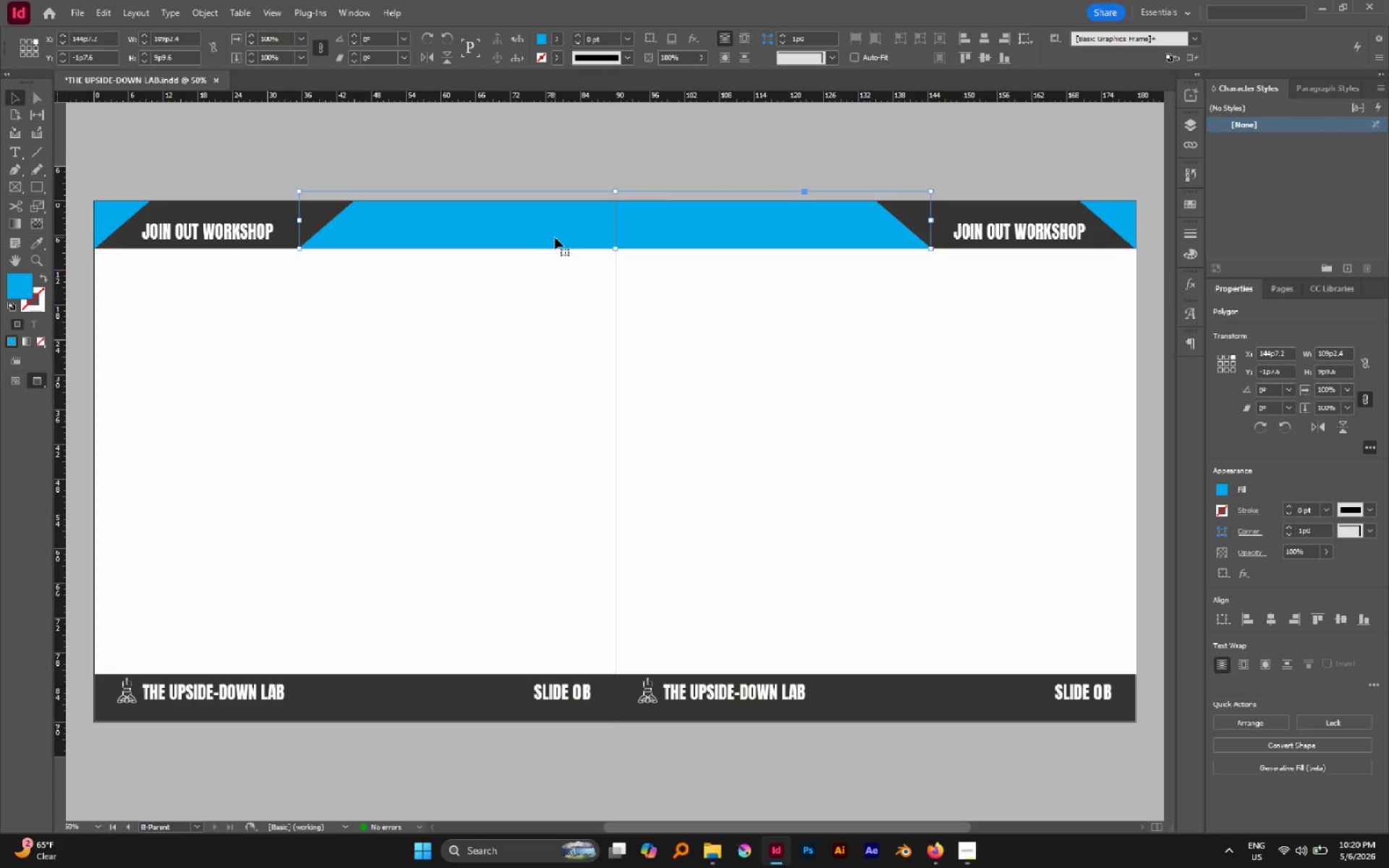 
hold_key(key=AltLeft, duration=1.11)
left_click_drag(start_coordinate=[556, 233], to_coordinate=[575, 402])
 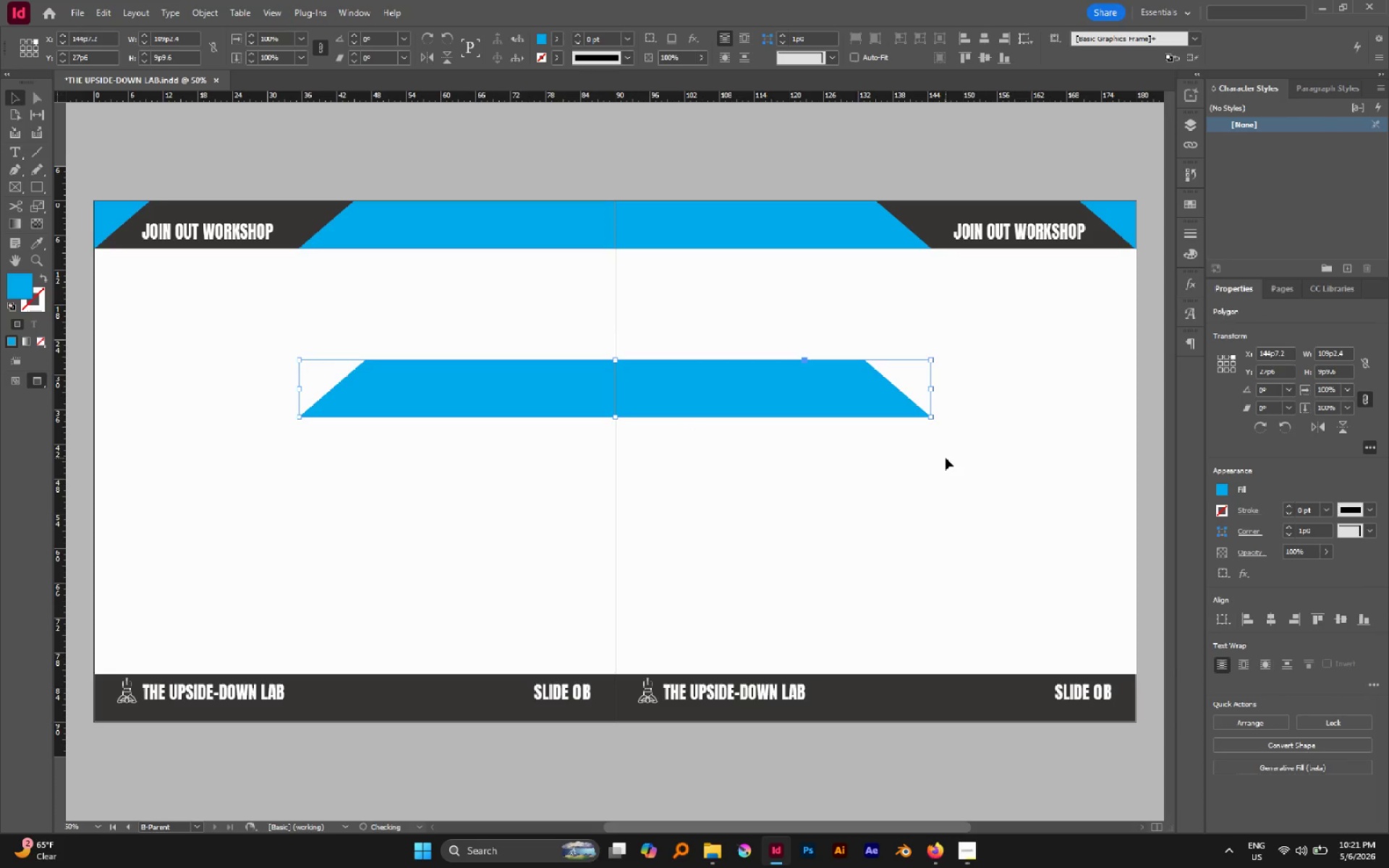 
hold_key(key=ShiftLeft, duration=0.8)
 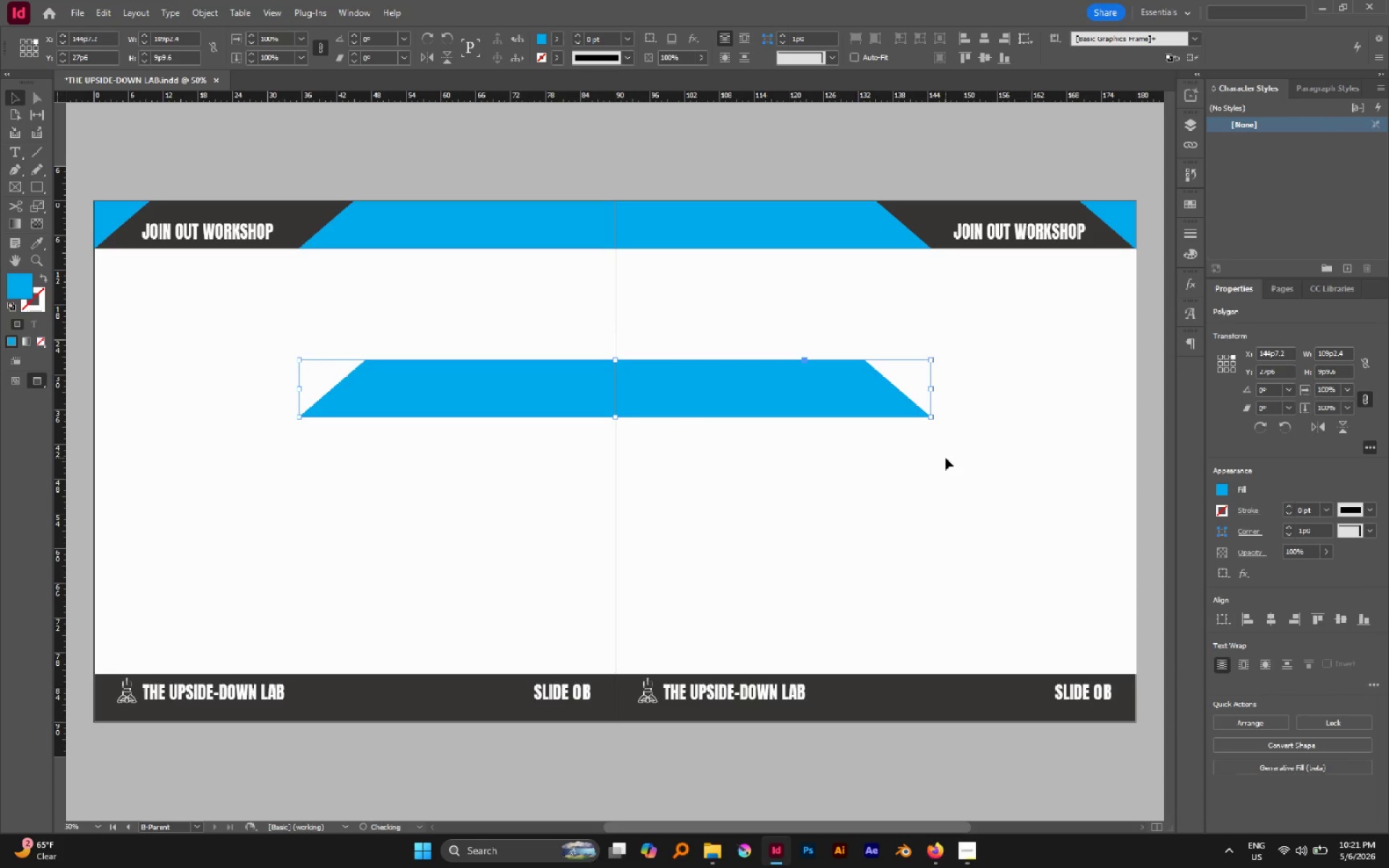 
key(A)
 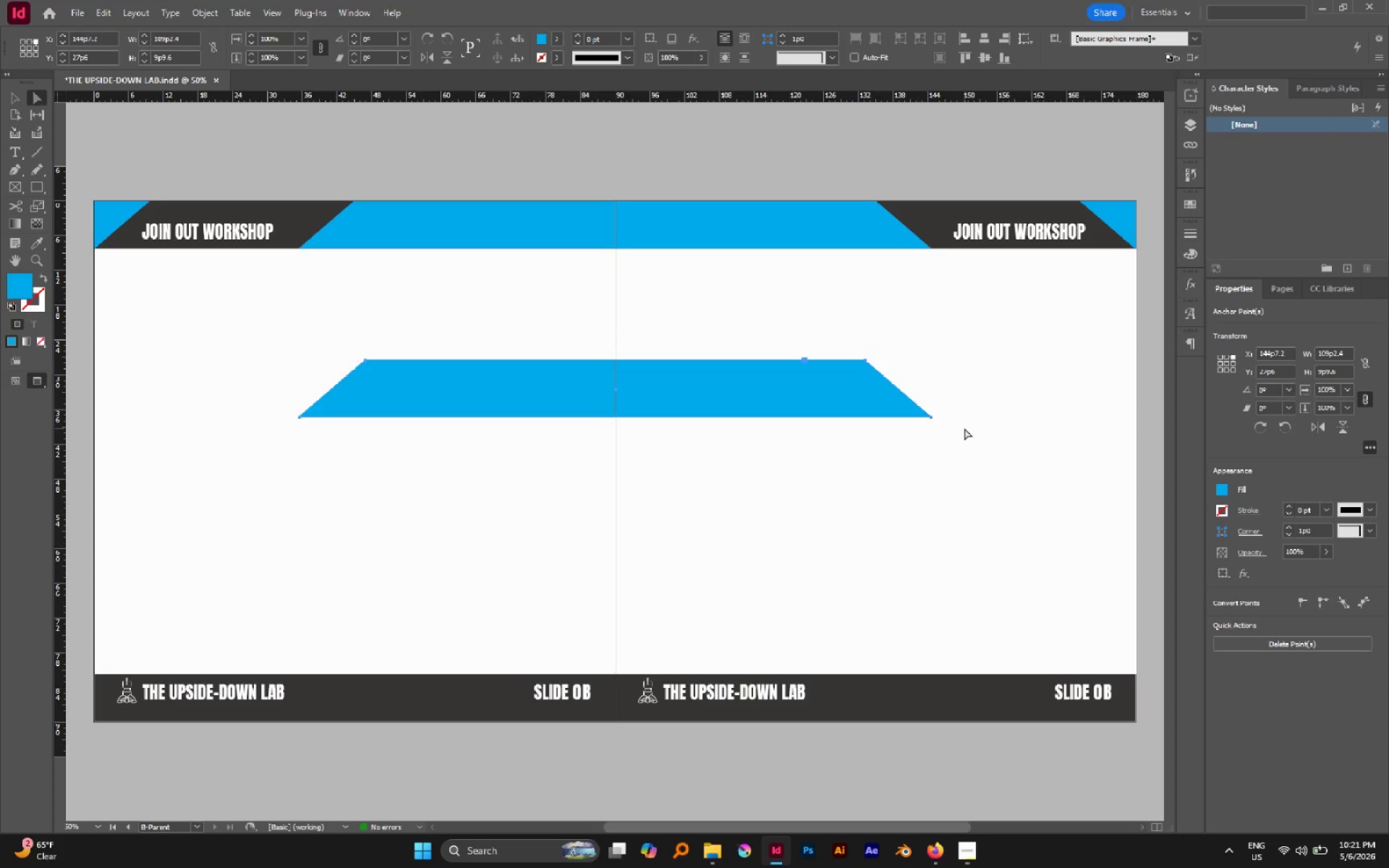 
left_click([964, 428])
 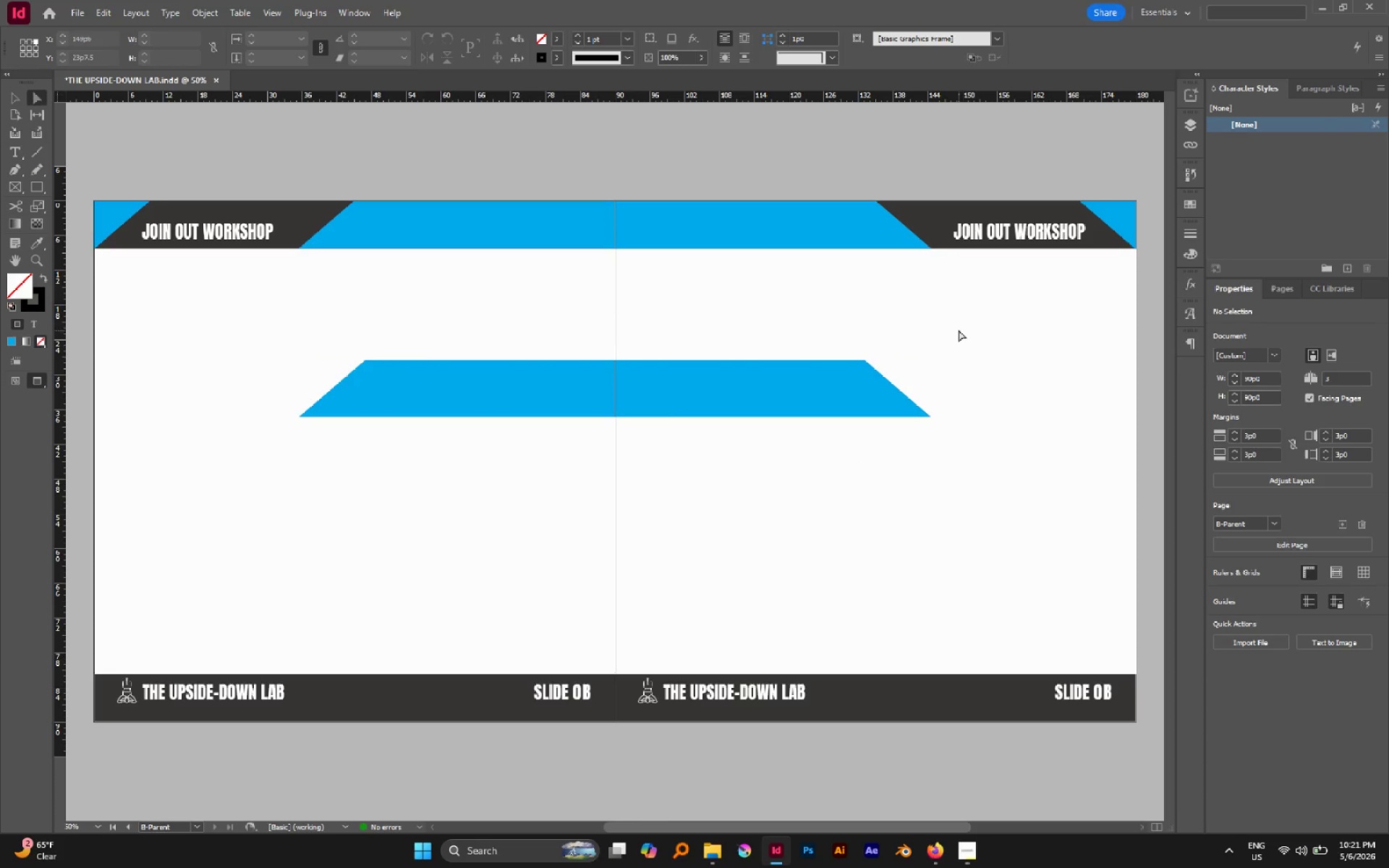 
left_click_drag(start_coordinate=[959, 328], to_coordinate=[802, 502])
 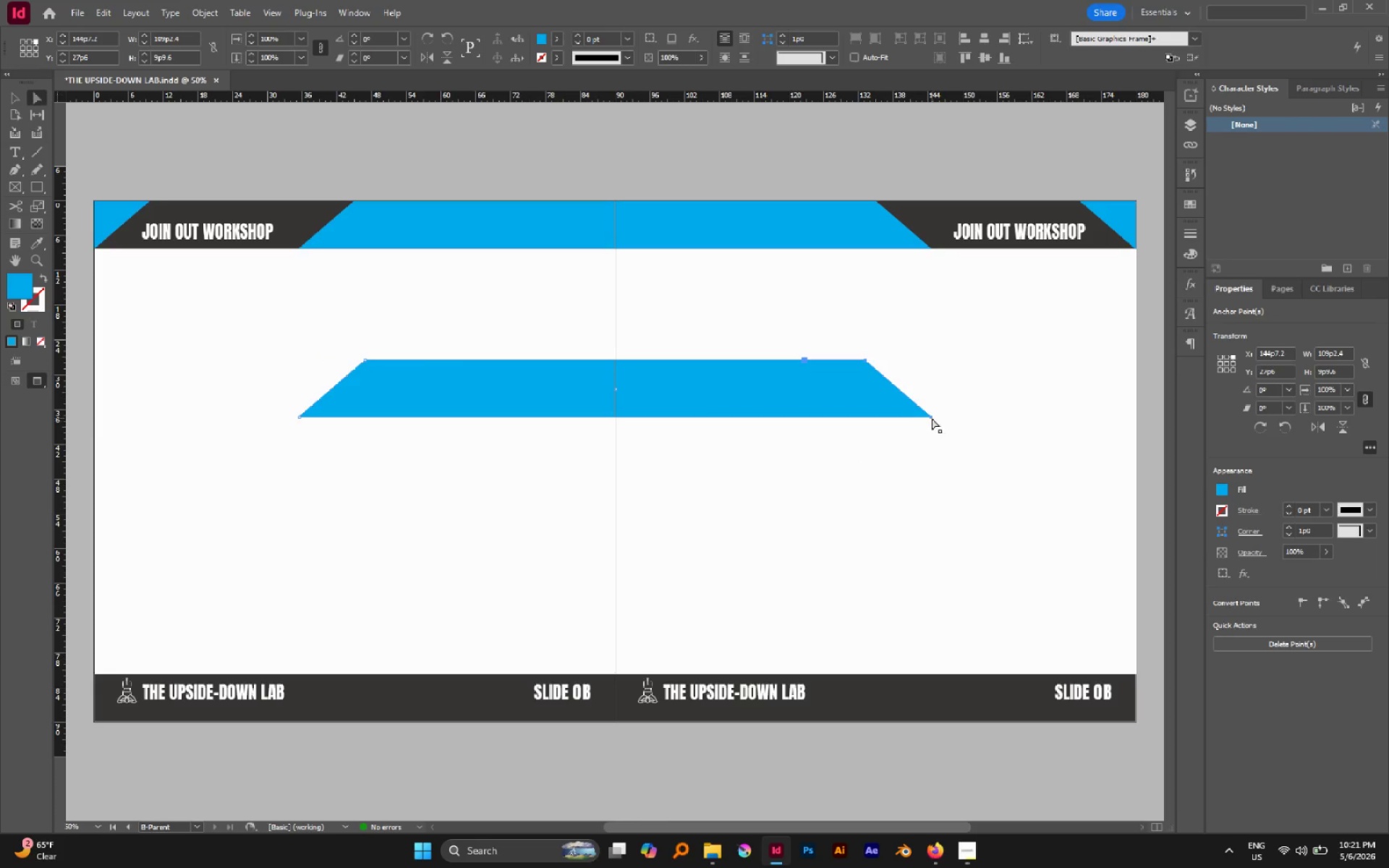 
left_click_drag(start_coordinate=[932, 418], to_coordinate=[864, 425])
 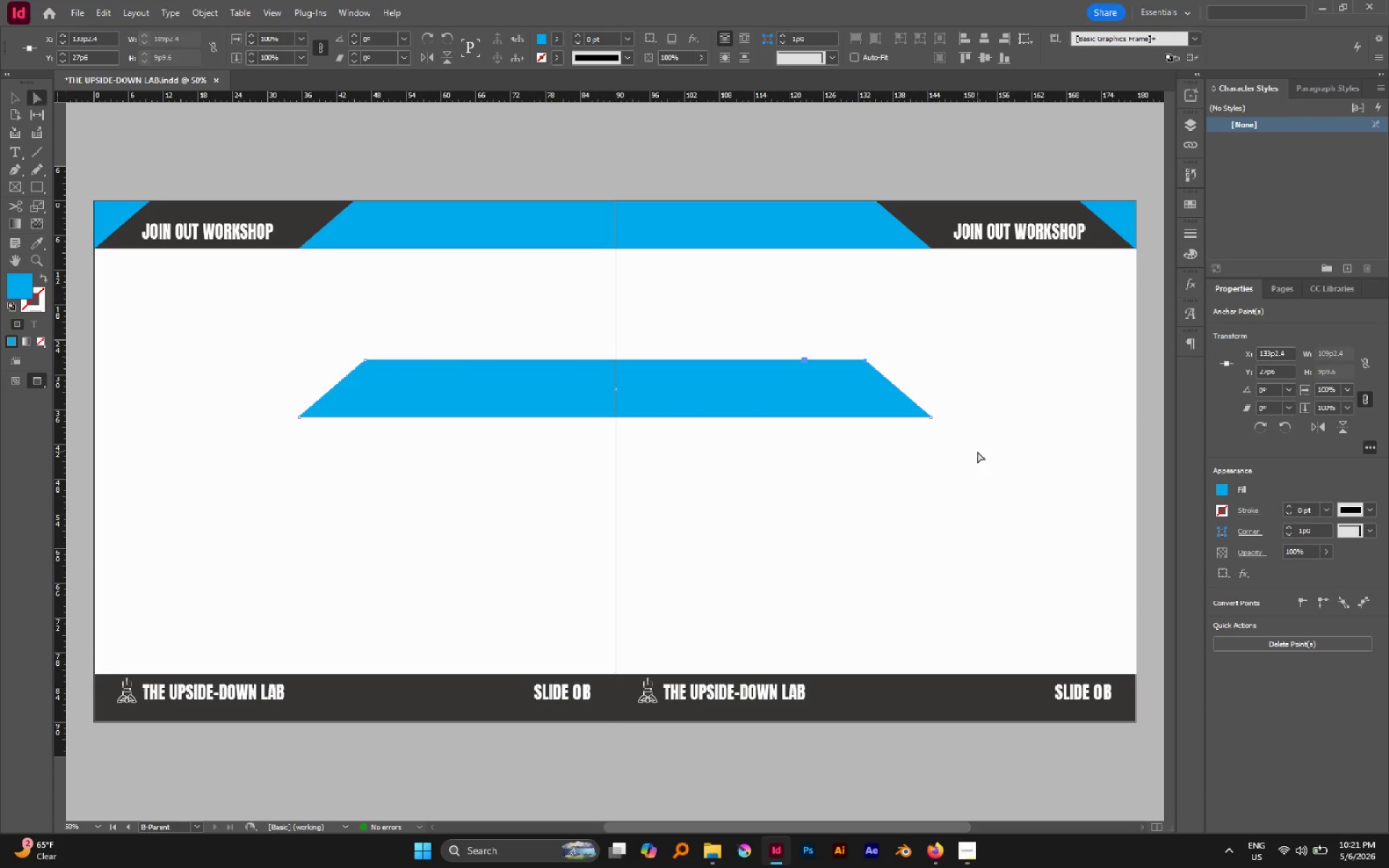 
hold_key(key=ShiftLeft, duration=1.08)
 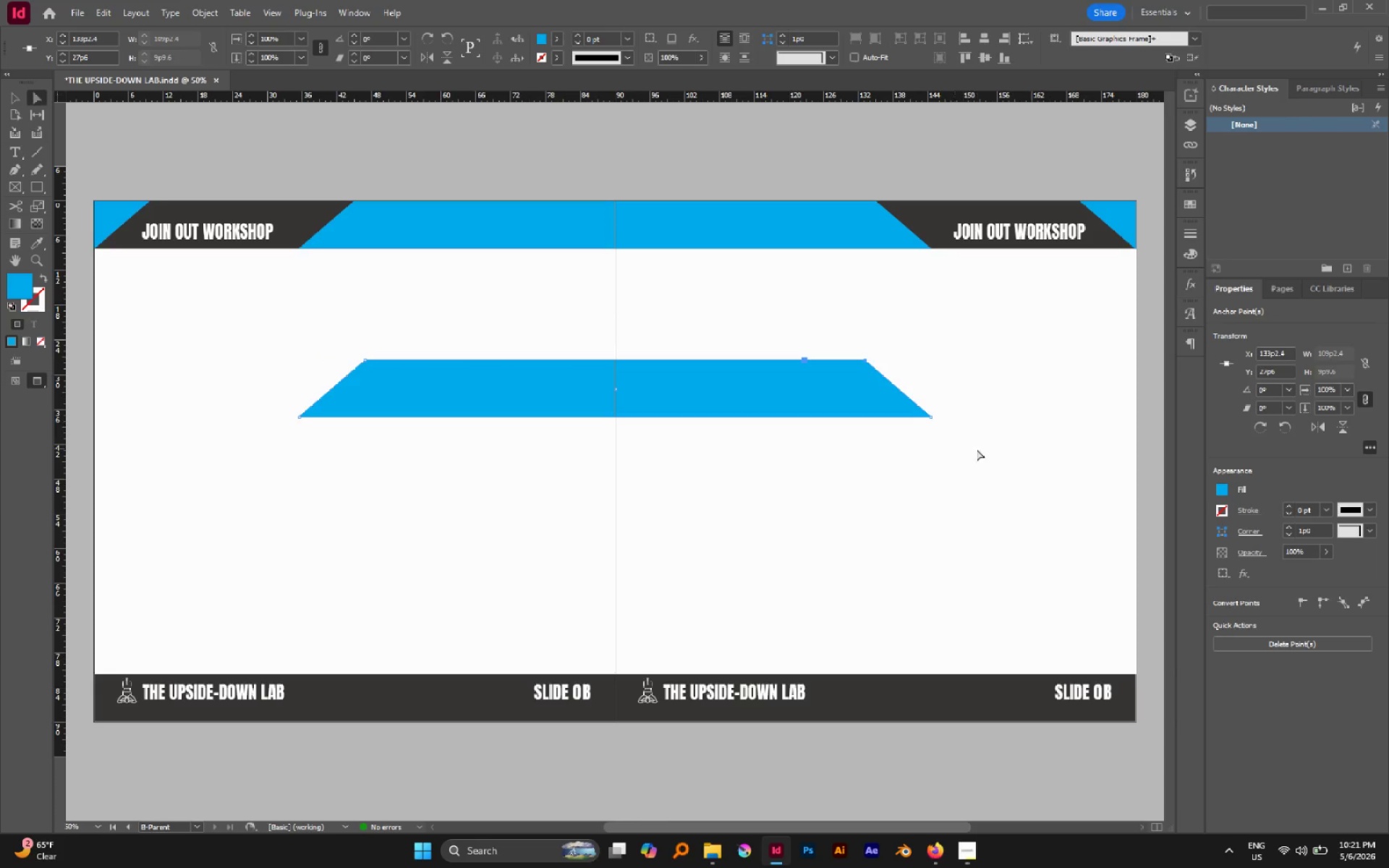 
left_click_drag(start_coordinate=[977, 451], to_coordinate=[749, 325])
 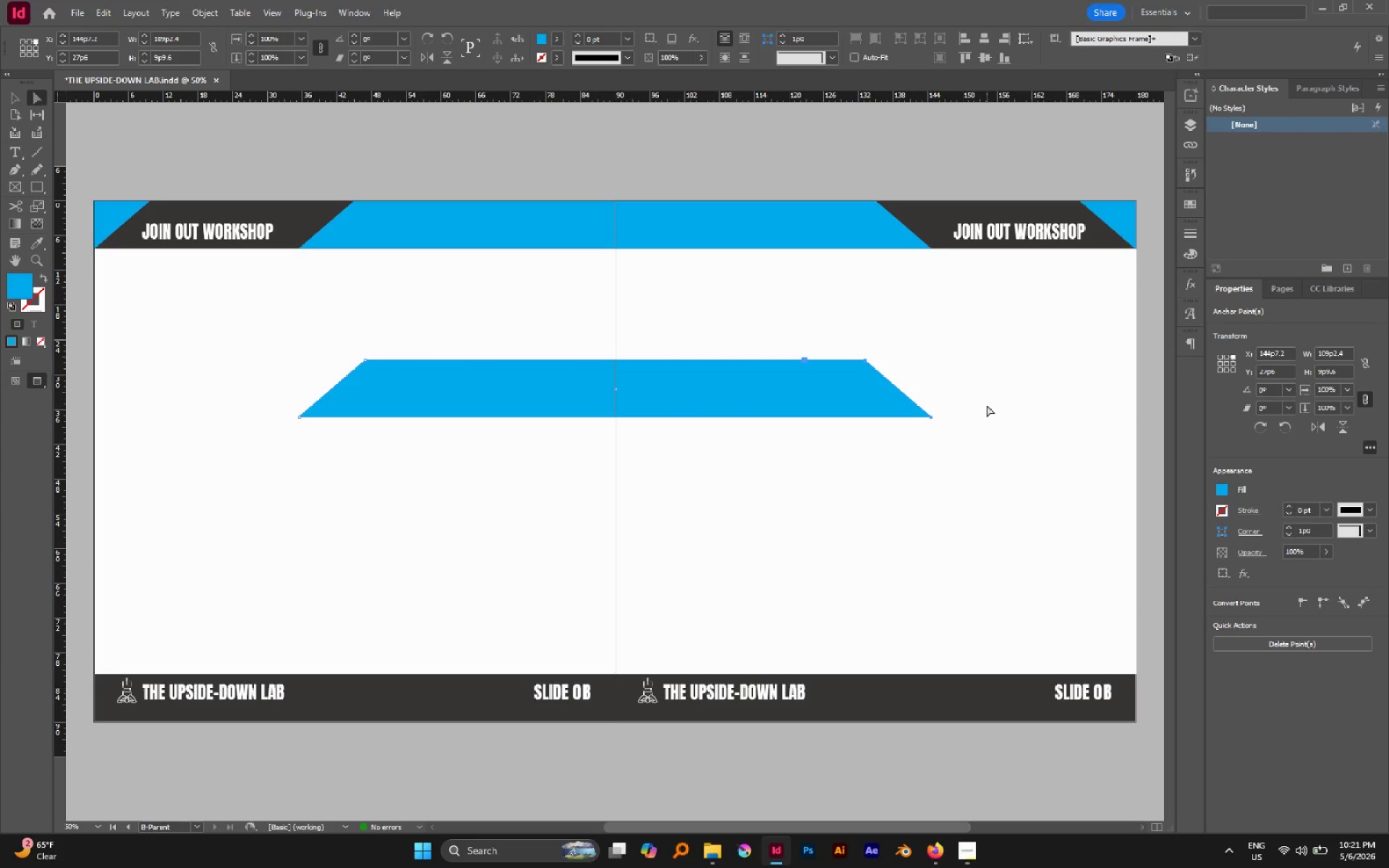 
key(V)
 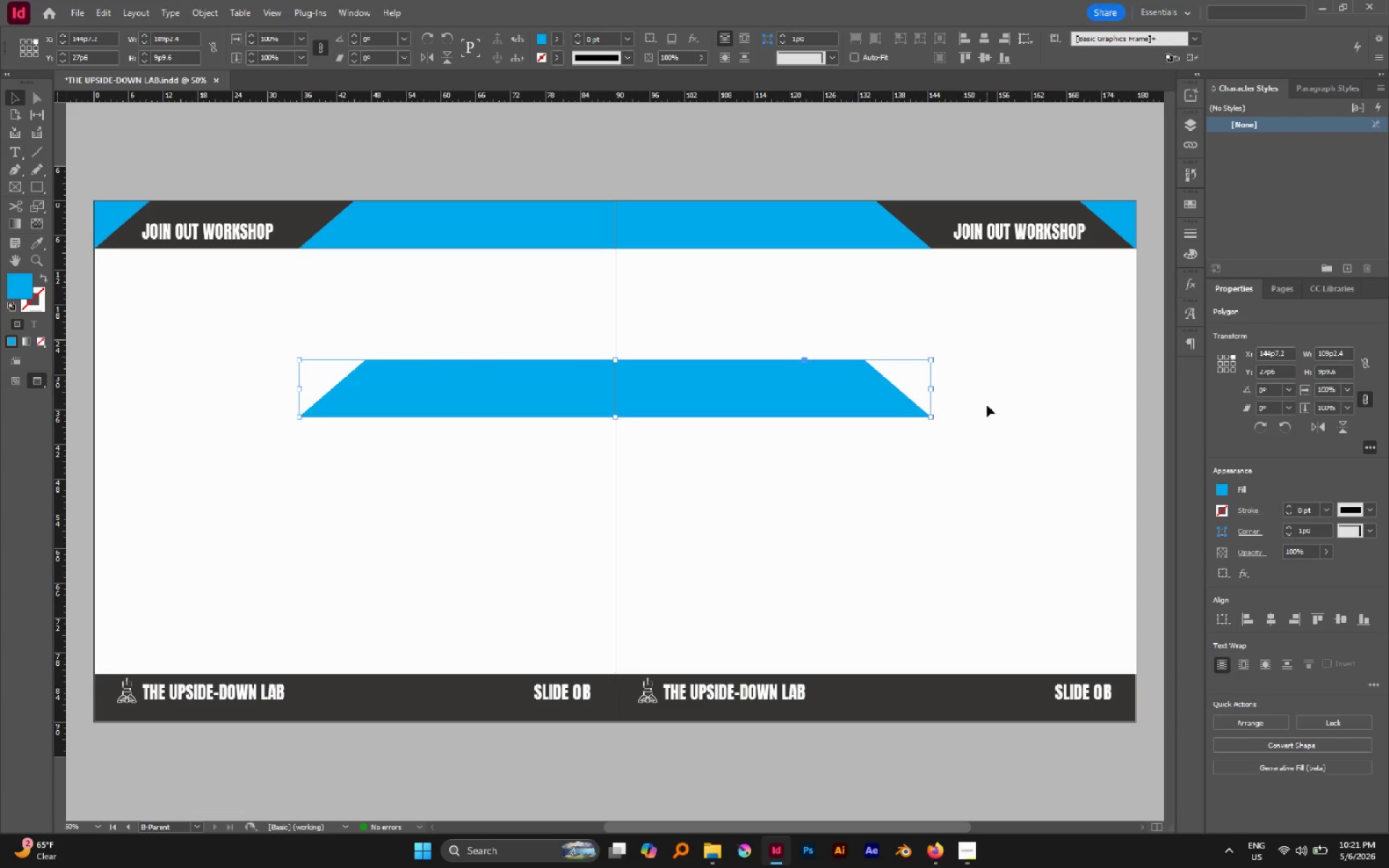 
left_click([987, 405])
 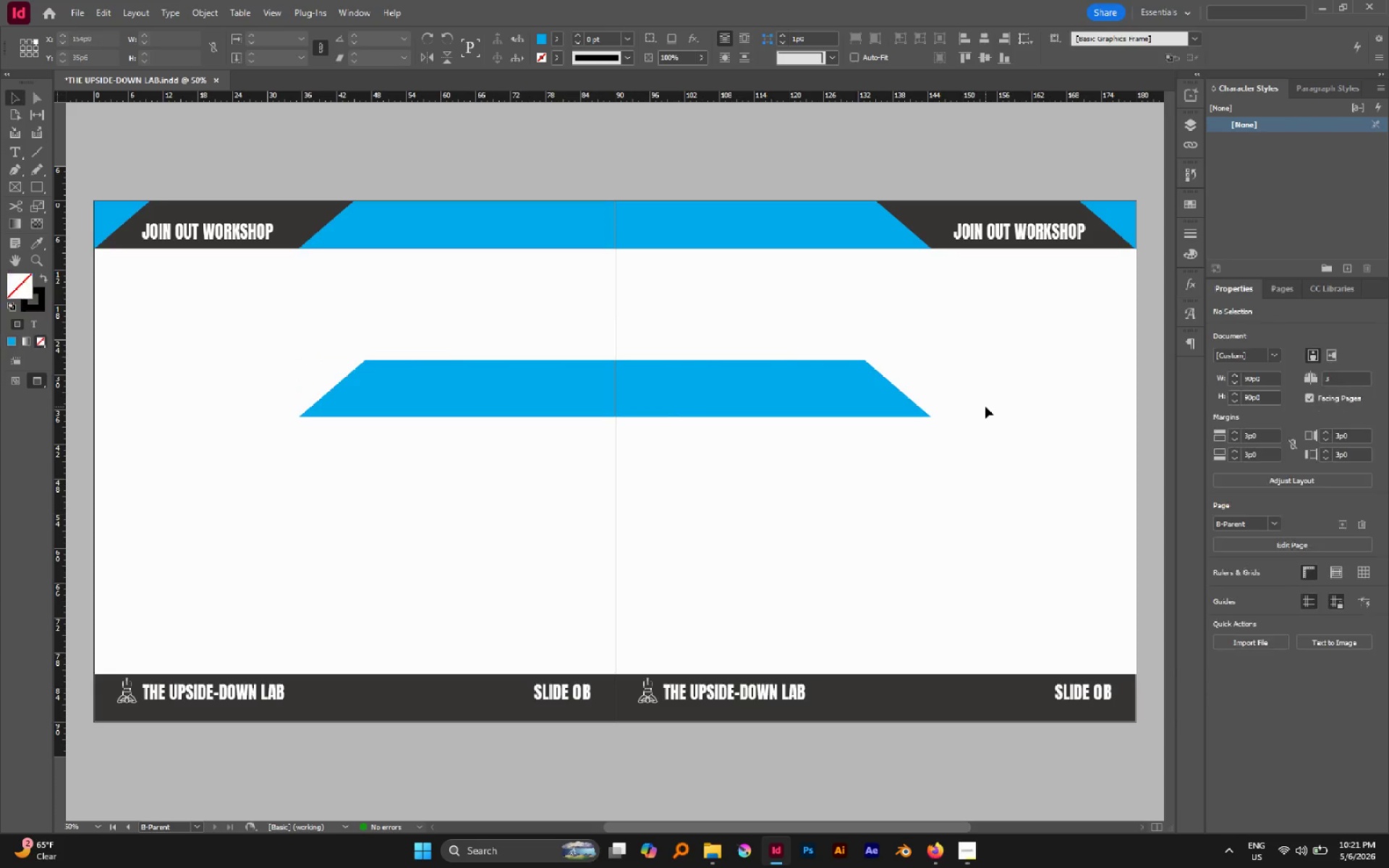 
key(A)
 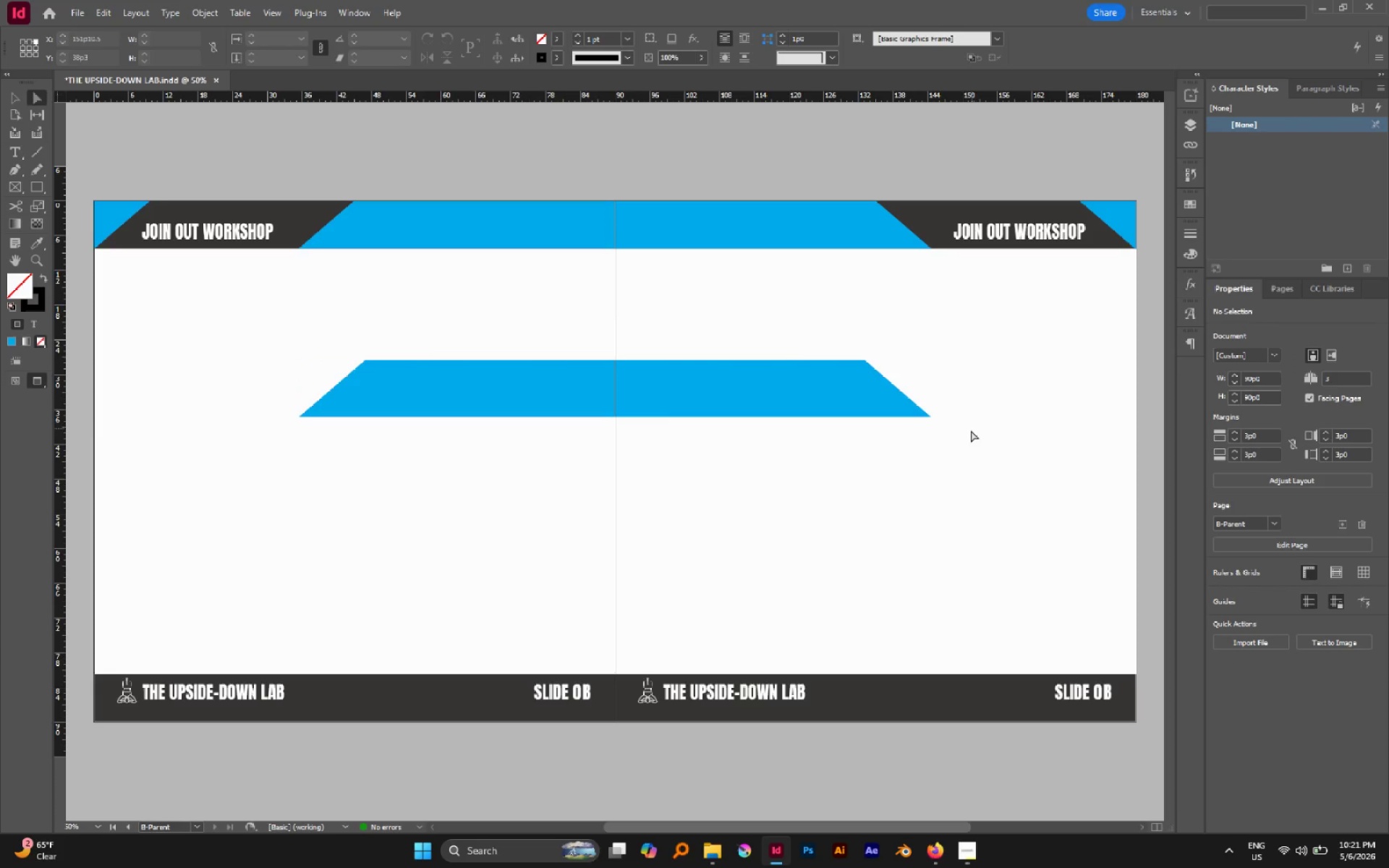 
left_click_drag(start_coordinate=[970, 431], to_coordinate=[791, 321])
 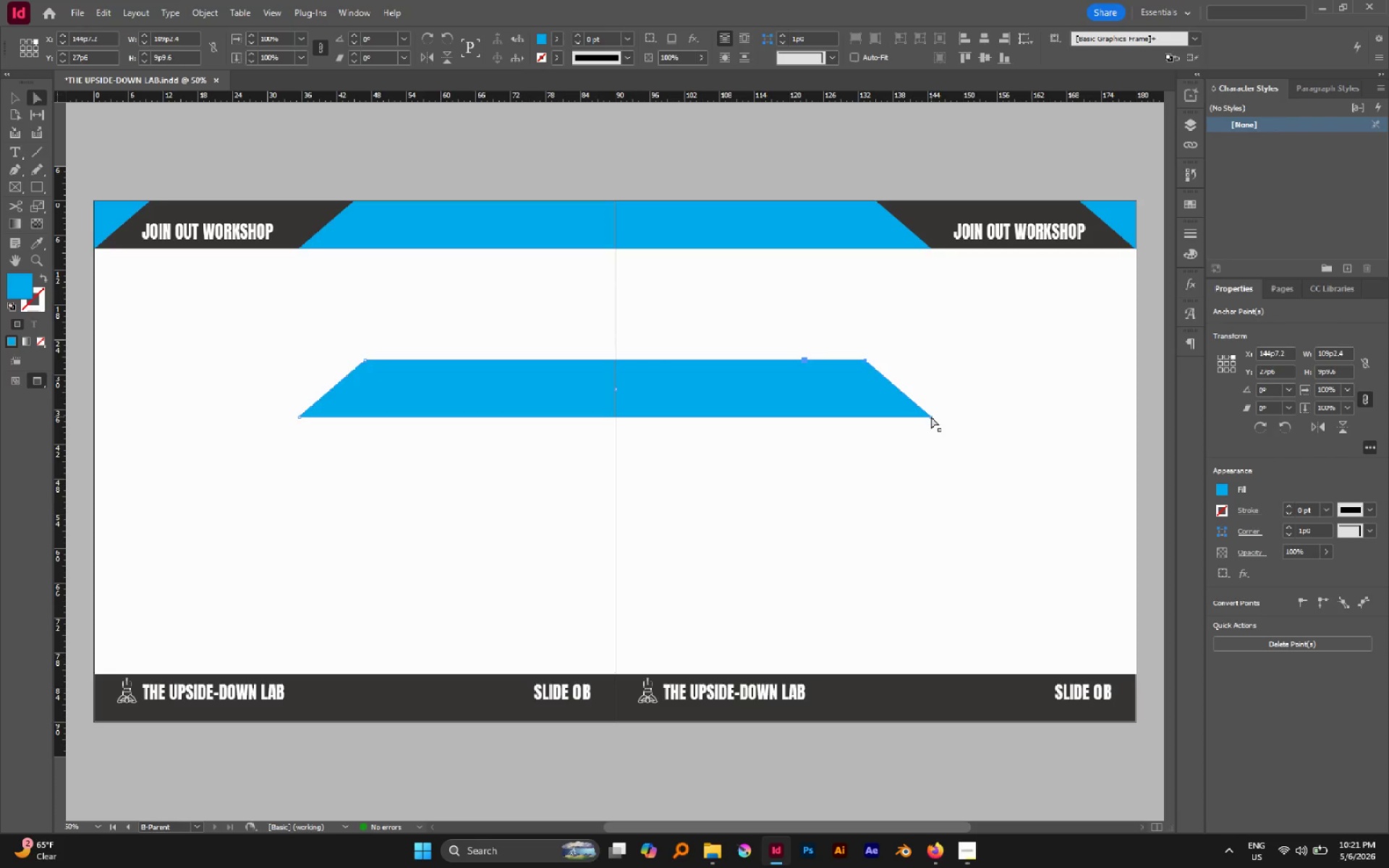 
left_click_drag(start_coordinate=[931, 417], to_coordinate=[861, 418])
 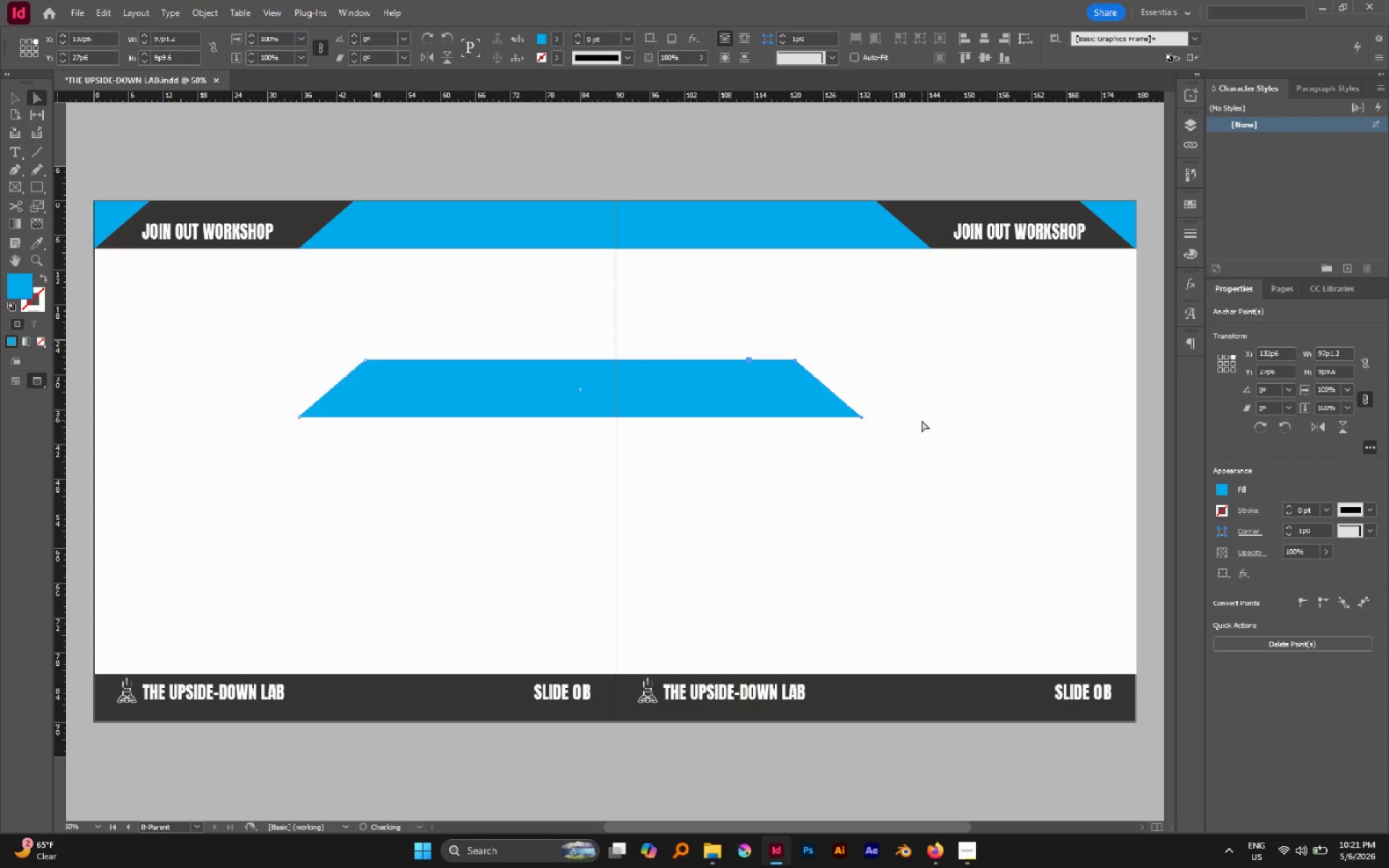 
hold_key(key=ShiftLeft, duration=0.69)
 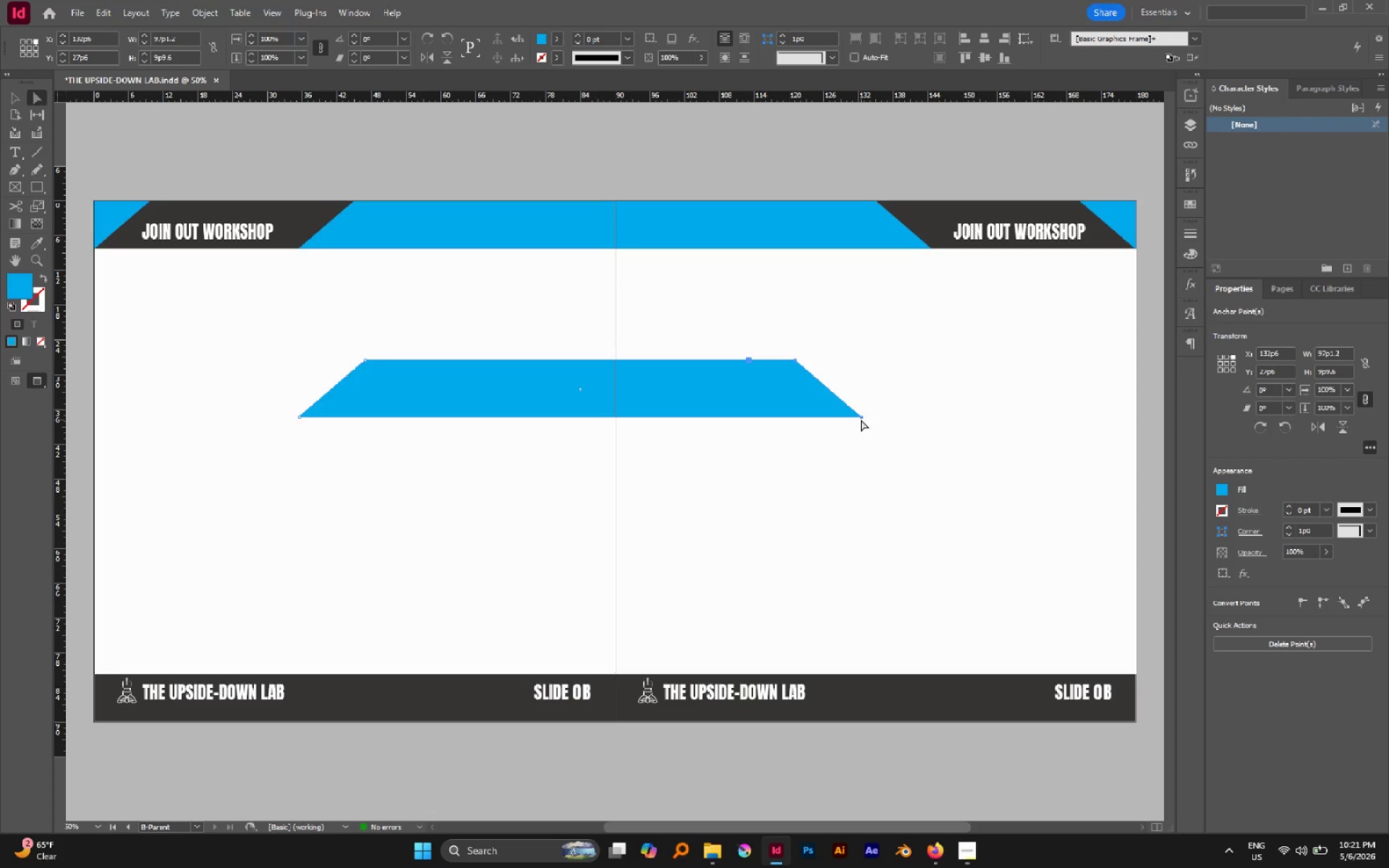 
left_click([914, 417])
 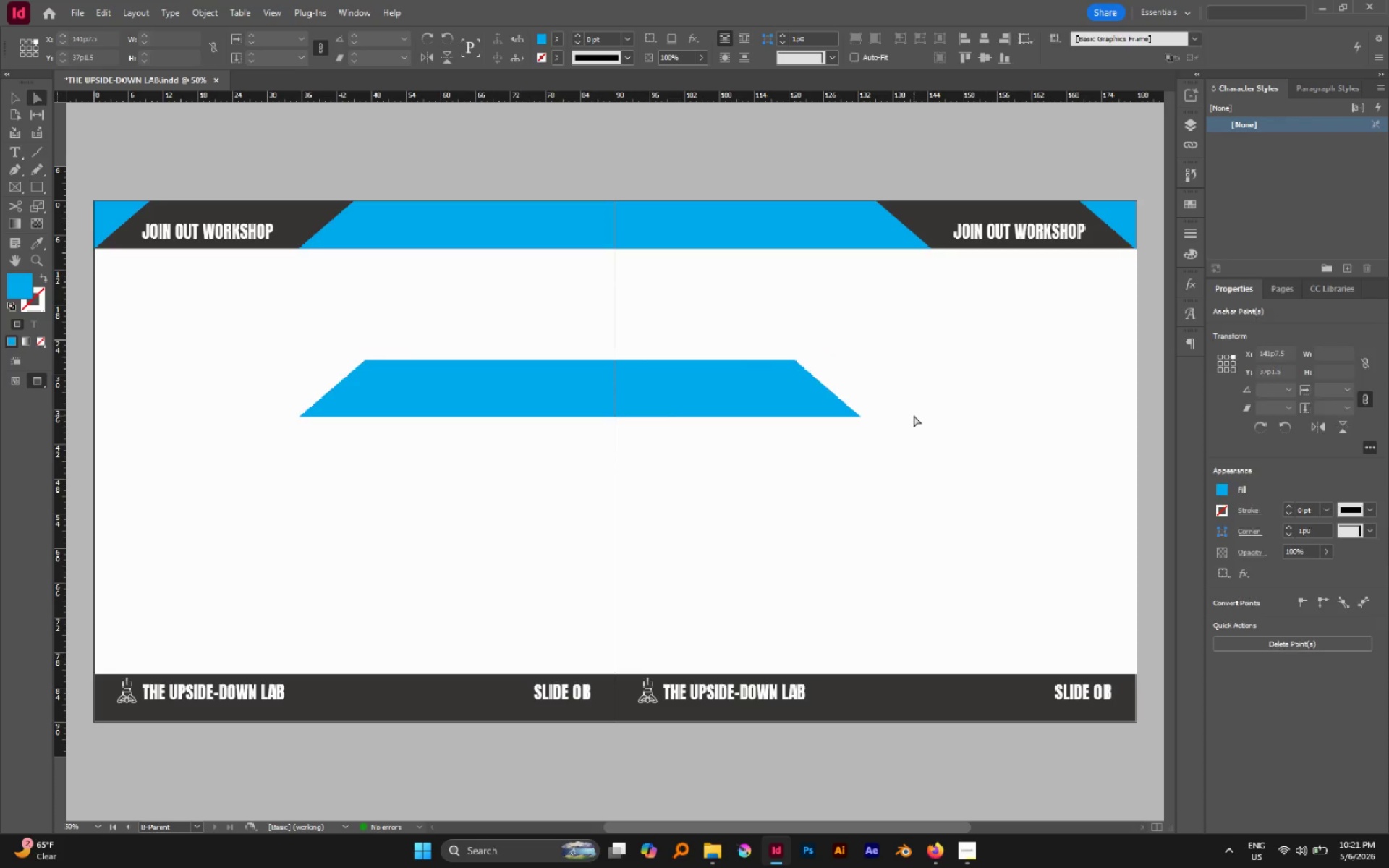 
key(V)
 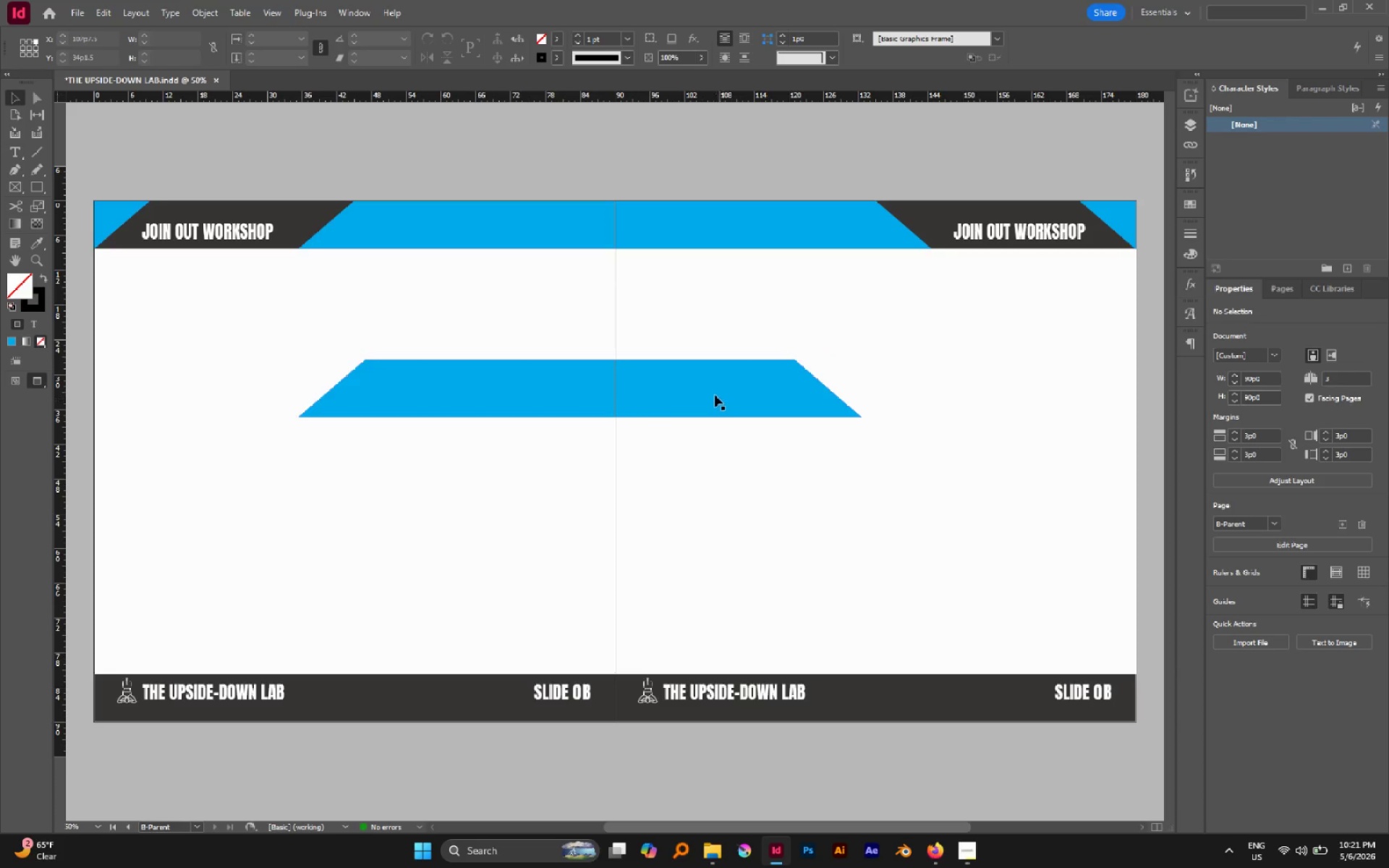 
left_click([713, 391])
 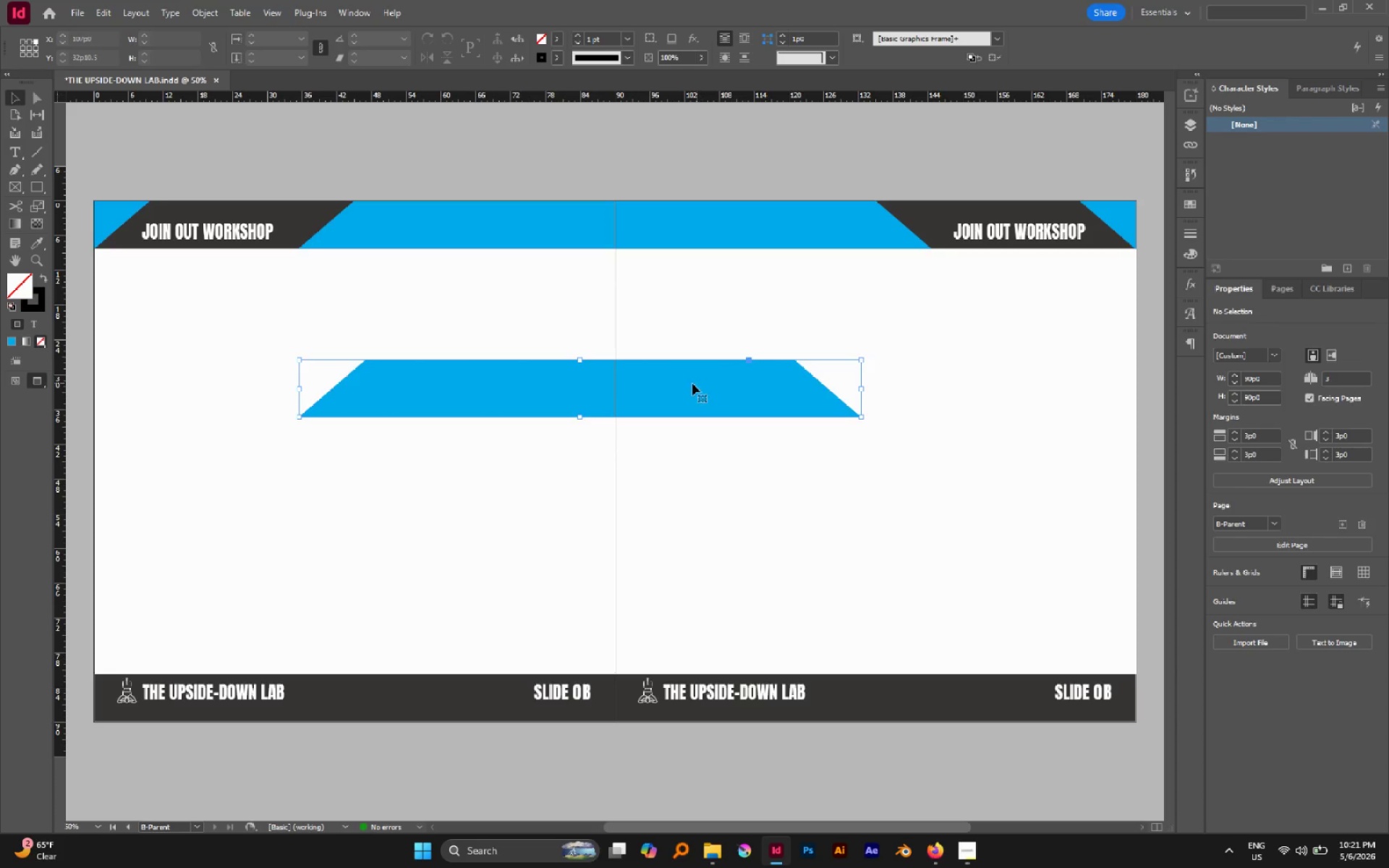 
left_click_drag(start_coordinate=[692, 383], to_coordinate=[719, 386])
 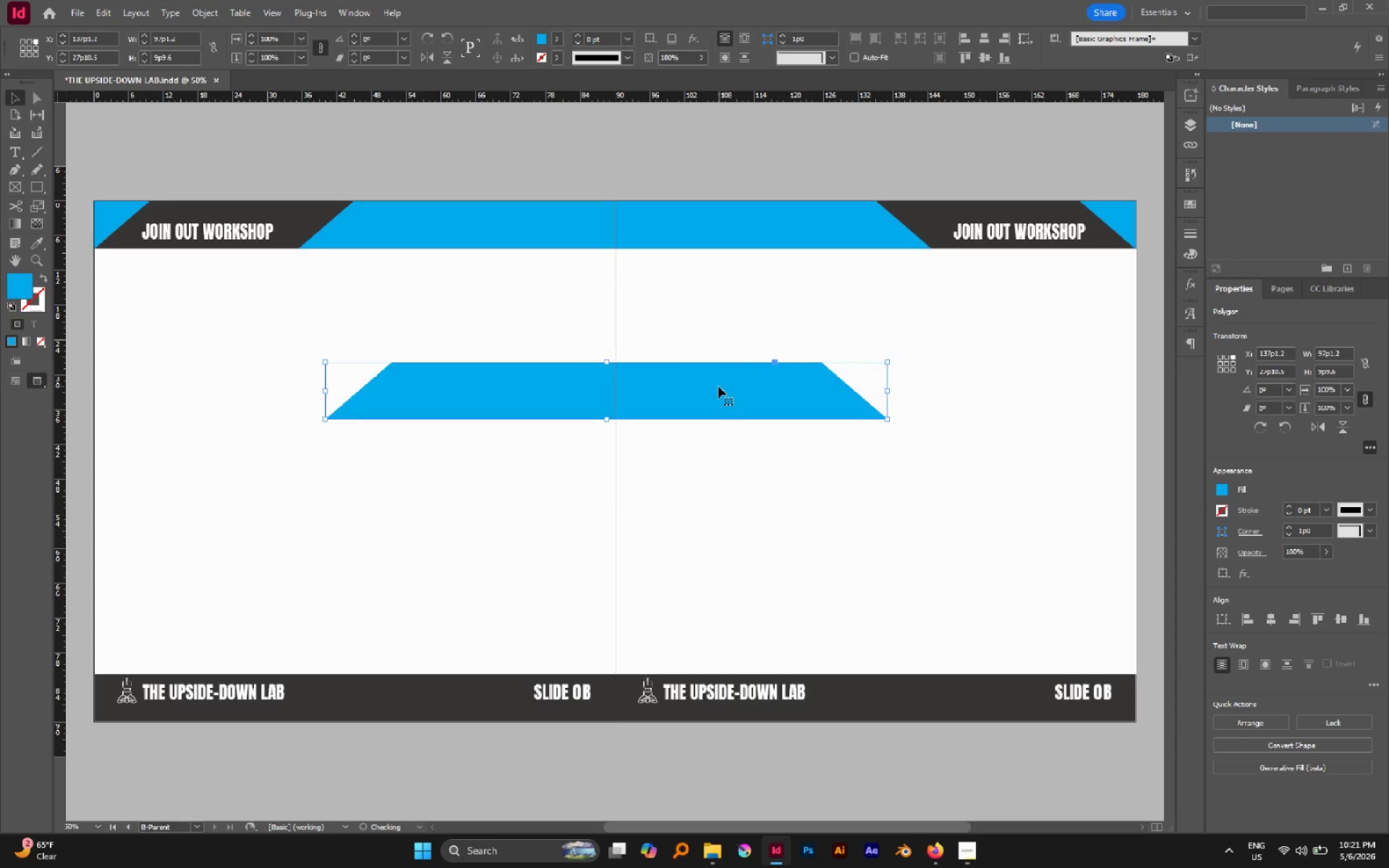 
left_click_drag(start_coordinate=[718, 386], to_coordinate=[724, 386])
 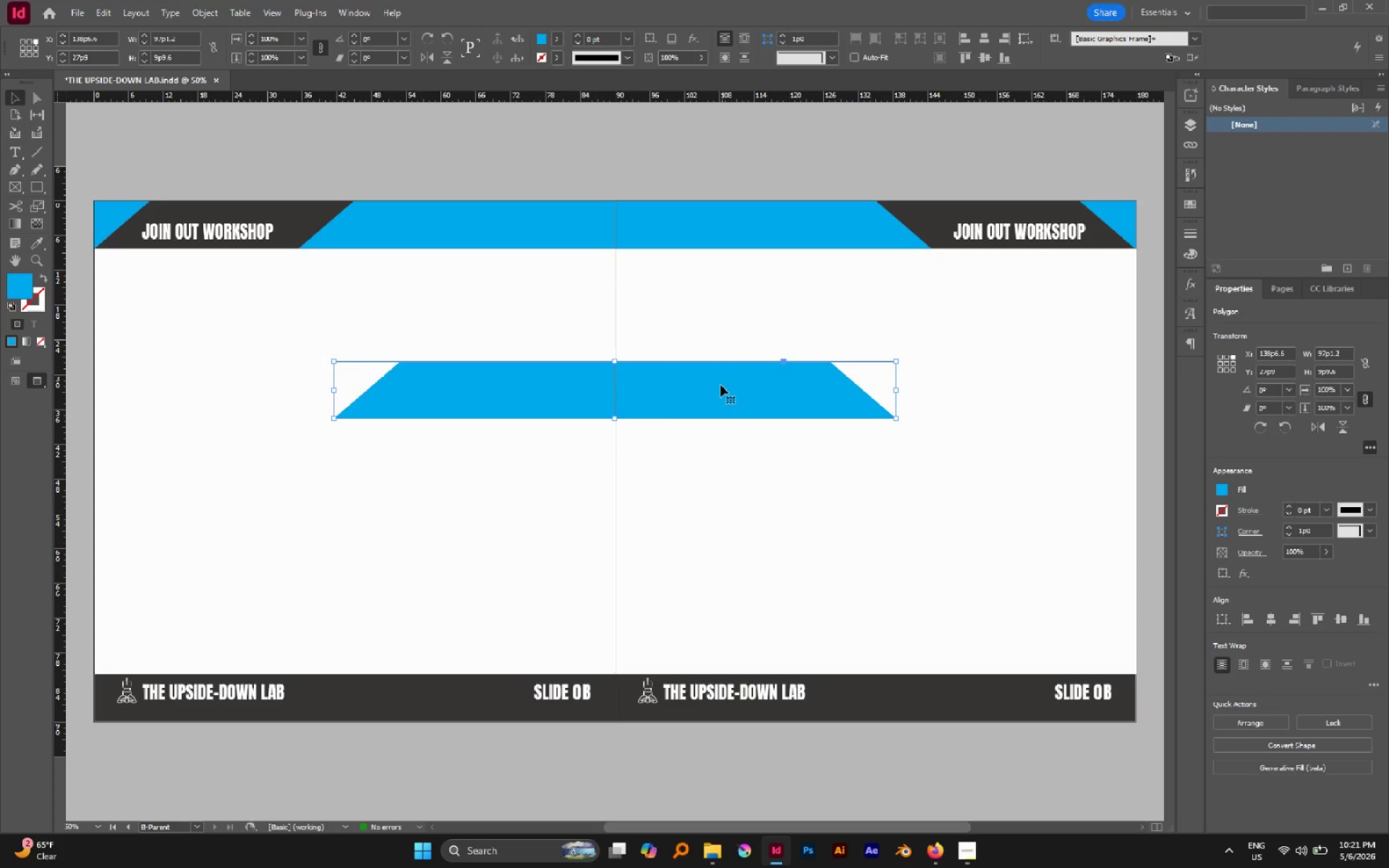 
left_click_drag(start_coordinate=[721, 385], to_coordinate=[718, 212])
 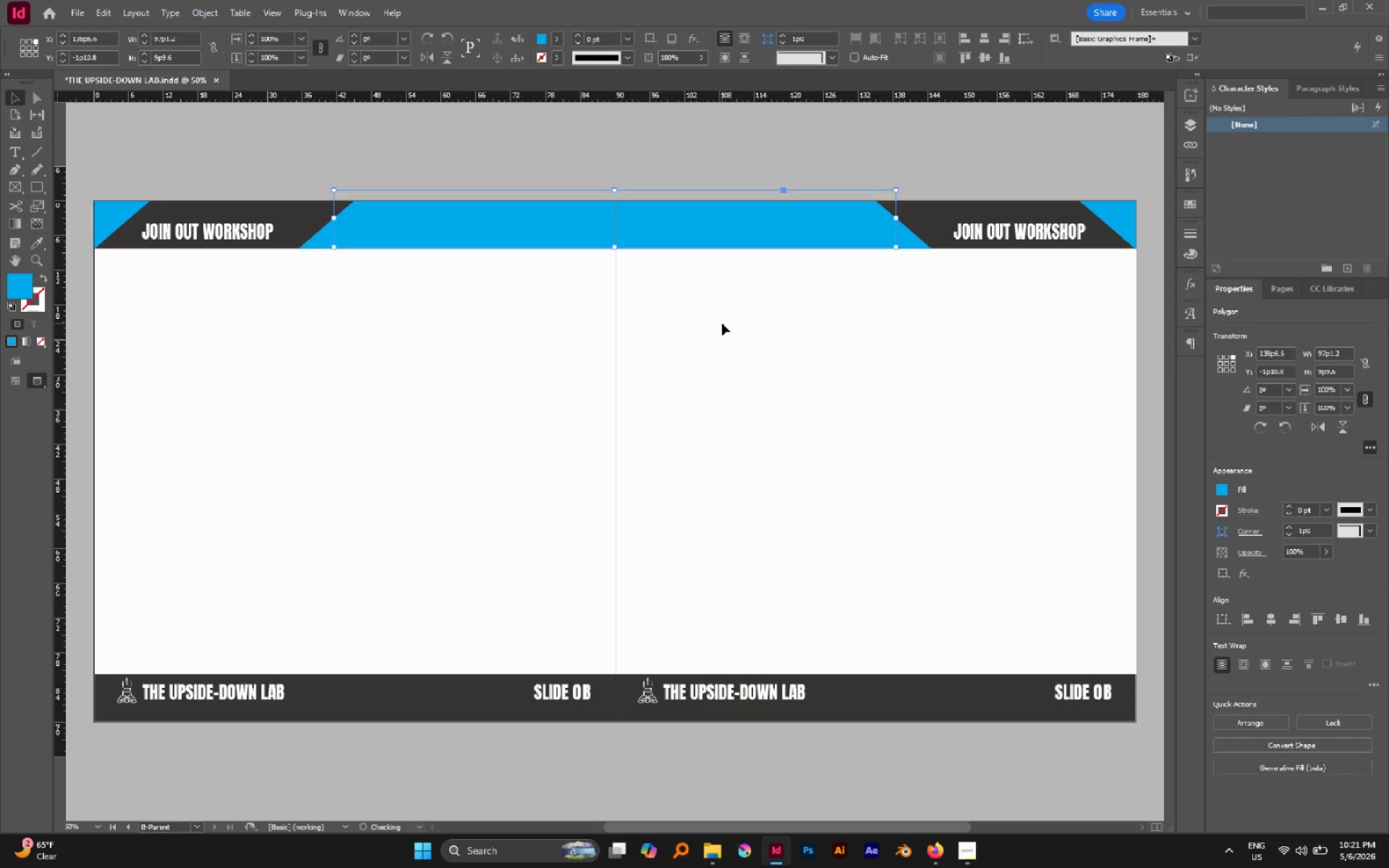 
hold_key(key=ShiftLeft, duration=1.97)
 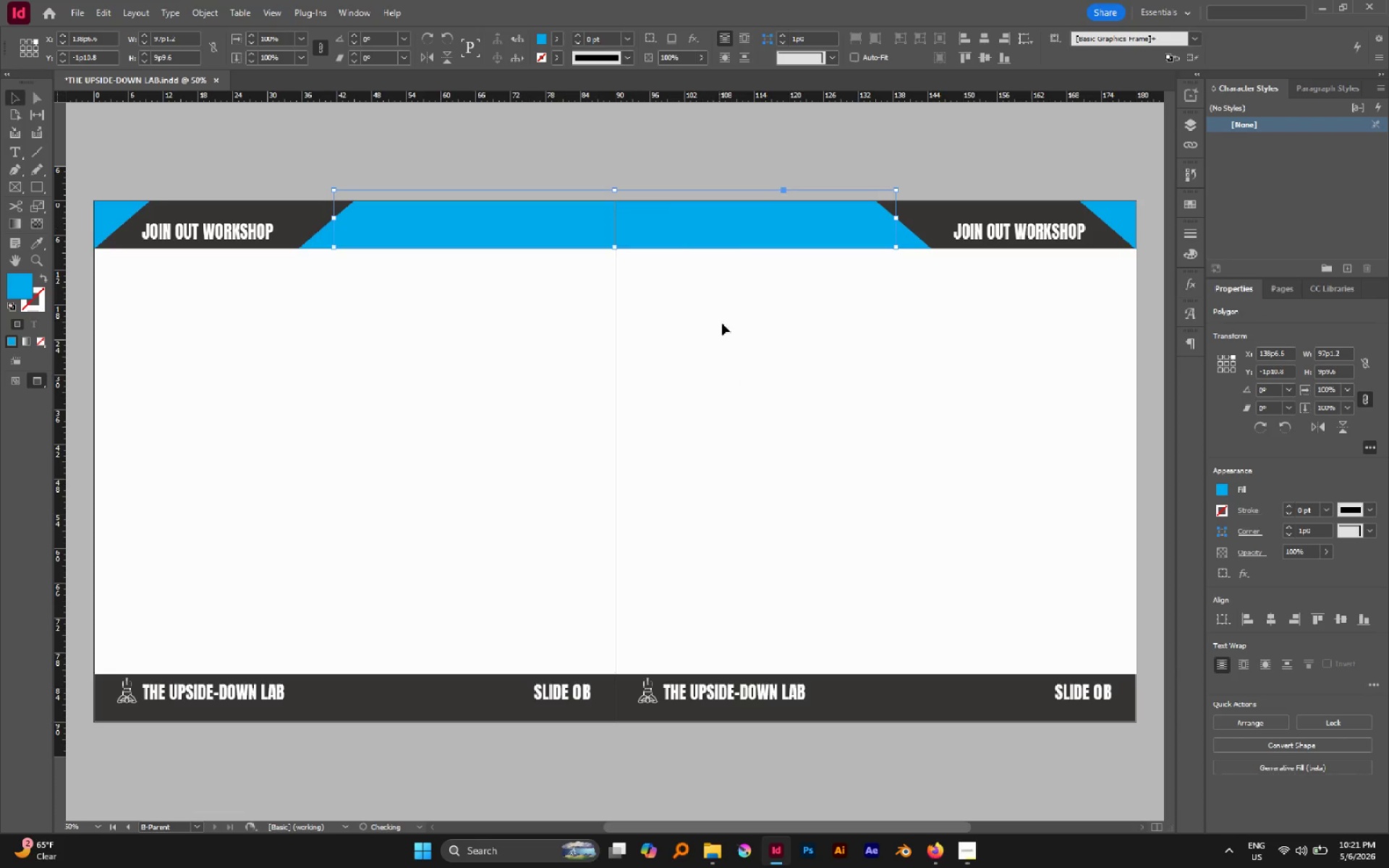 
left_click([722, 323])
 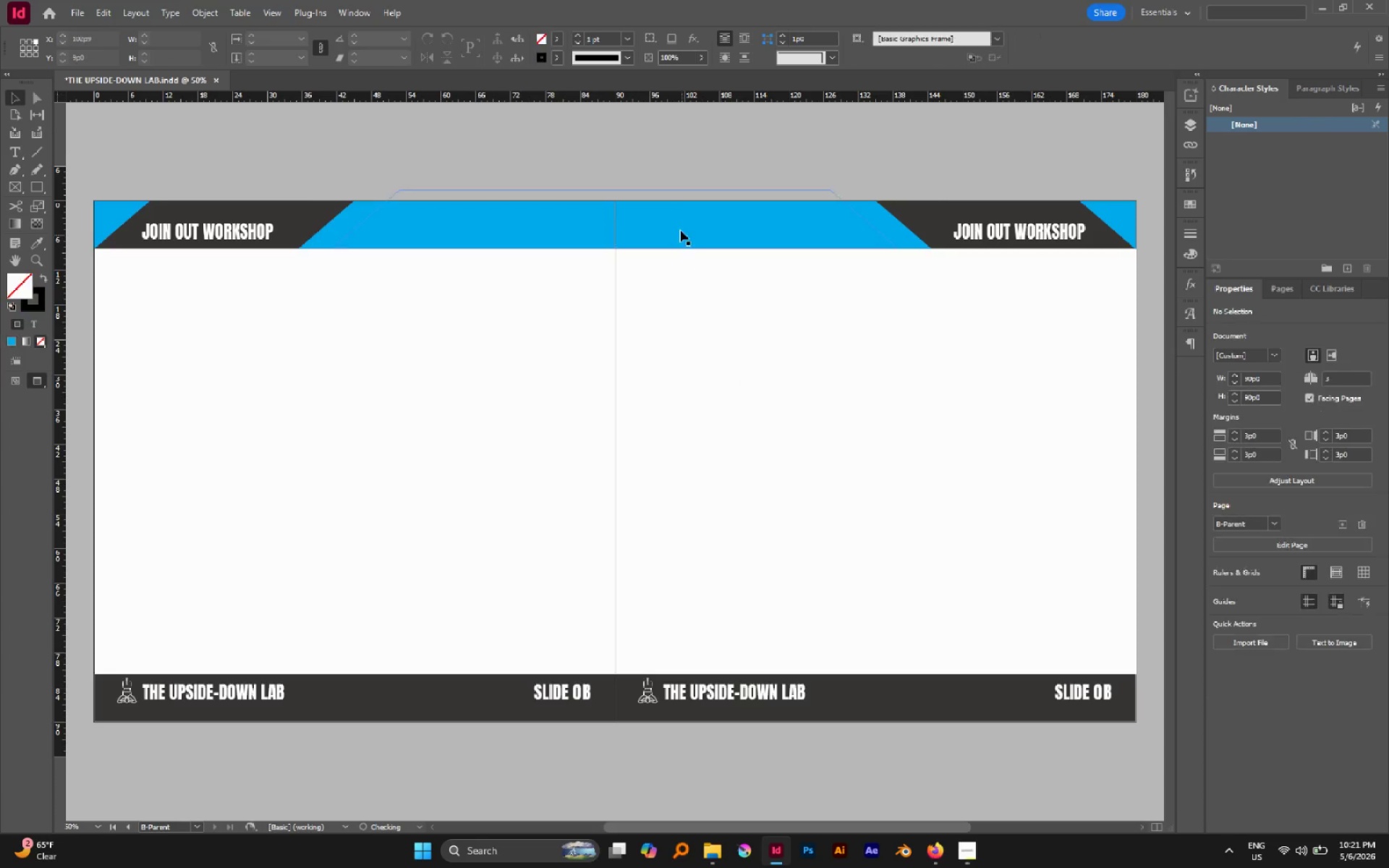 
left_click([678, 225])
 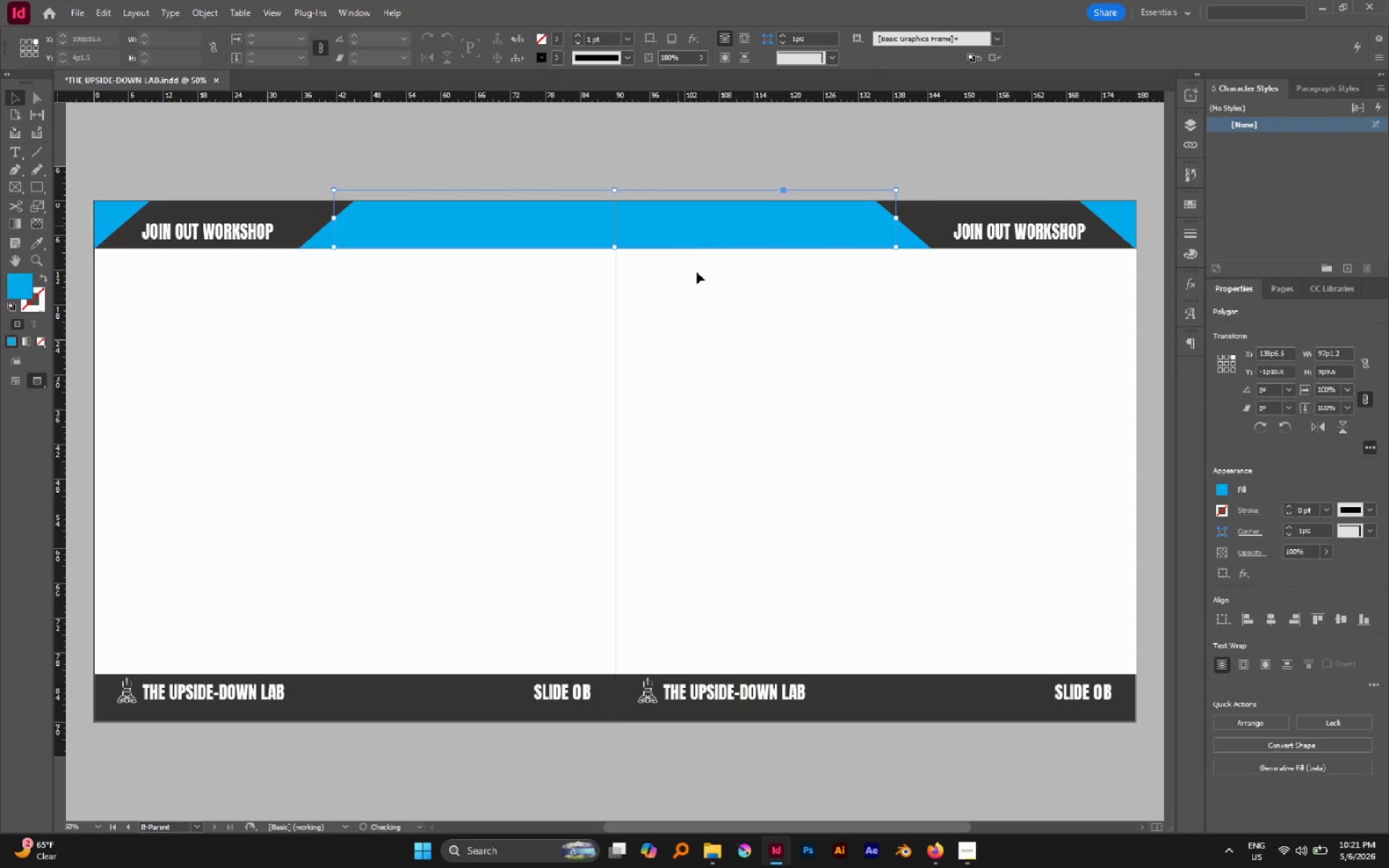 
key(I)
 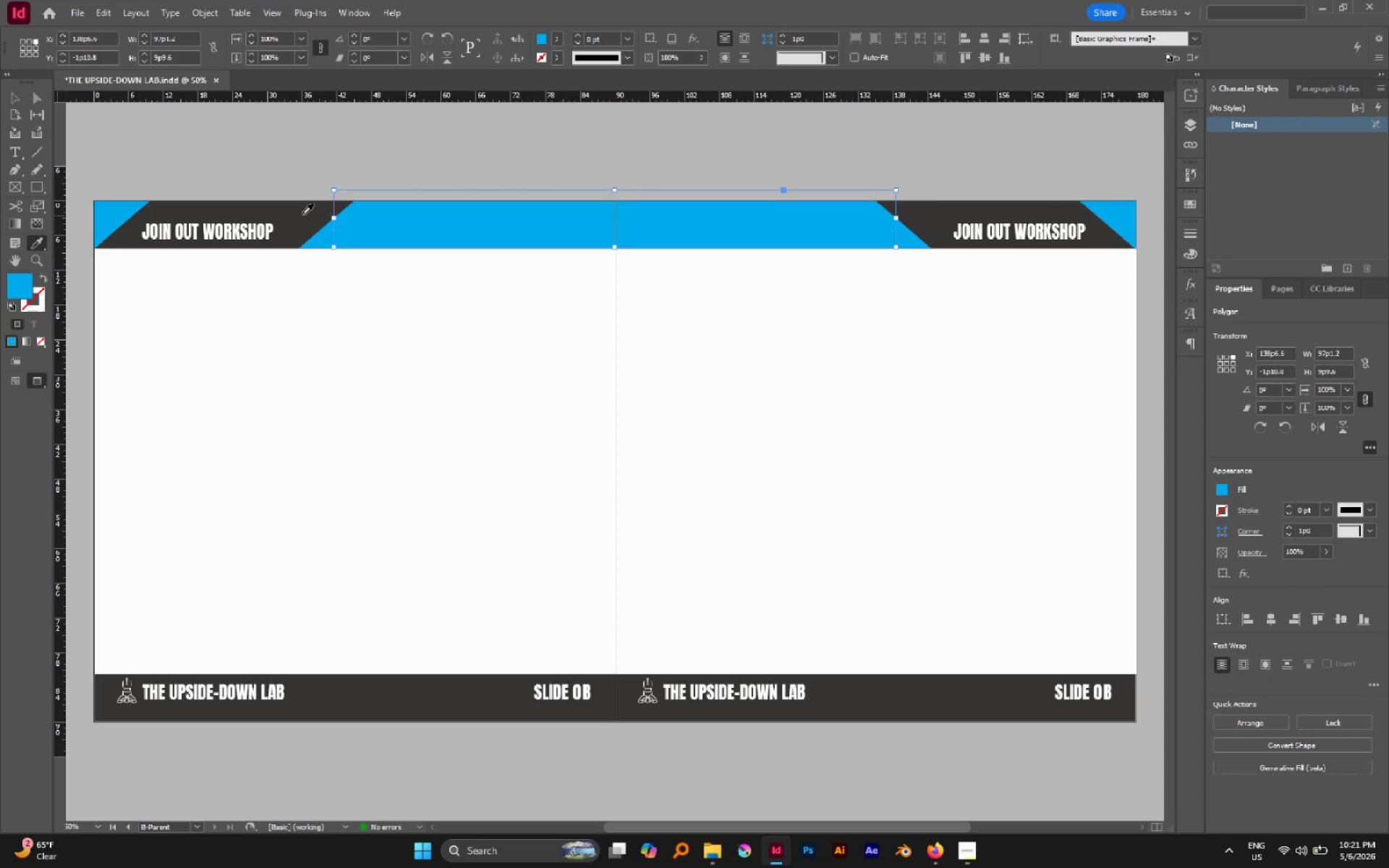 
scroll: coordinate [697, 274], scroll_direction: up, amount: 1.0
 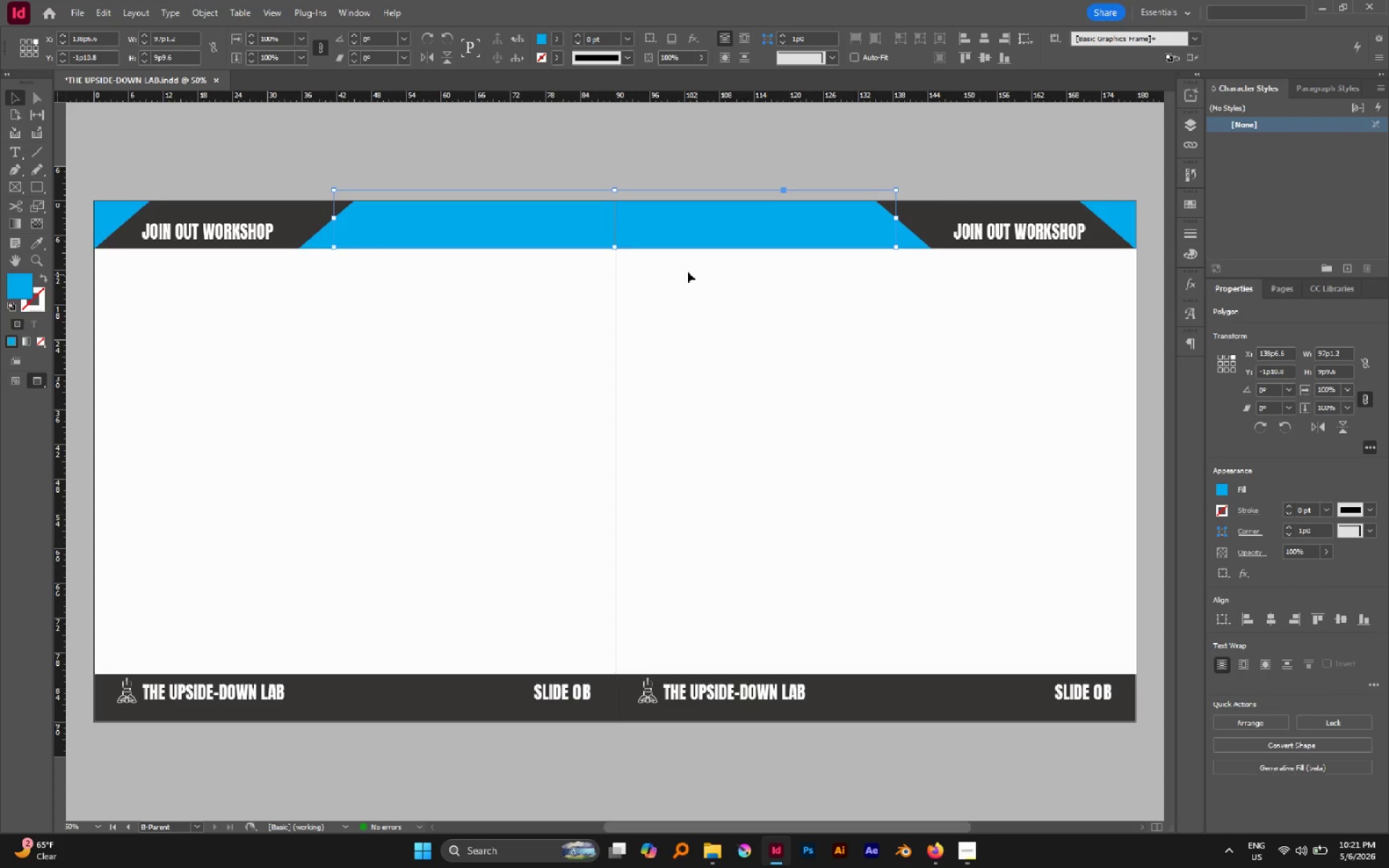 
left_click([302, 214])
 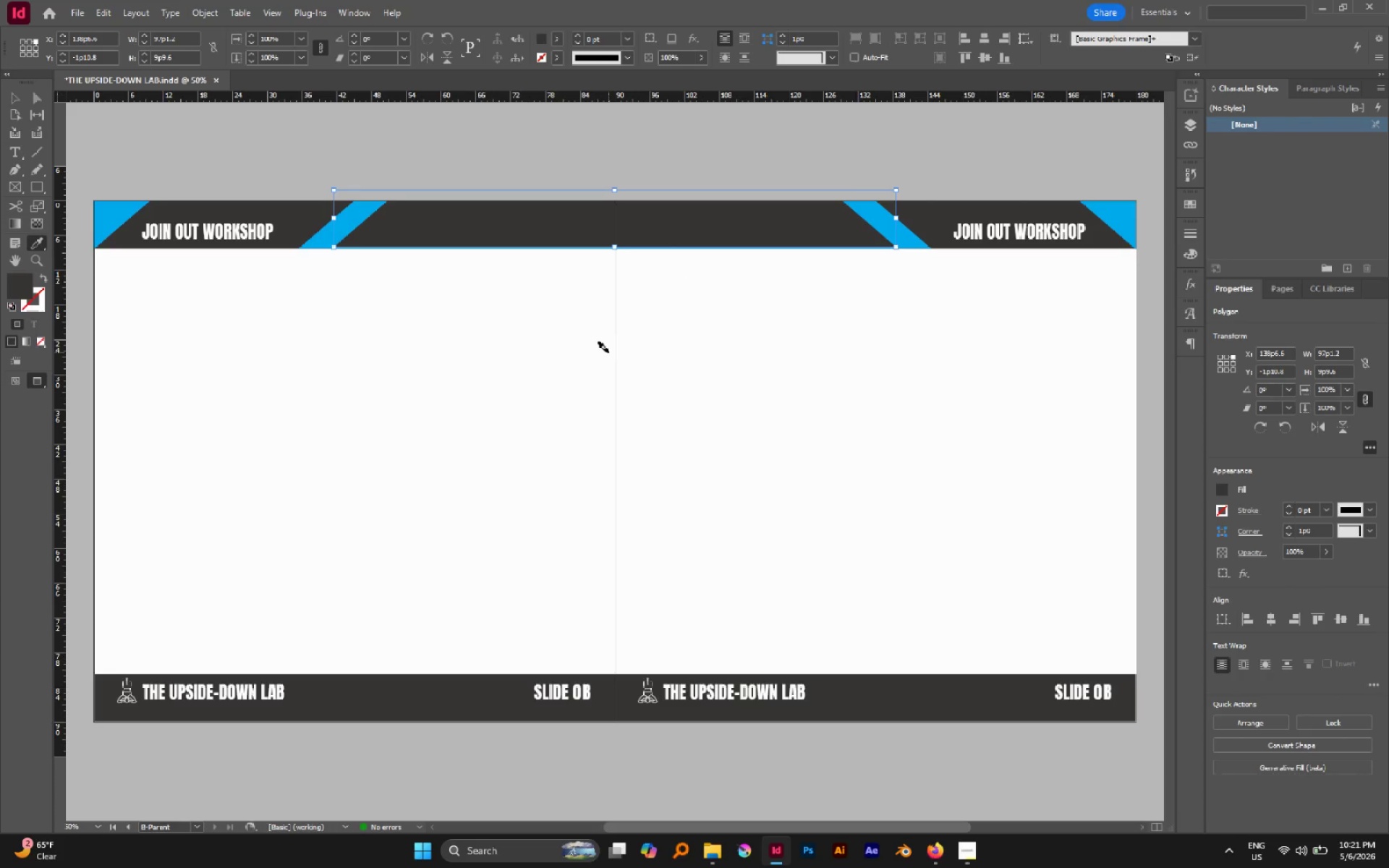 
type(bv)
 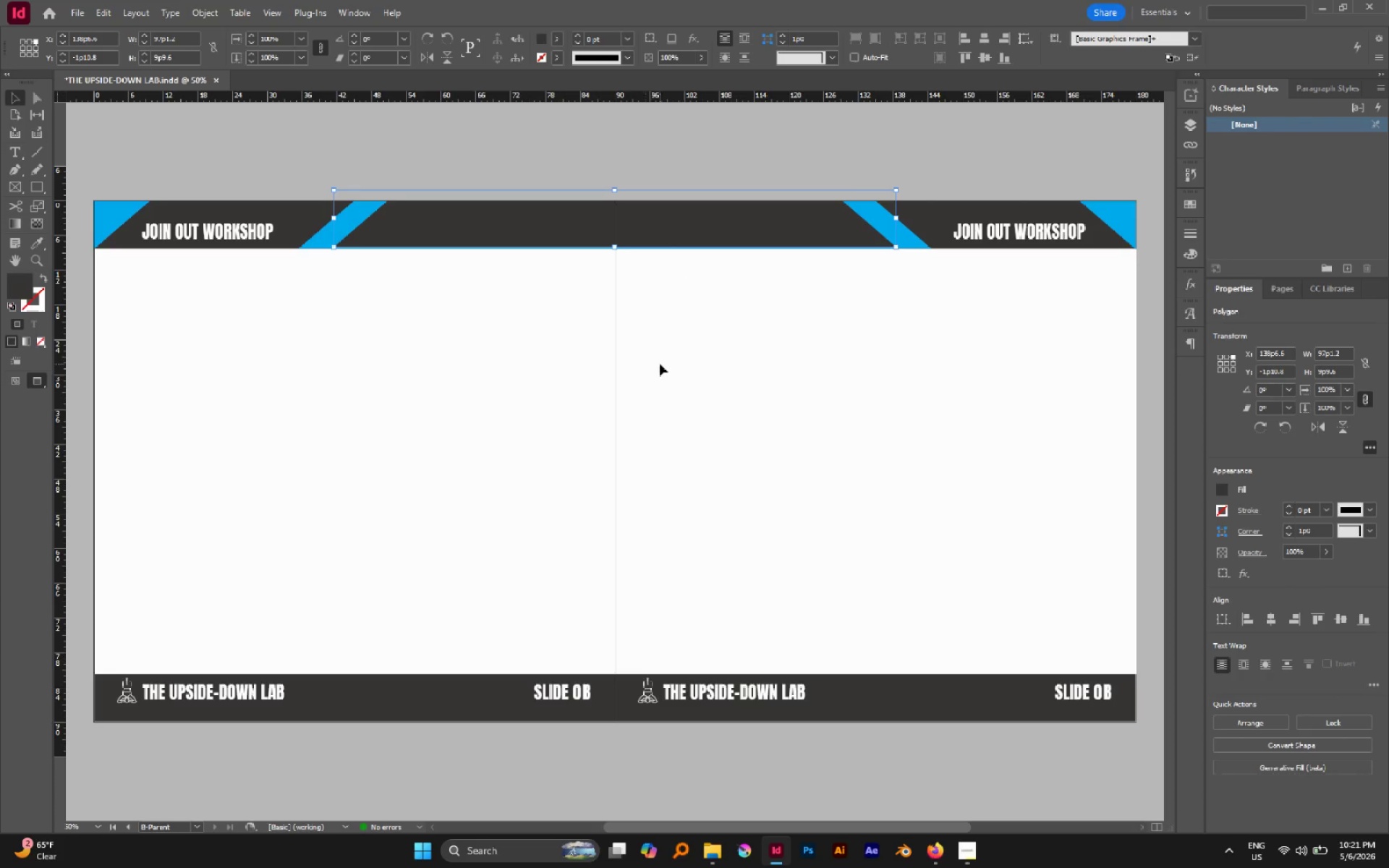 
left_click([660, 363])
 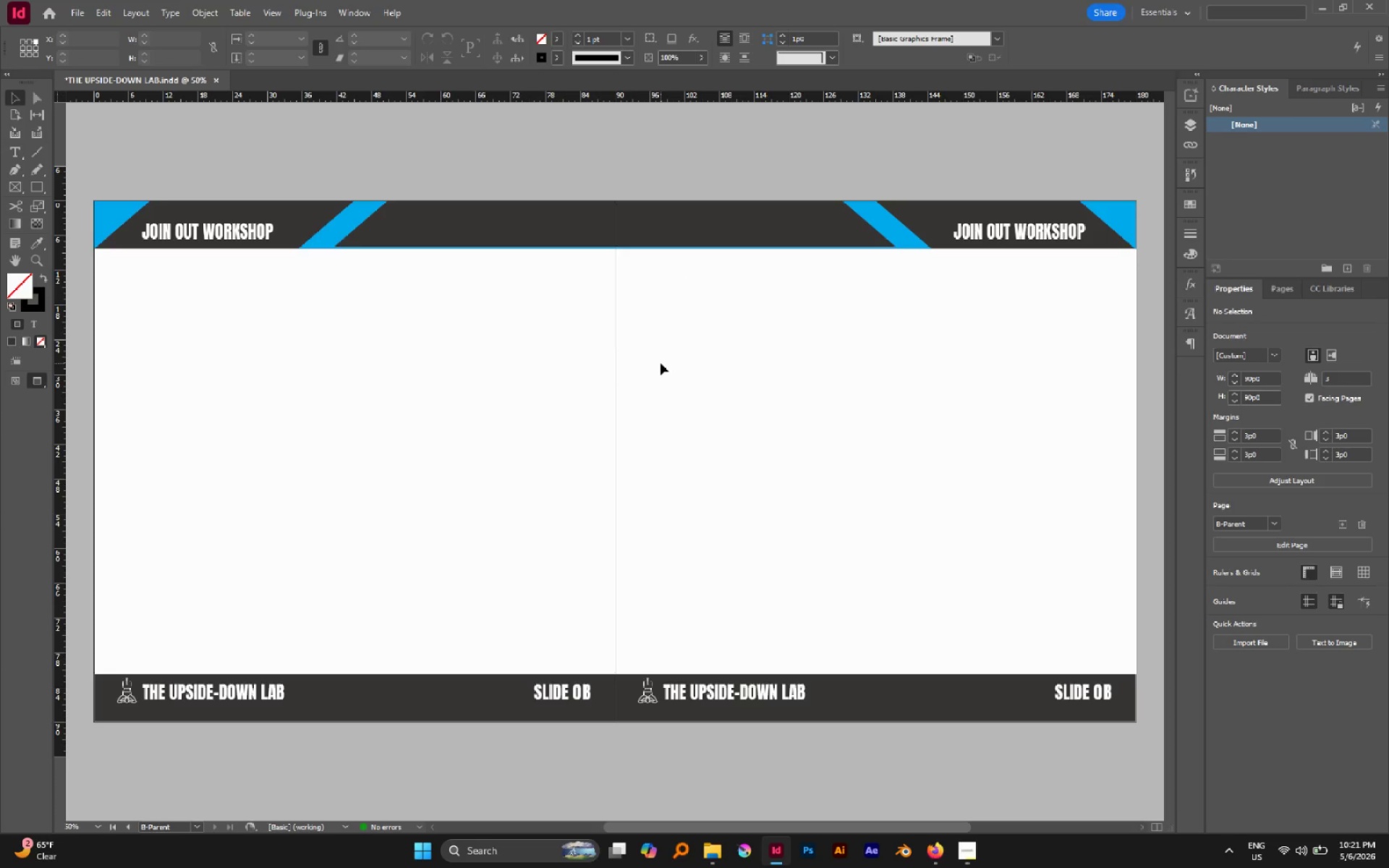 
left_click([493, 226])
 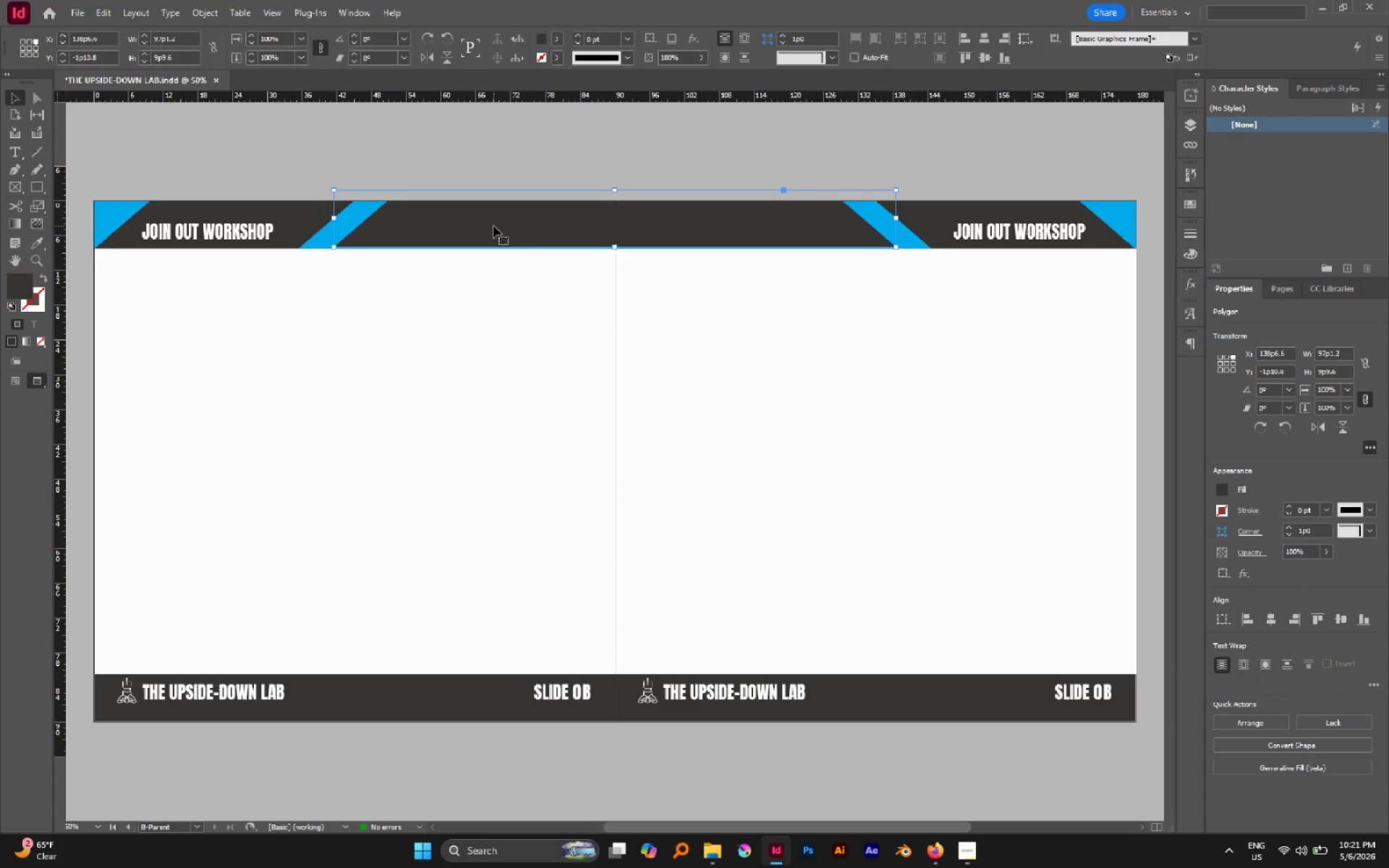 
hold_key(key=ControlLeft, duration=0.94)
 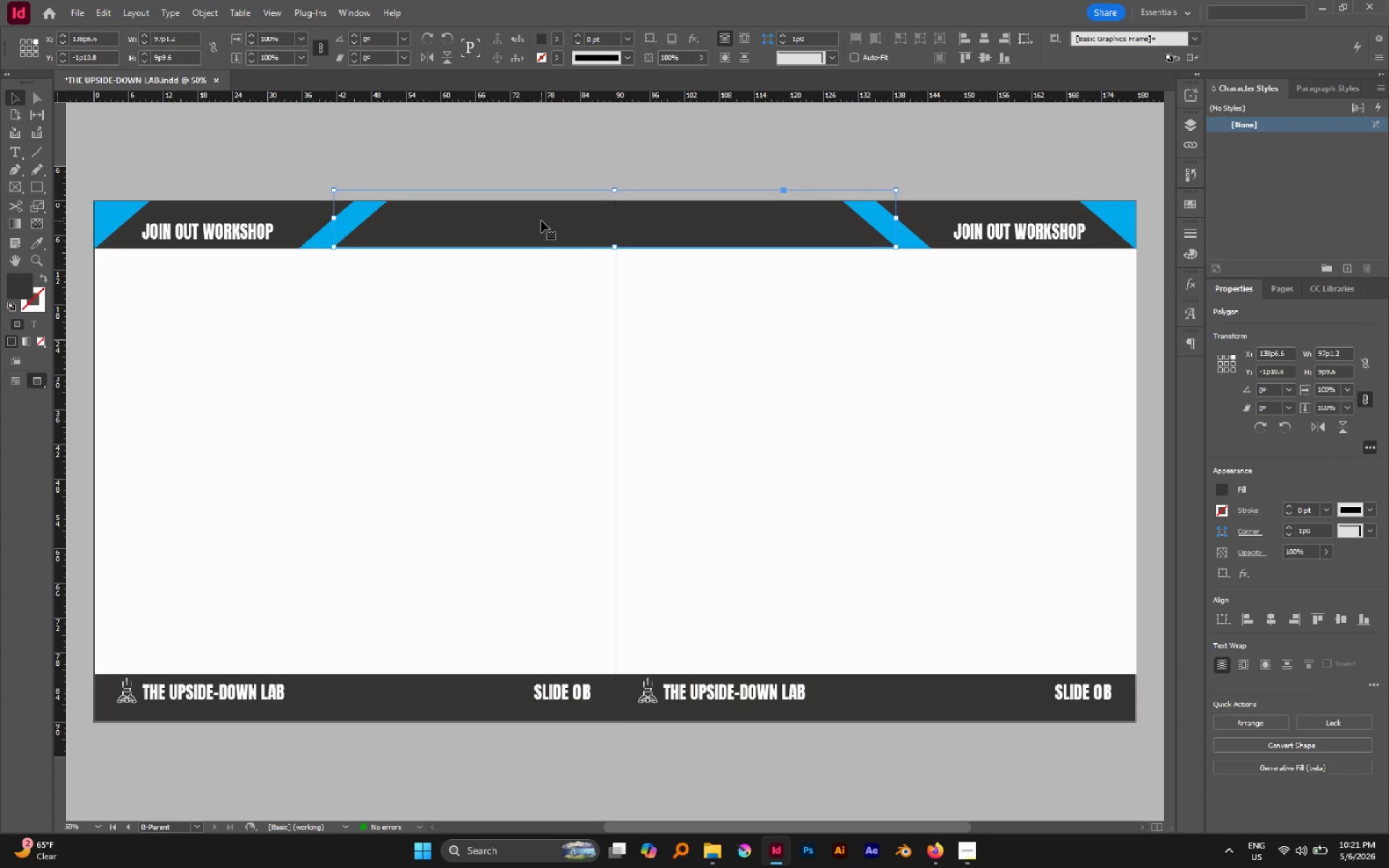 
hold_key(key=AltLeft, duration=0.86)
left_click_drag(start_coordinate=[541, 221], to_coordinate=[559, 390])
 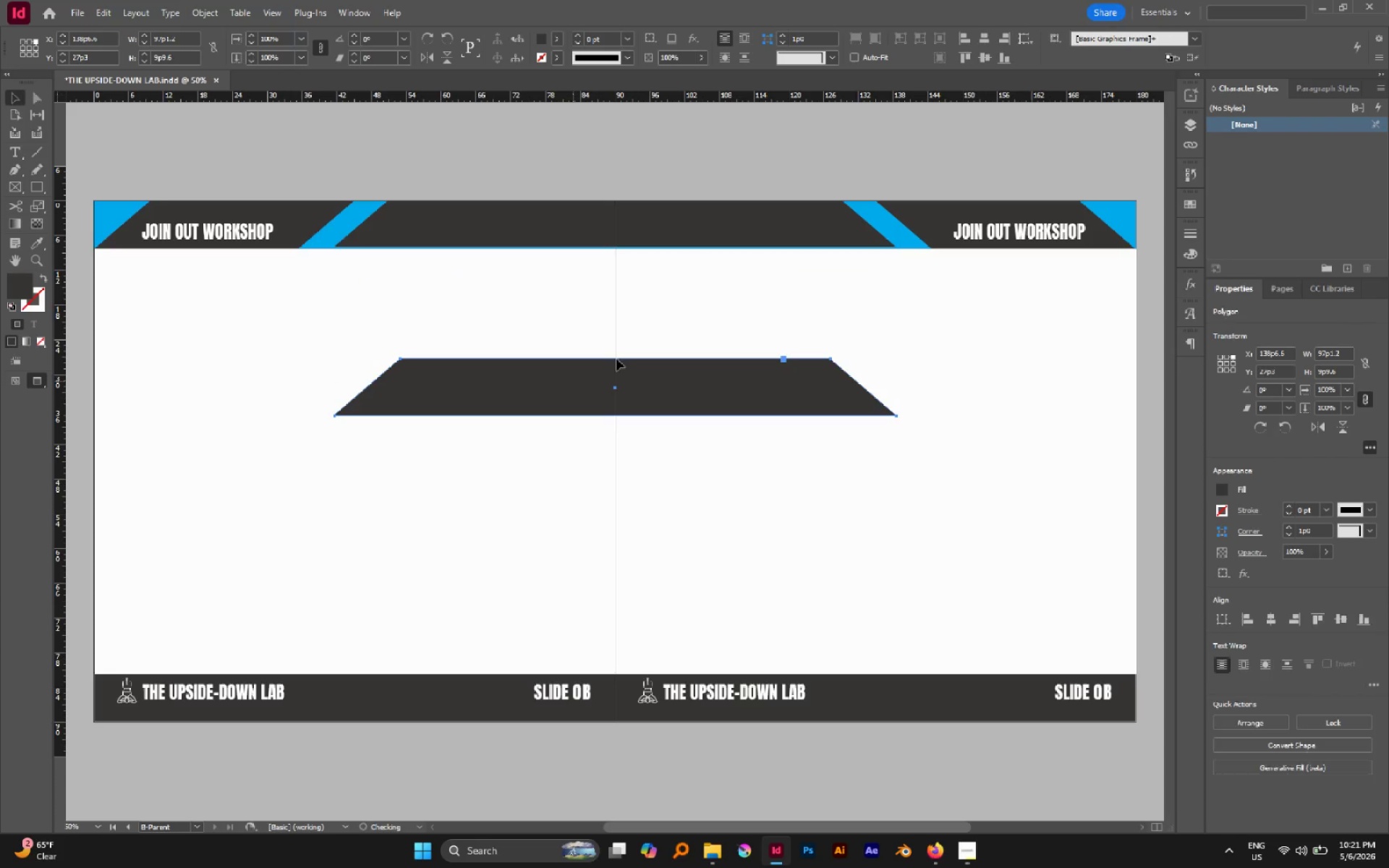 
hold_key(key=ShiftLeft, duration=0.53)
 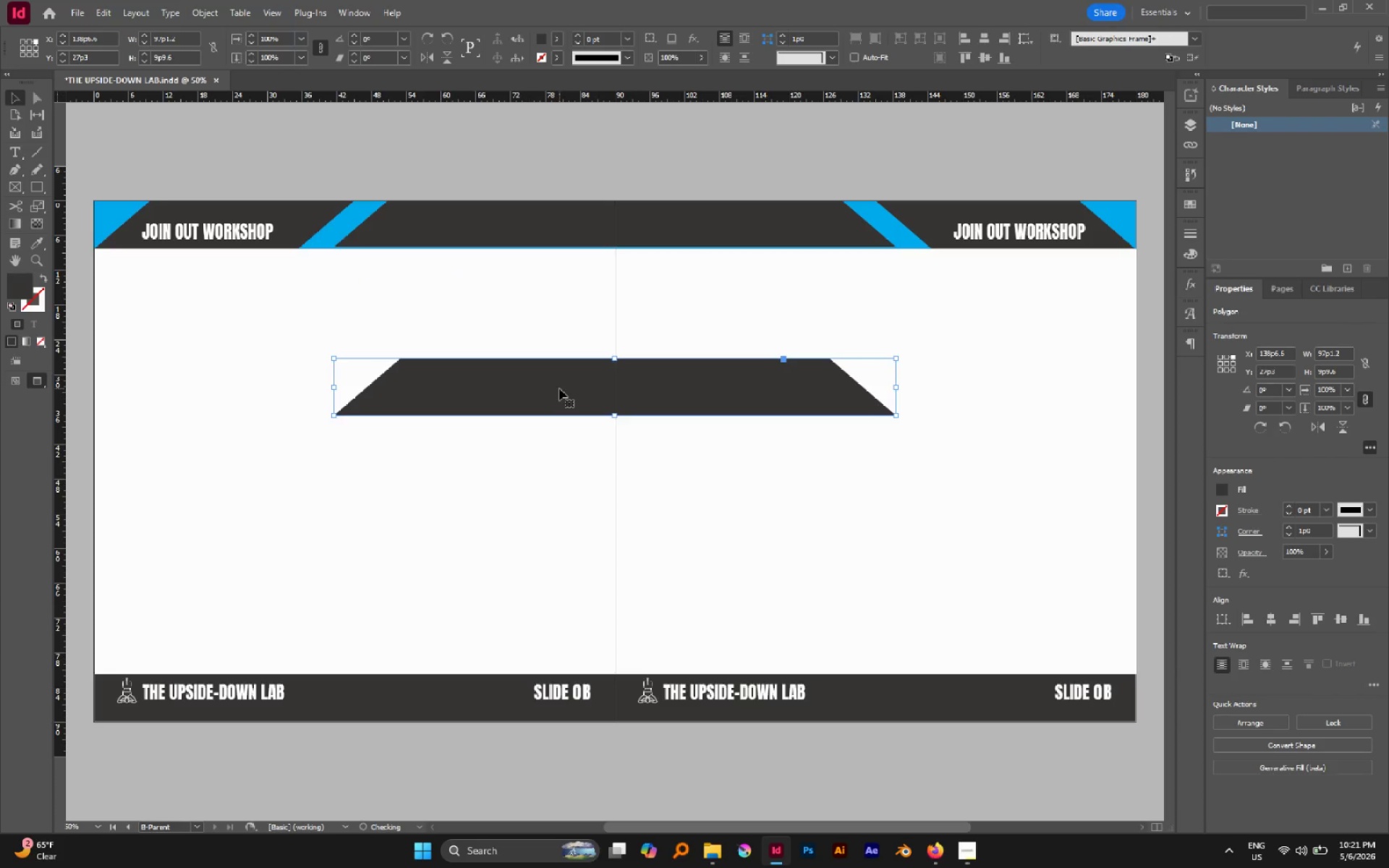 
key(A)
 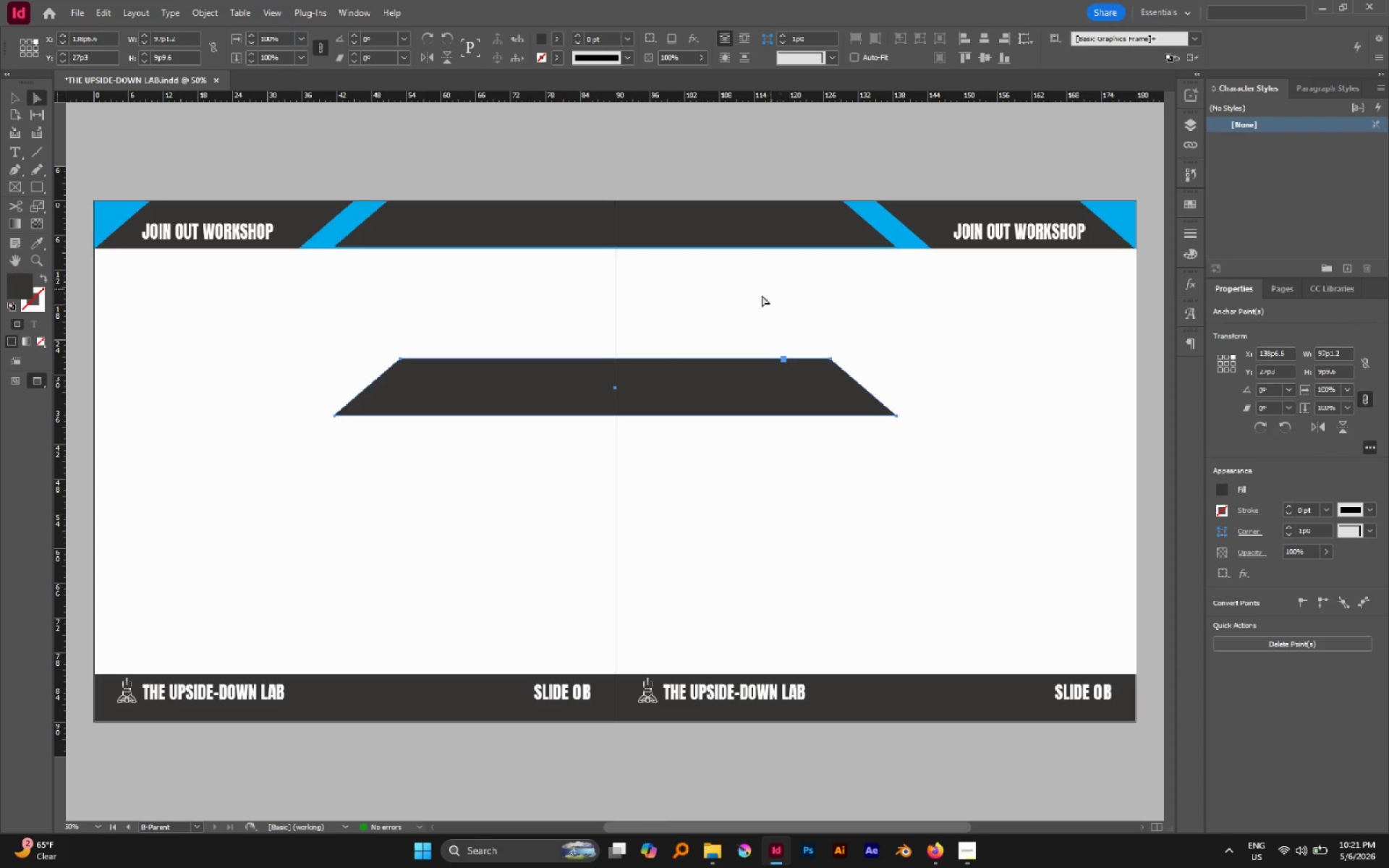 
left_click([758, 301])
 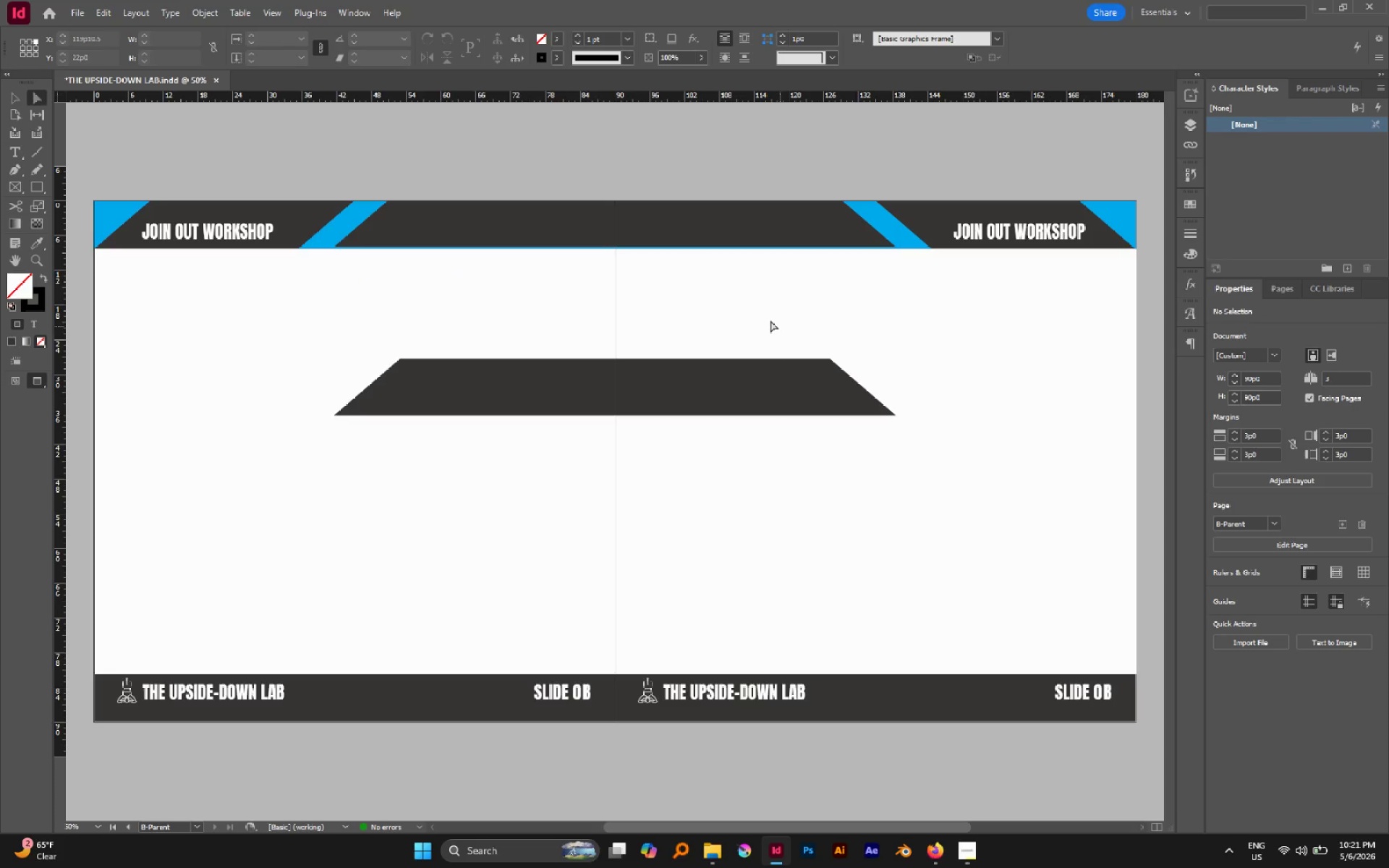 
left_click_drag(start_coordinate=[765, 318], to_coordinate=[968, 480])
 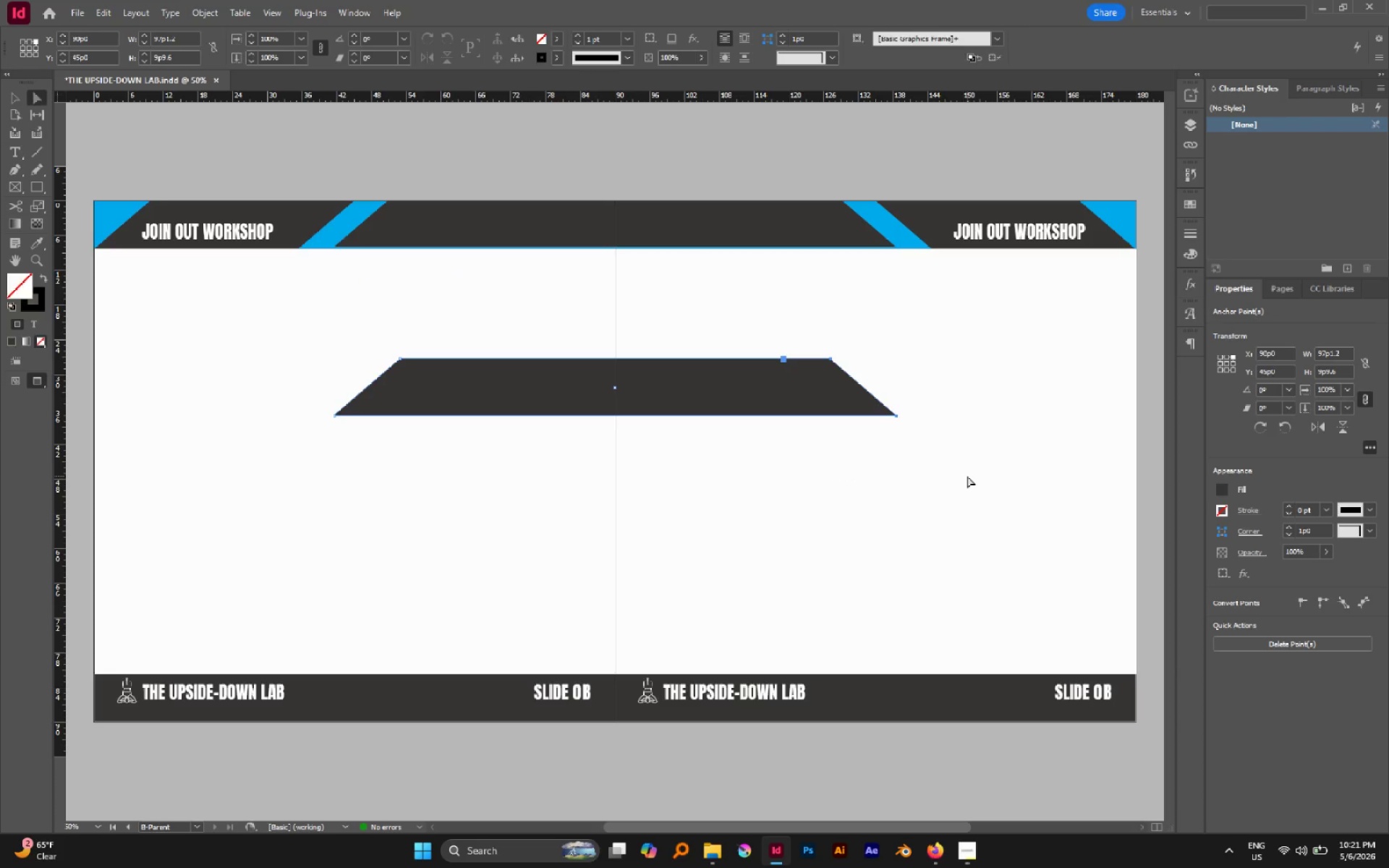 
key(Shift+ArrowLeft)
 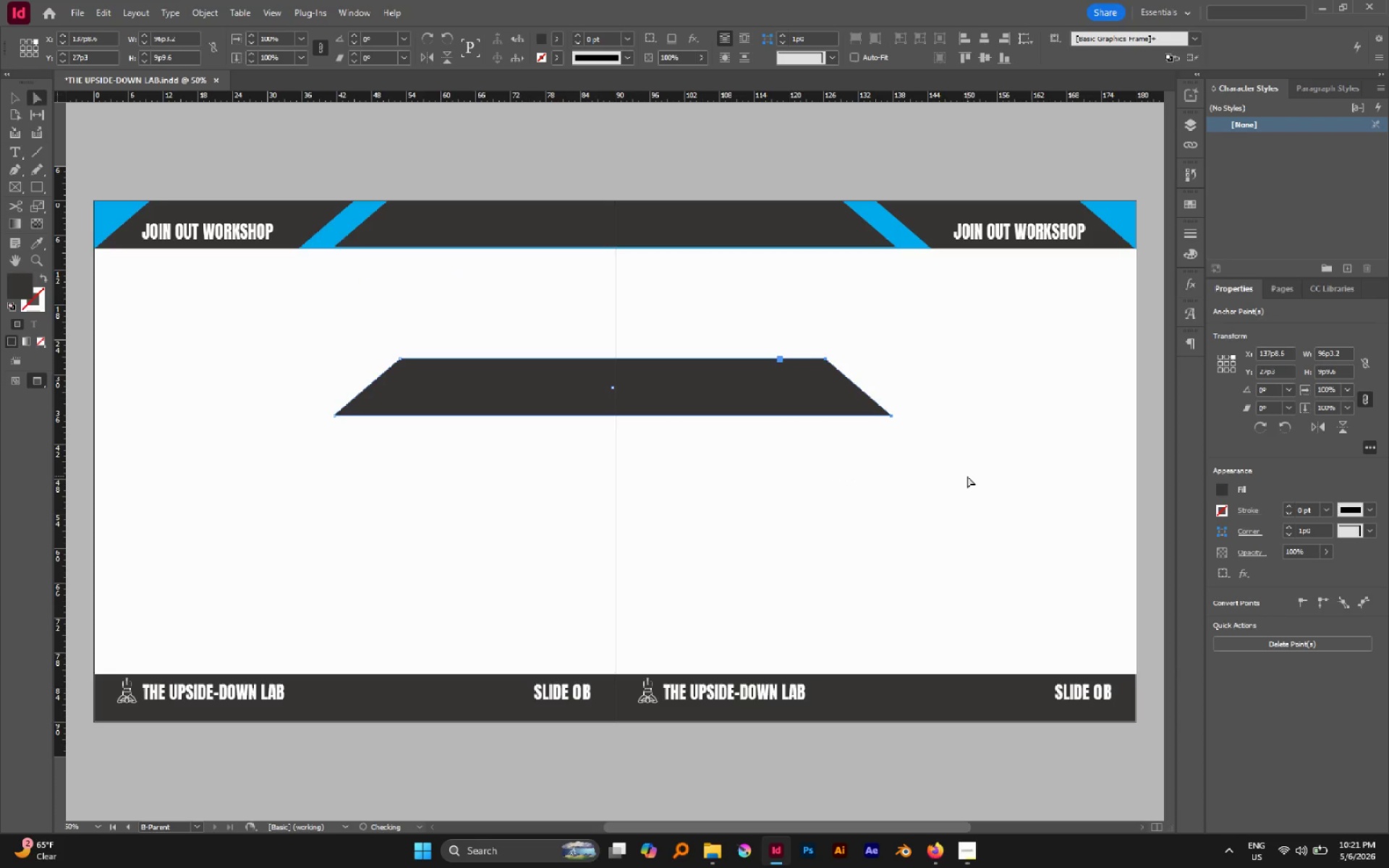 
key(Shift+ArrowLeft)
 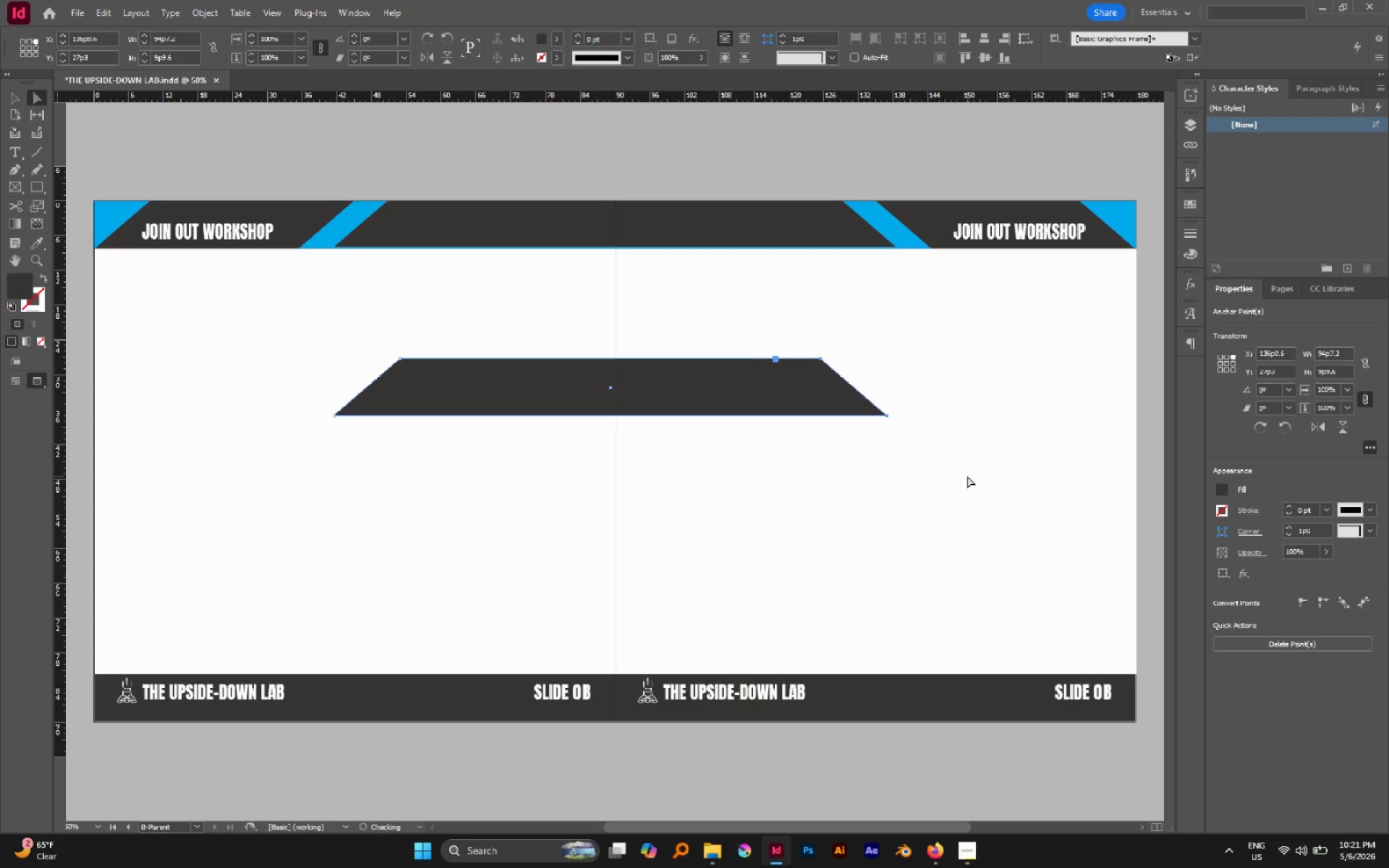 
key(Shift+ArrowLeft)
 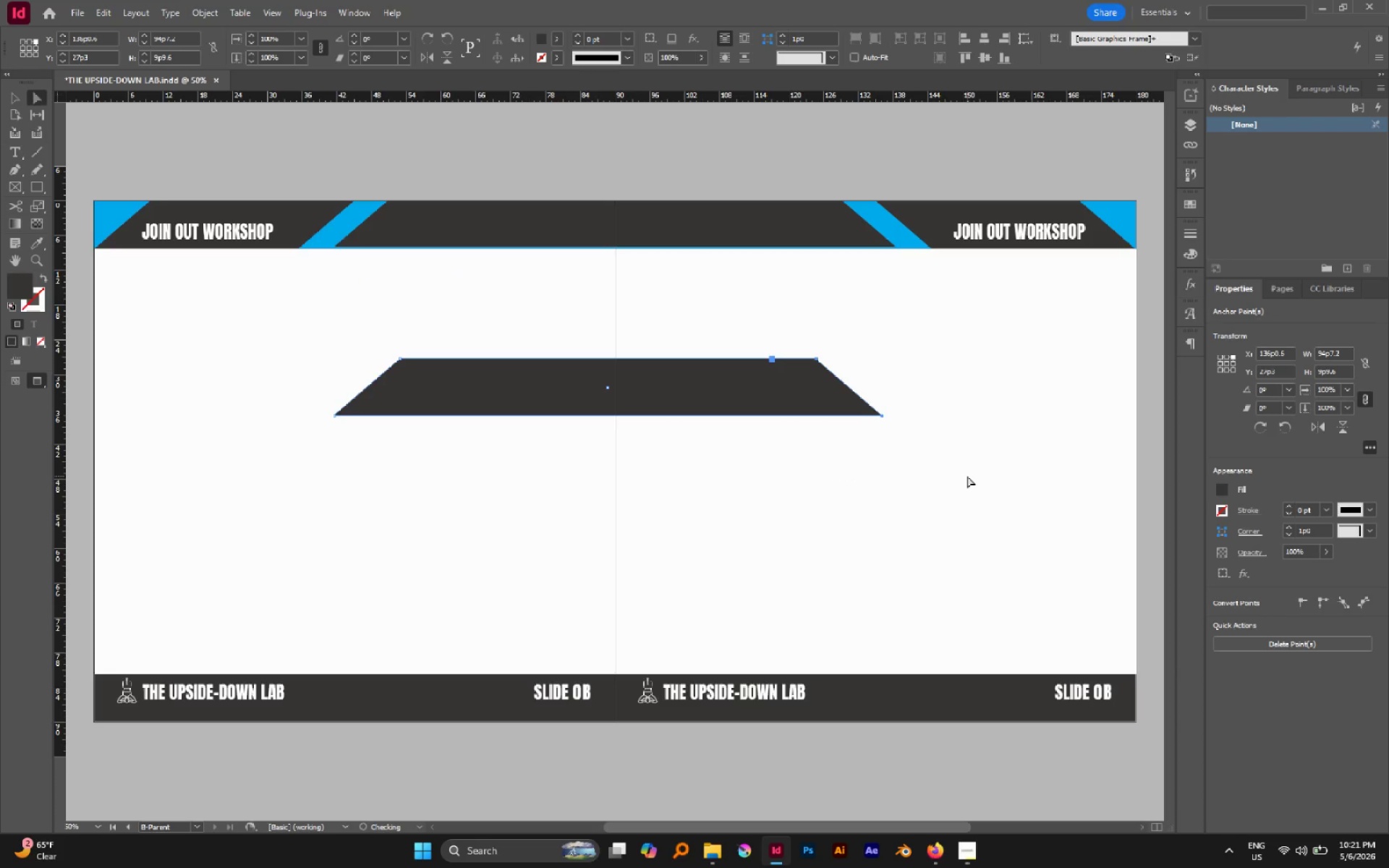 
key(Shift+ArrowLeft)
 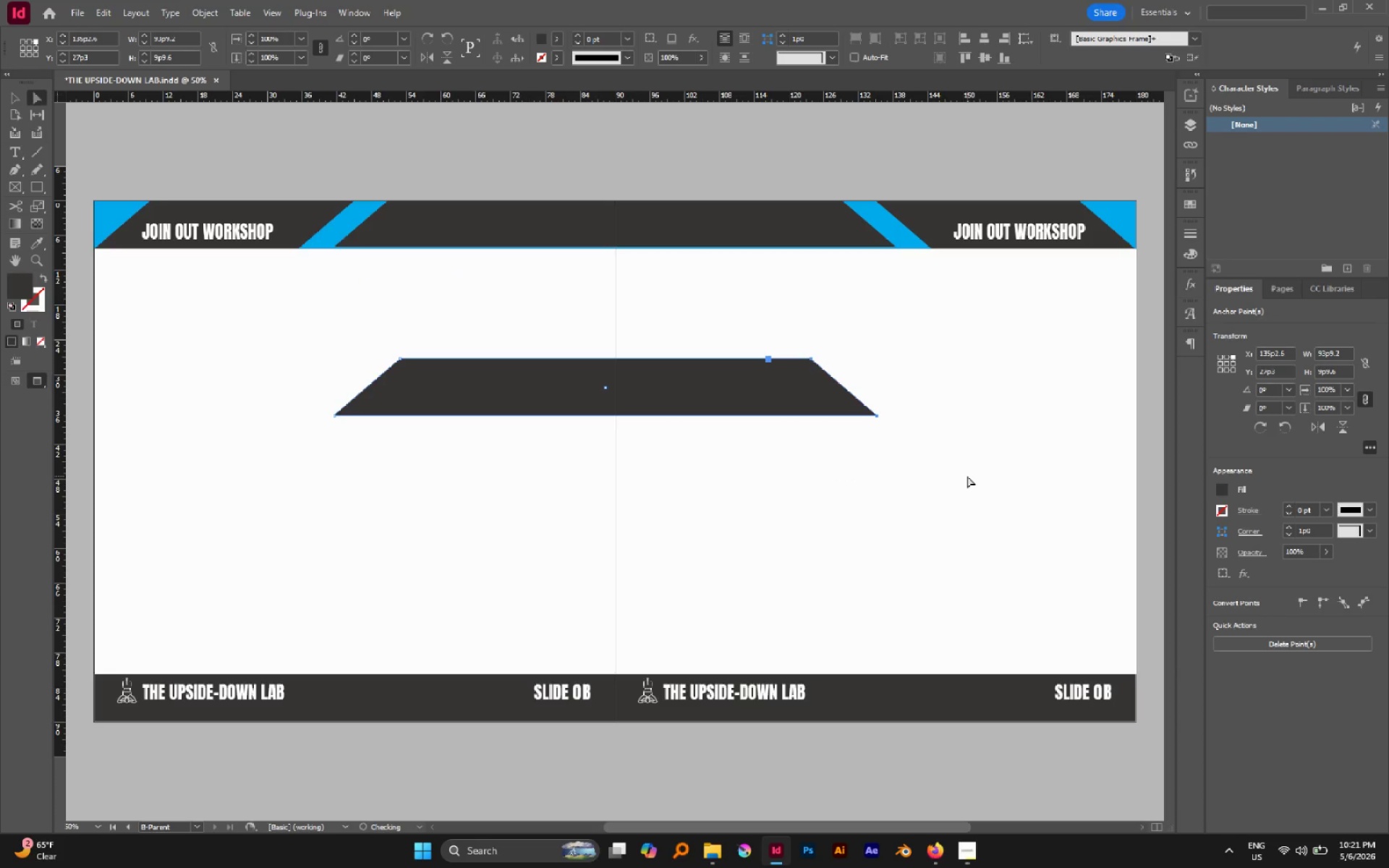 
key(Shift+ArrowLeft)
 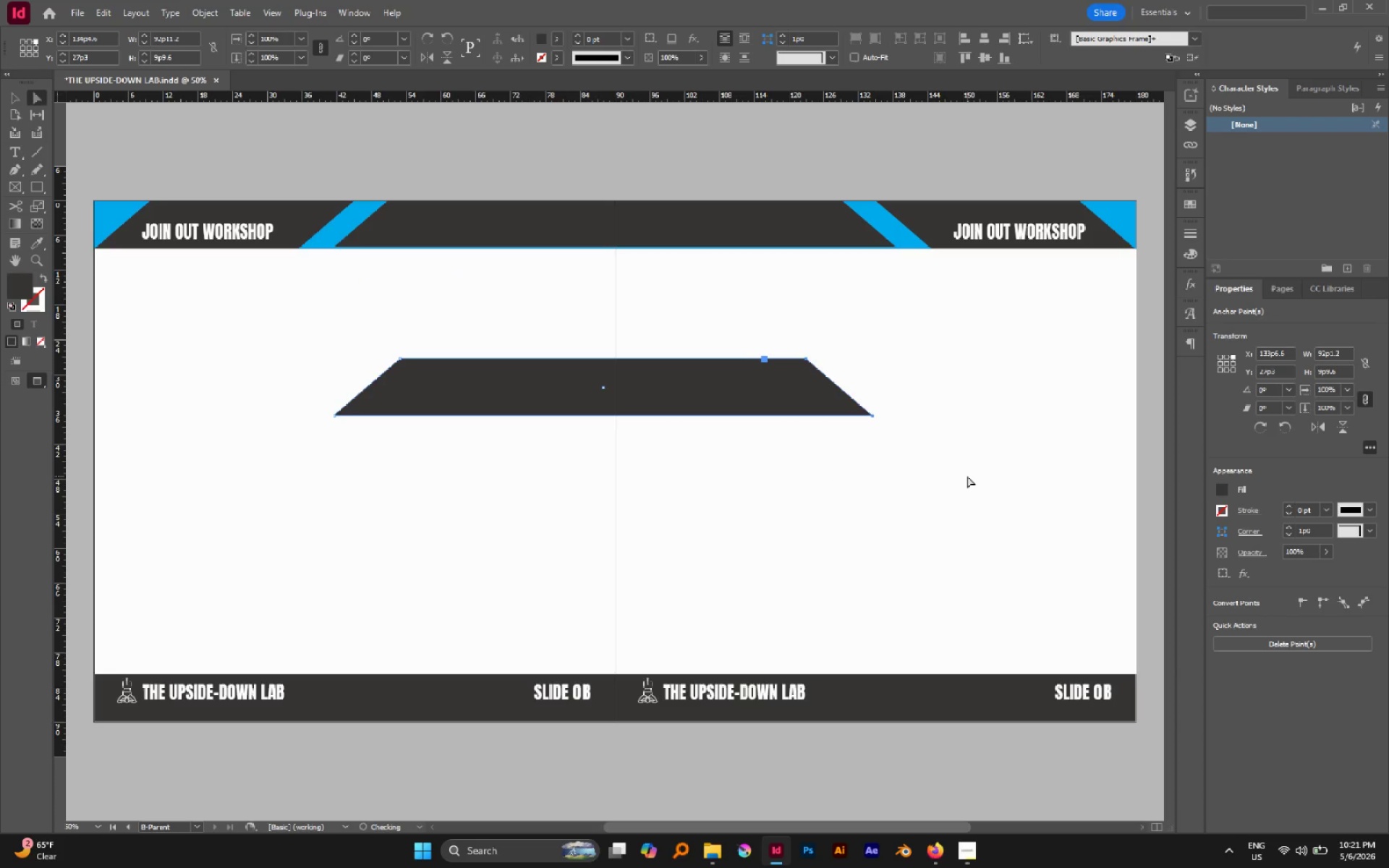 
key(Shift+ArrowLeft)
 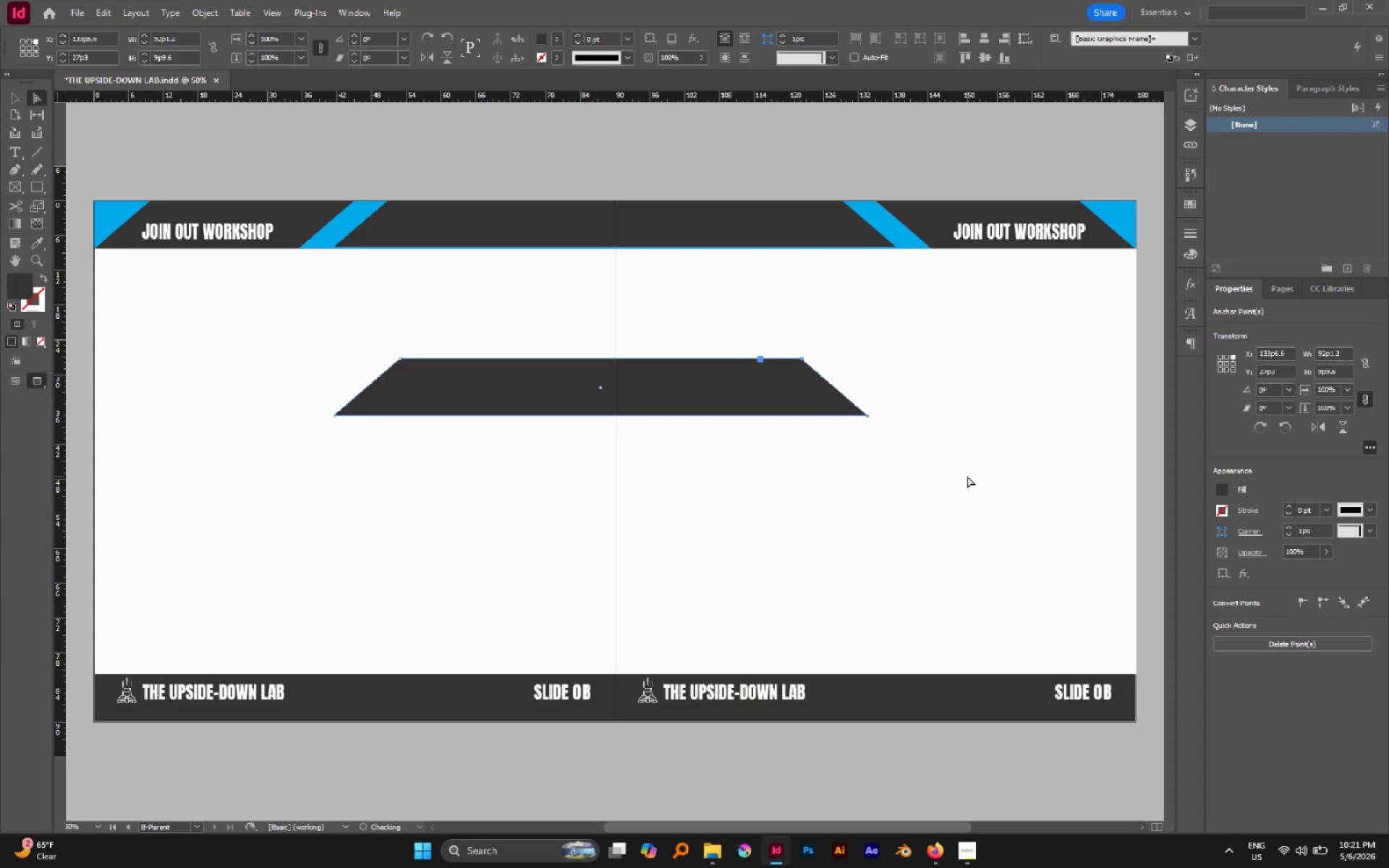 
key(Shift+ArrowLeft)
 